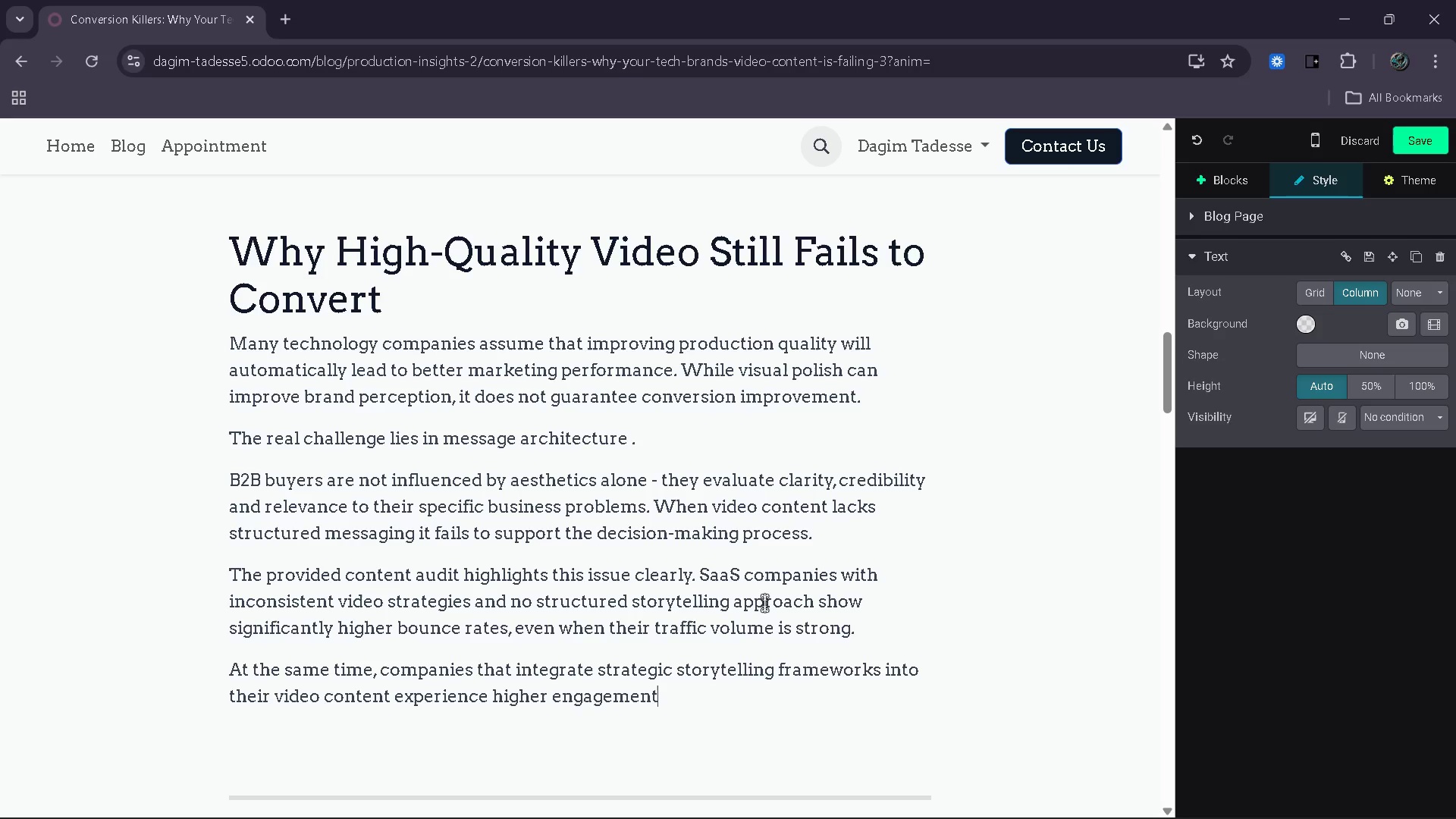 
wait(12.73)
 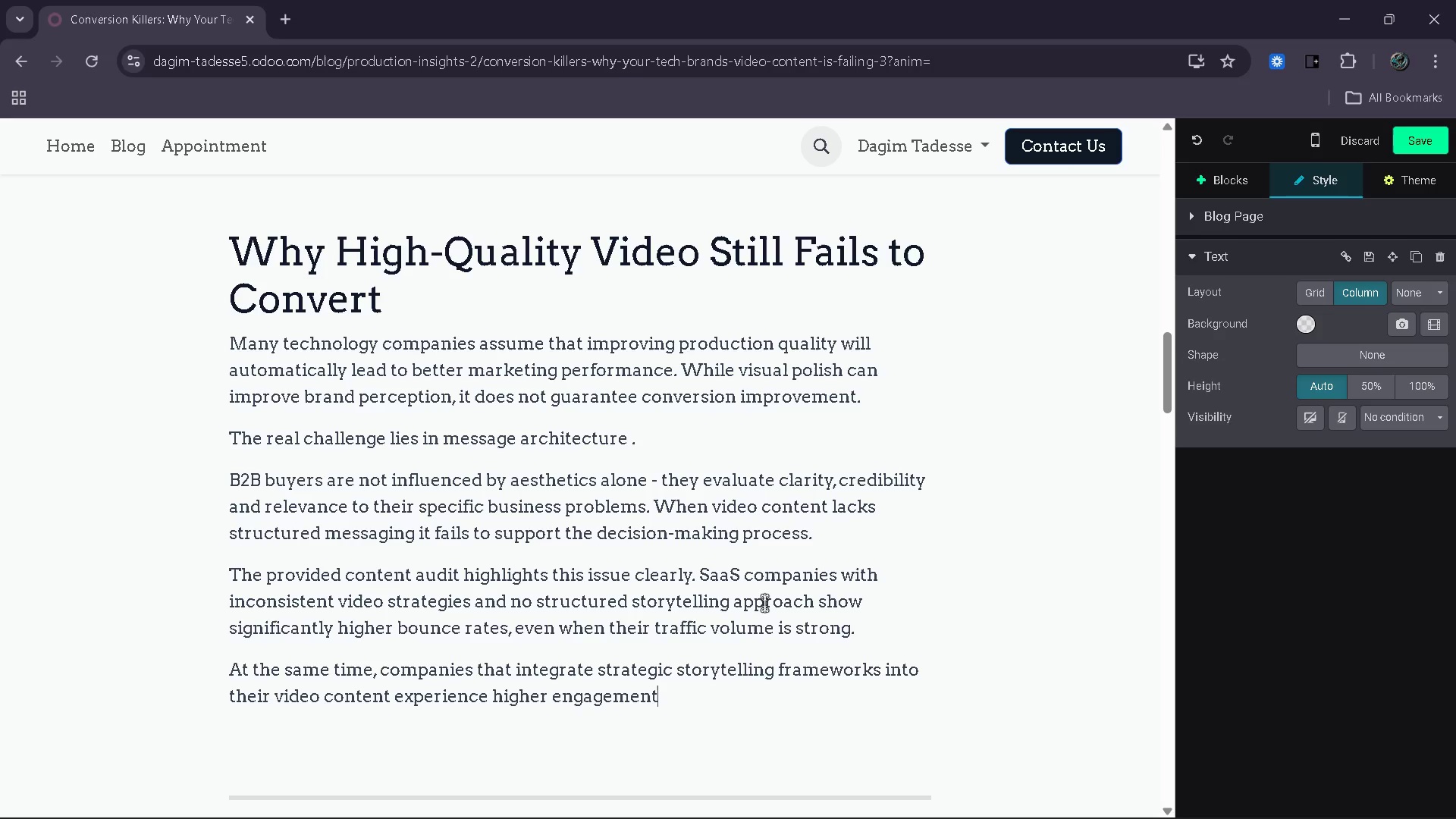 
type( and improve)
 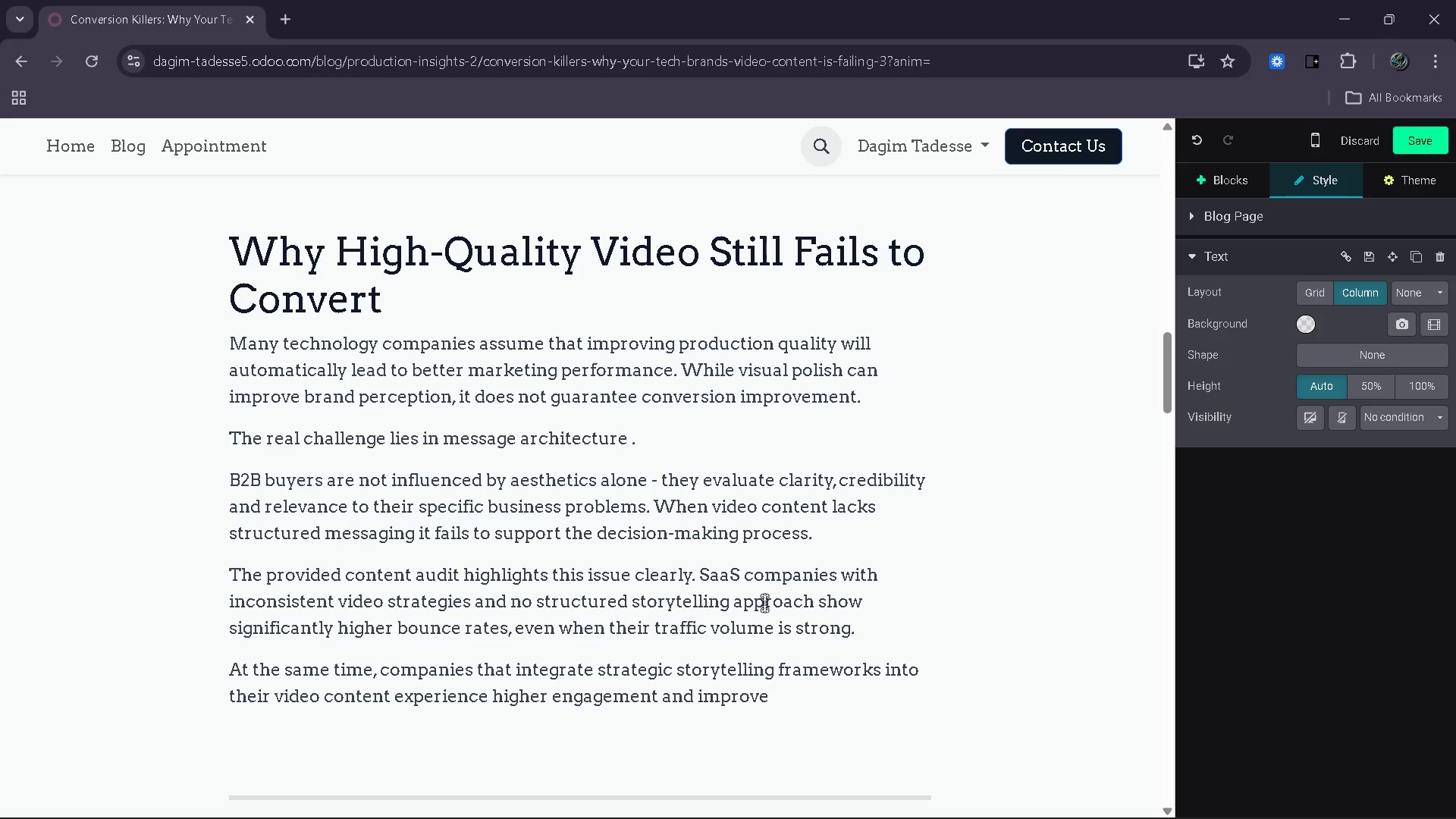 
wait(11.03)
 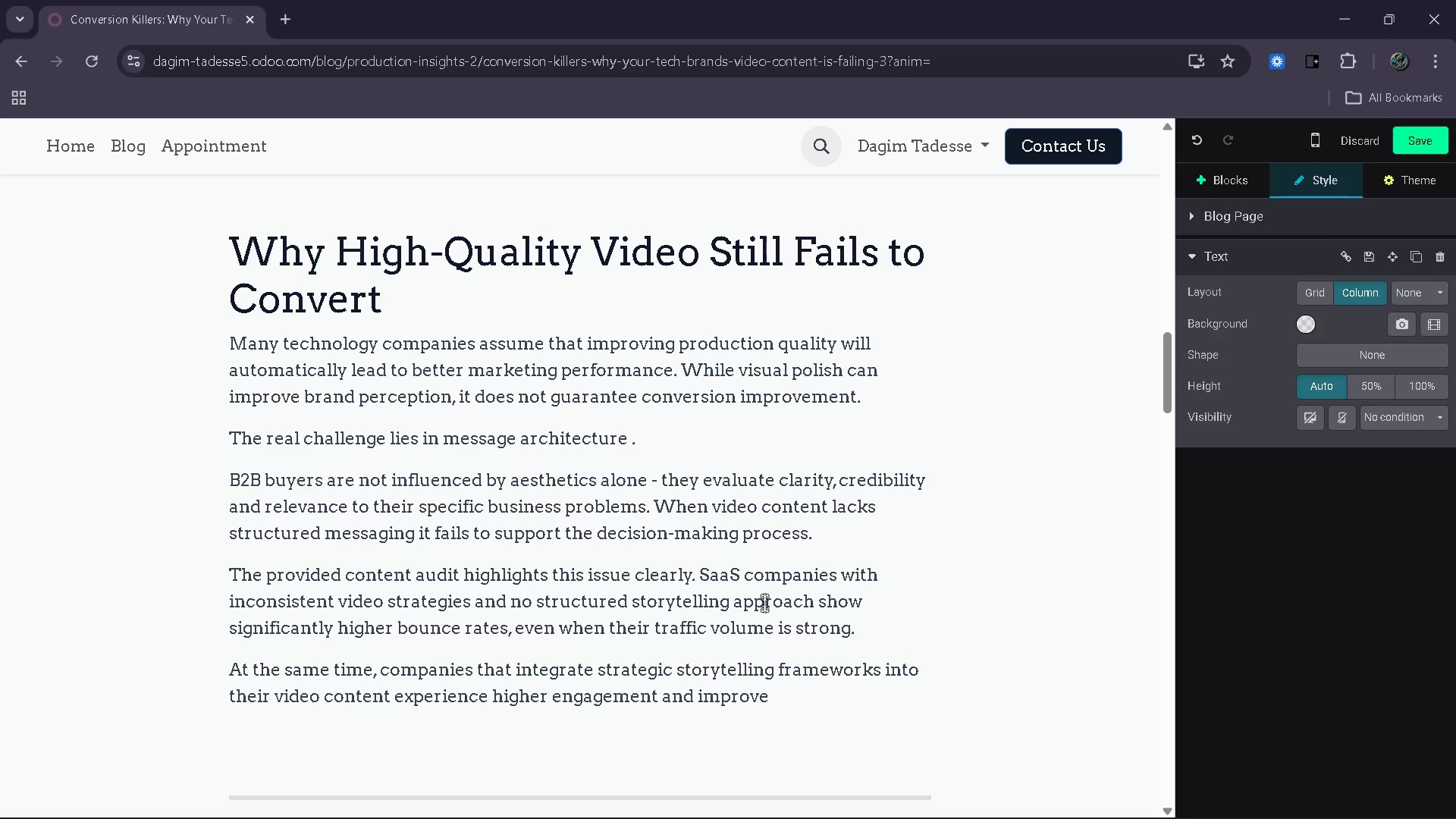 
type(d lead qualification.)
 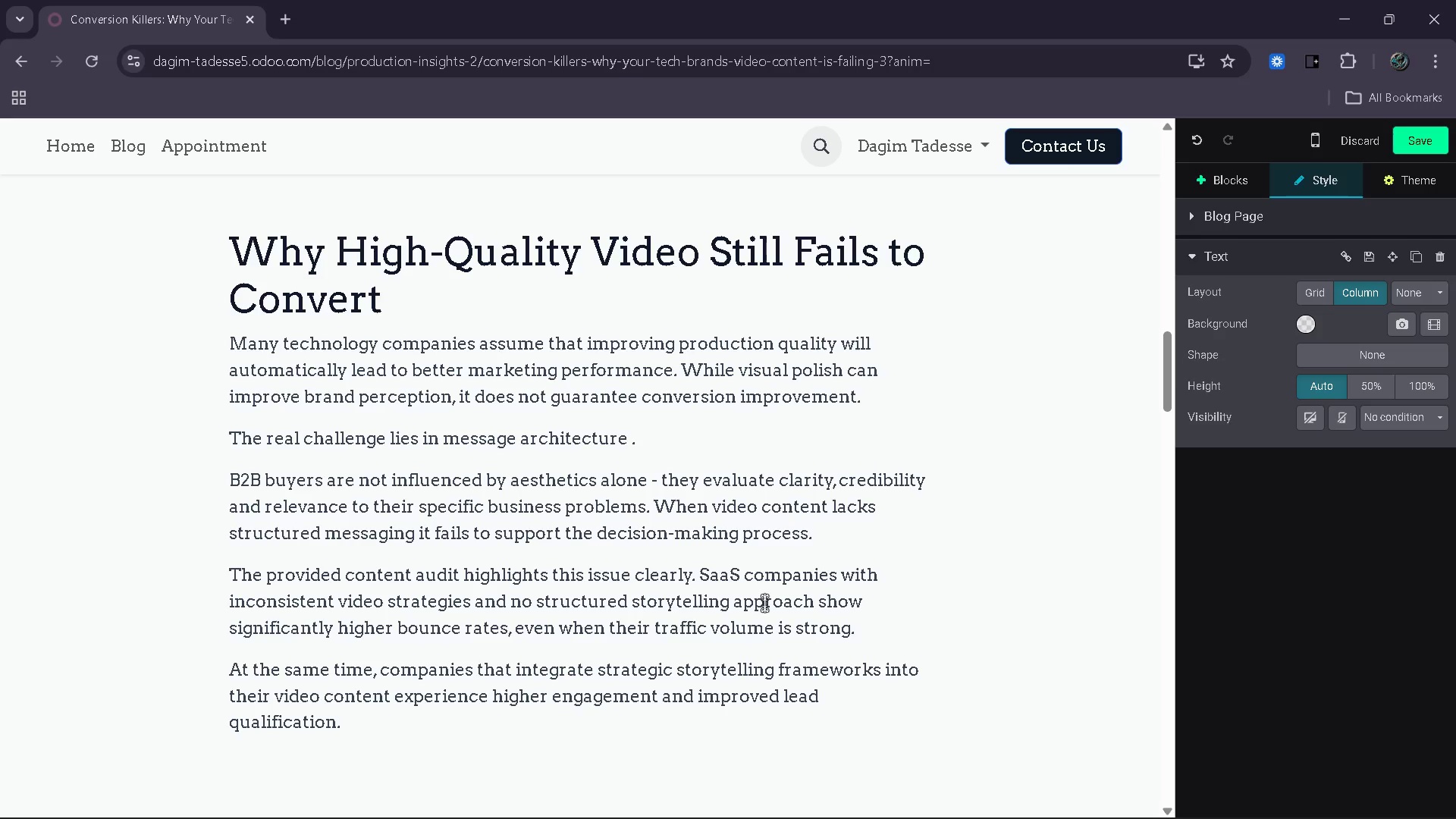 
key(Enter)
 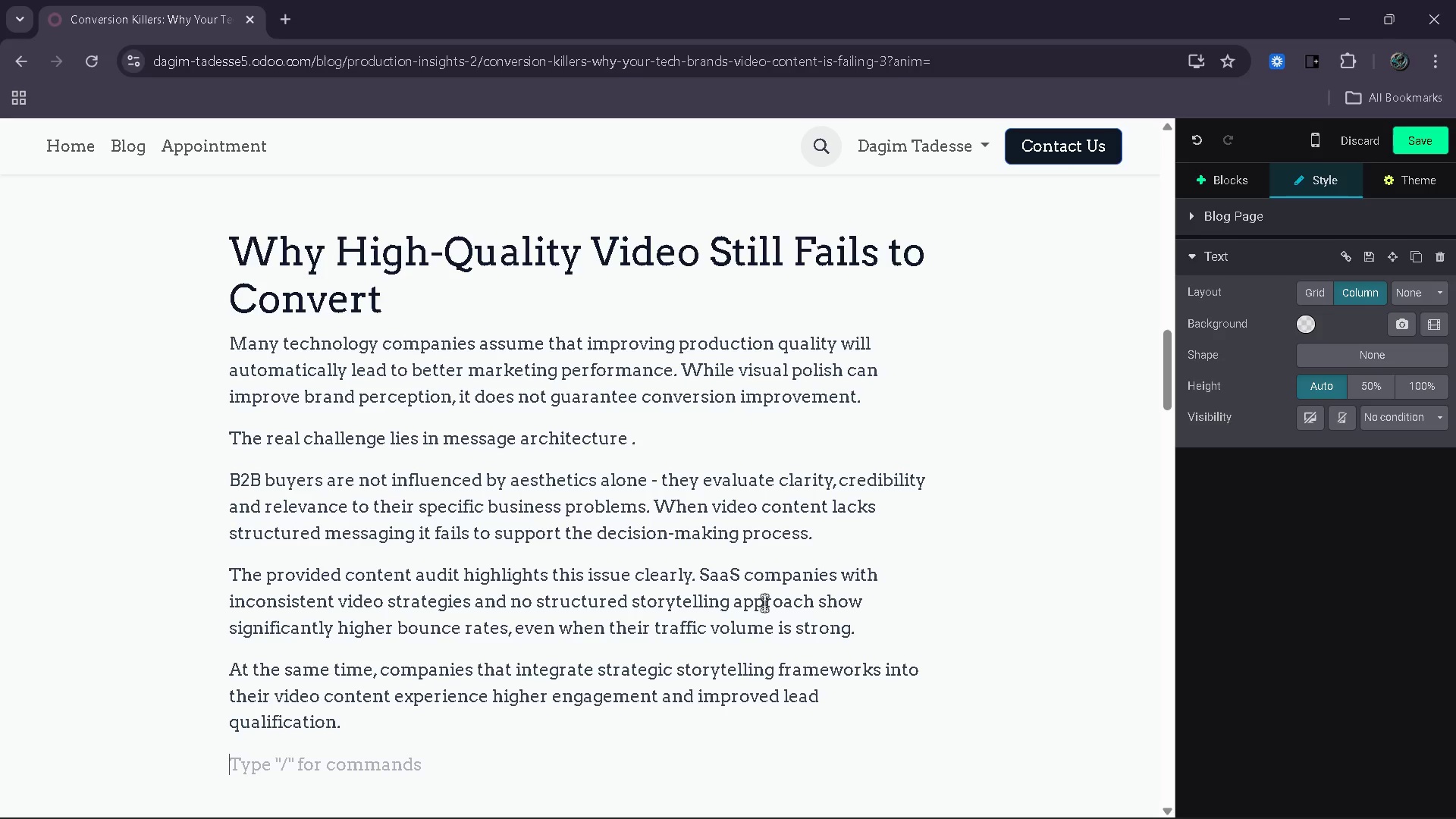 
type(This demonstrates a keu)
key(Backspace)
type(y insifh)
key(Backspace)
key(Backspace)
type(gh)
 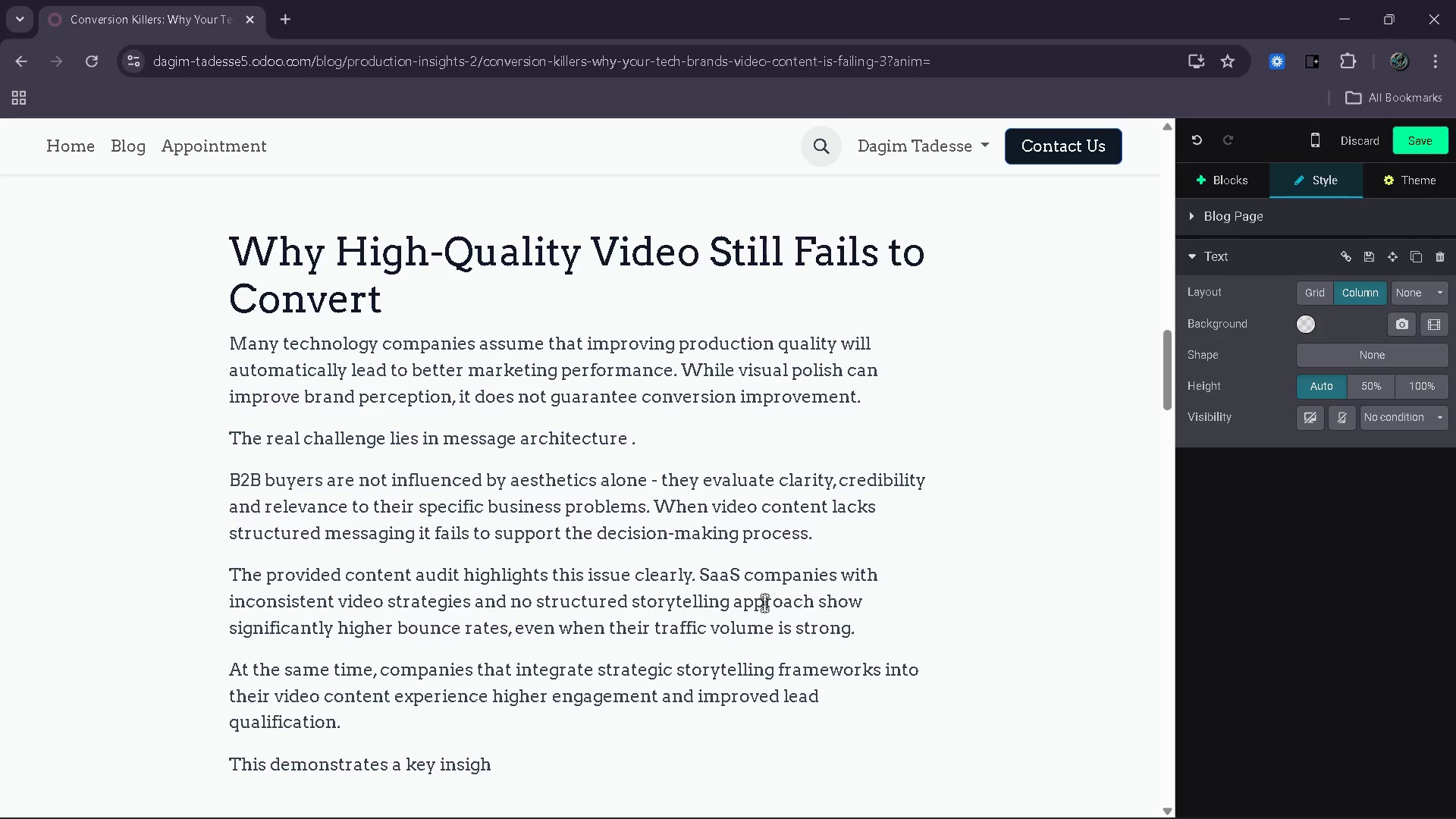 
key(T)
 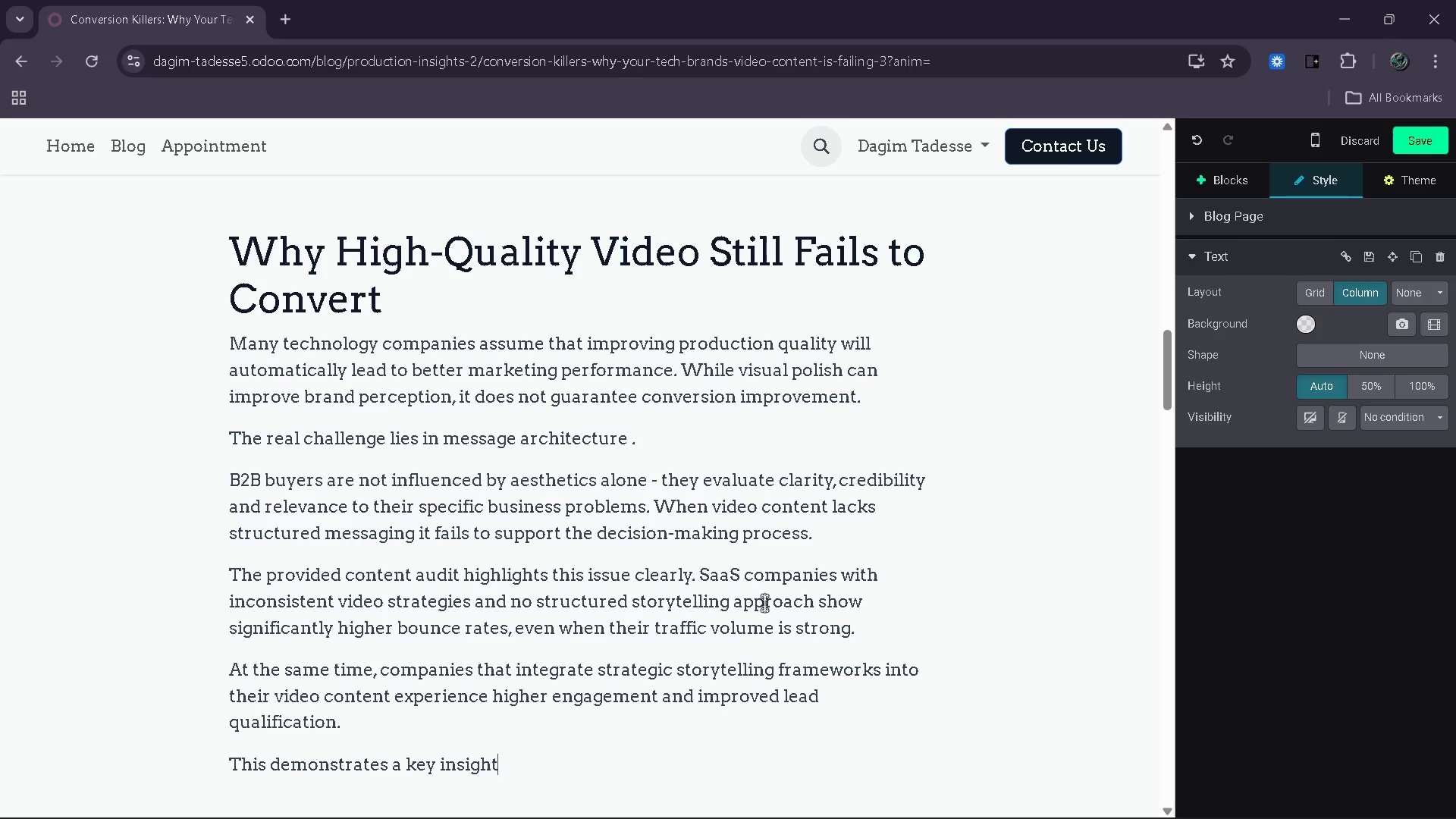 
key(Shift+Semicolon)
 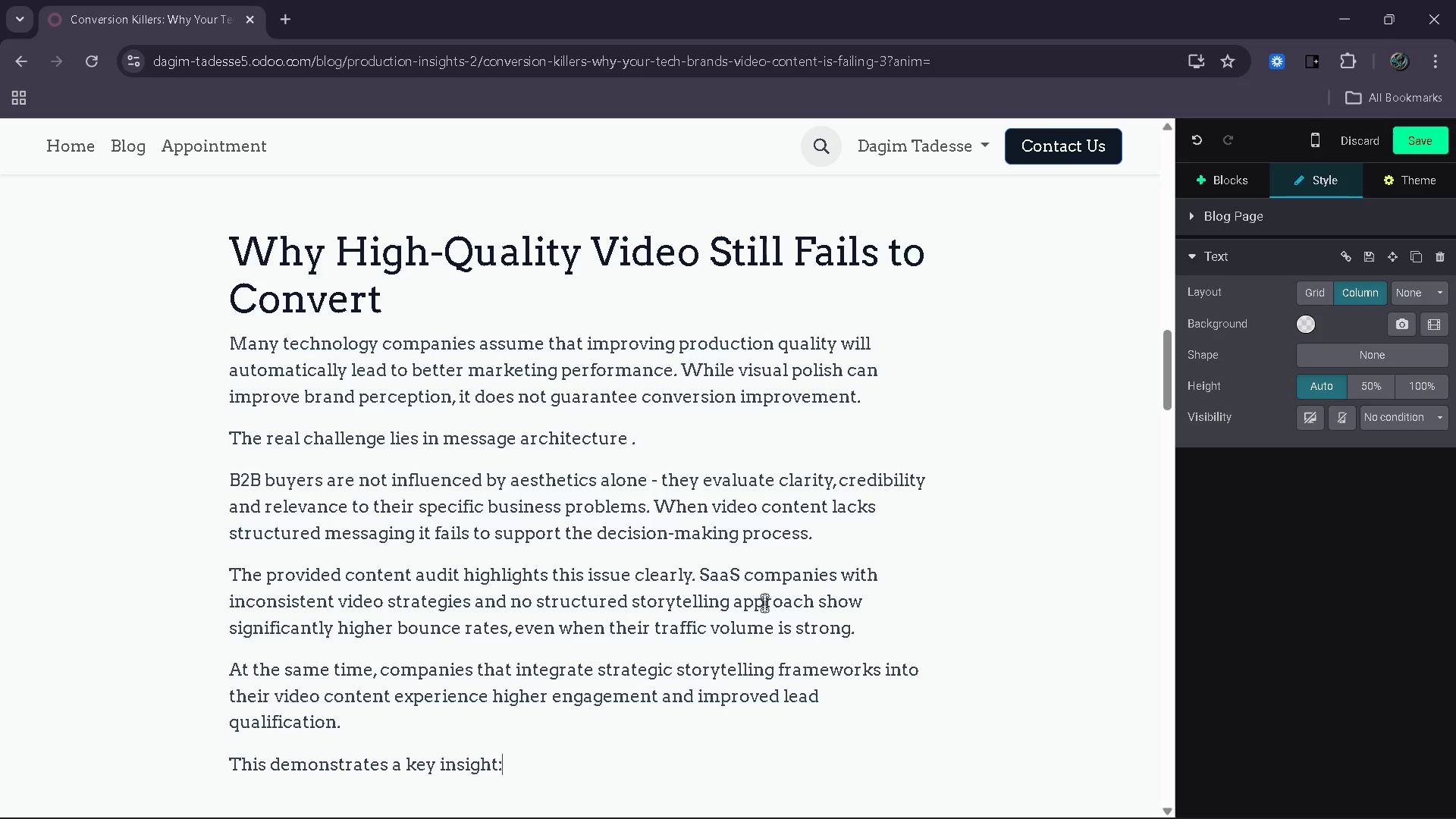 
scroll: coordinate [764, 603], scroll_direction: down, amount: 5.0
 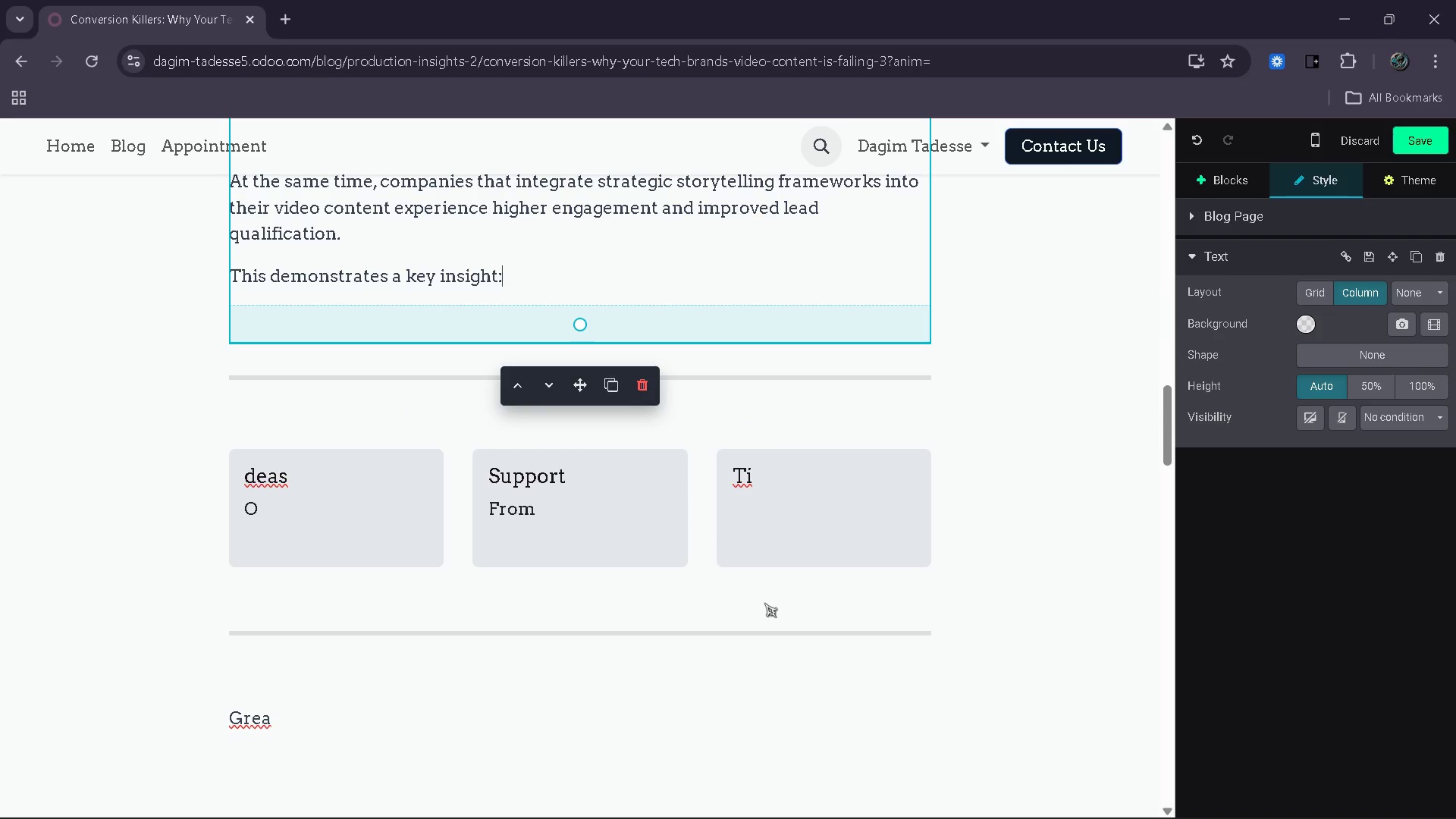 
type( veideo)
key(Backspace)
key(Backspace)
key(Backspace)
key(Backspace)
key(Backspace)
type(ideo is not a c)
key(Backspace)
type(visual asset - it is a communication)
 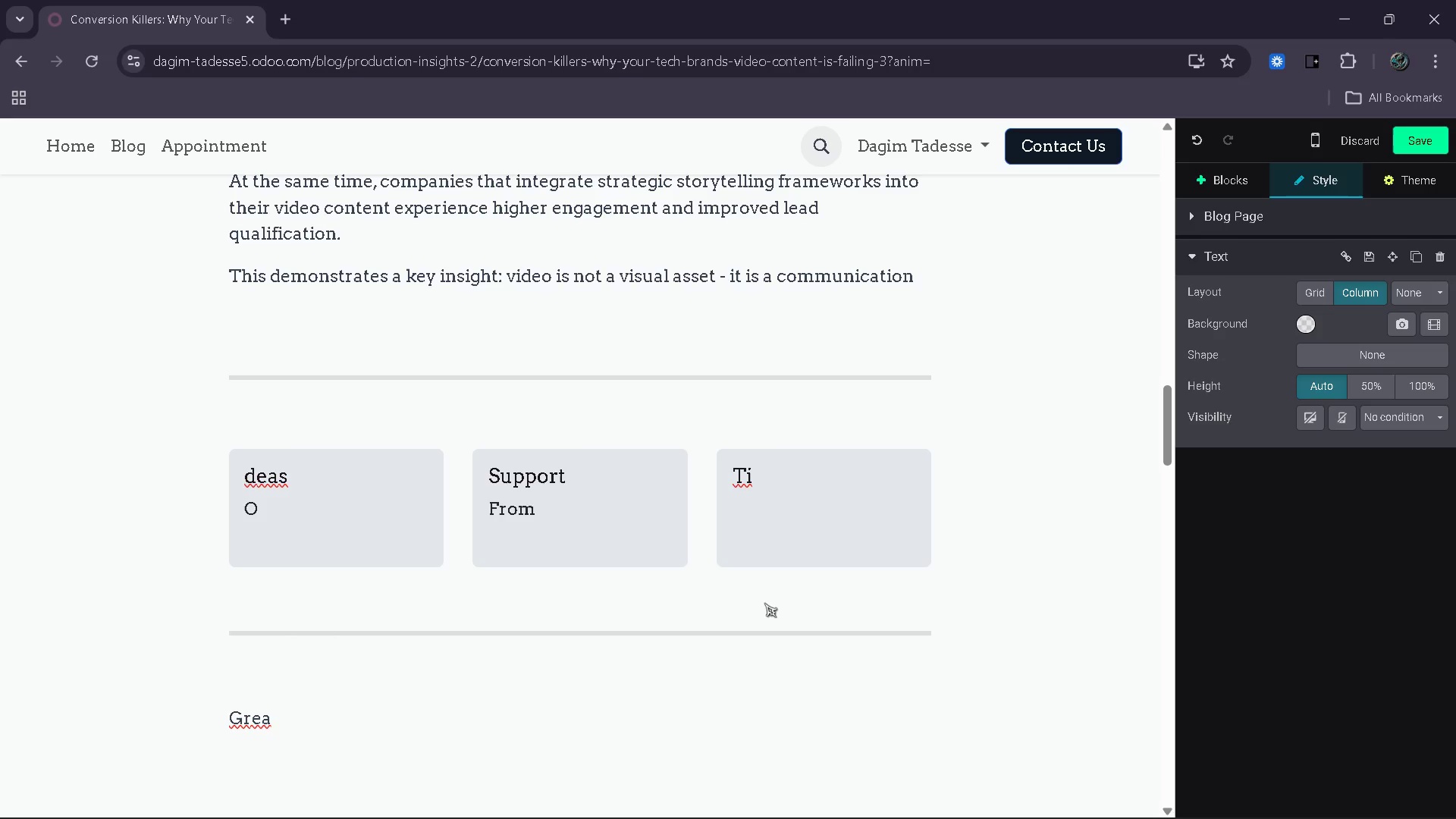 
wait(14.41)
 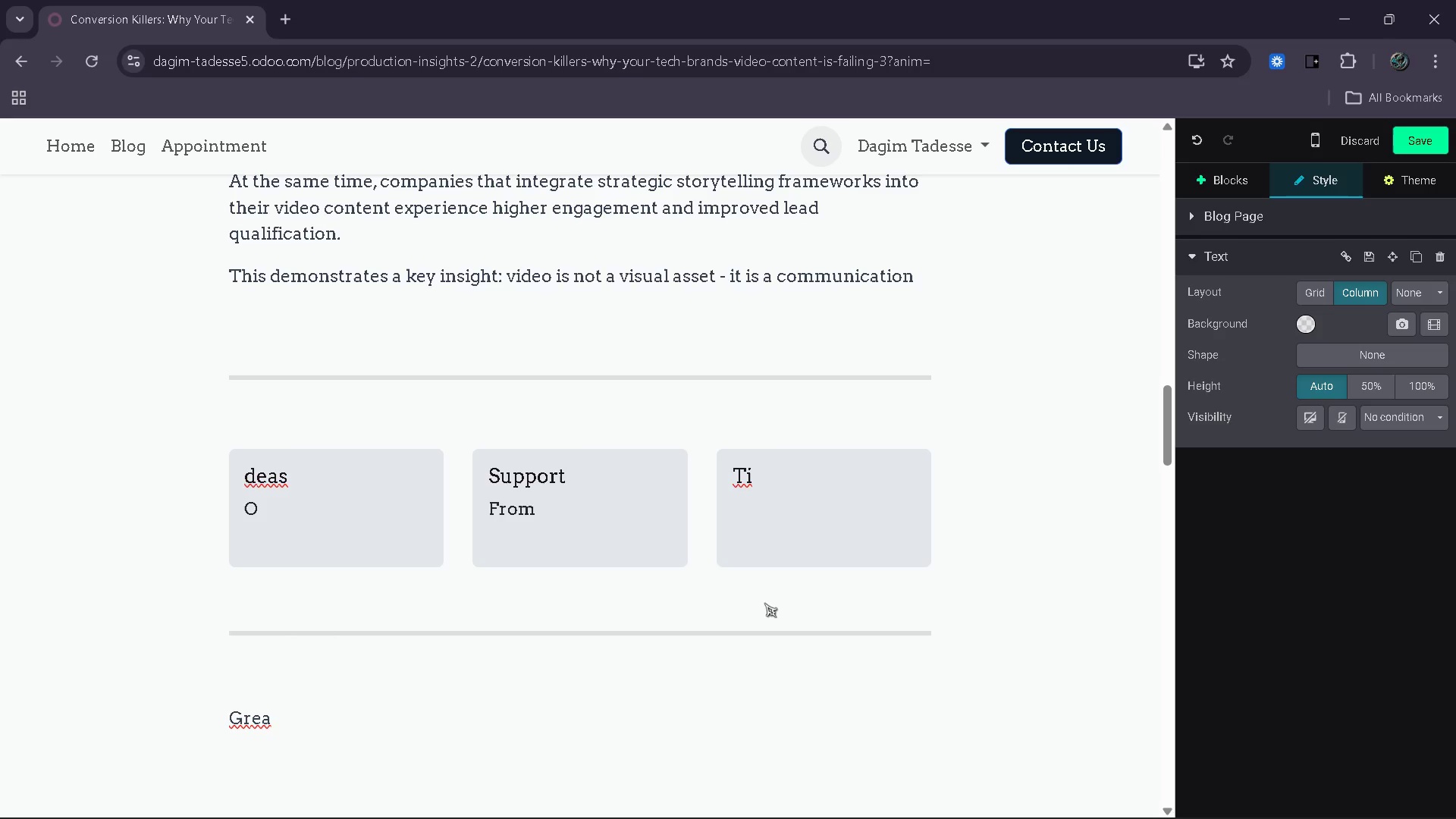 
type( system)
 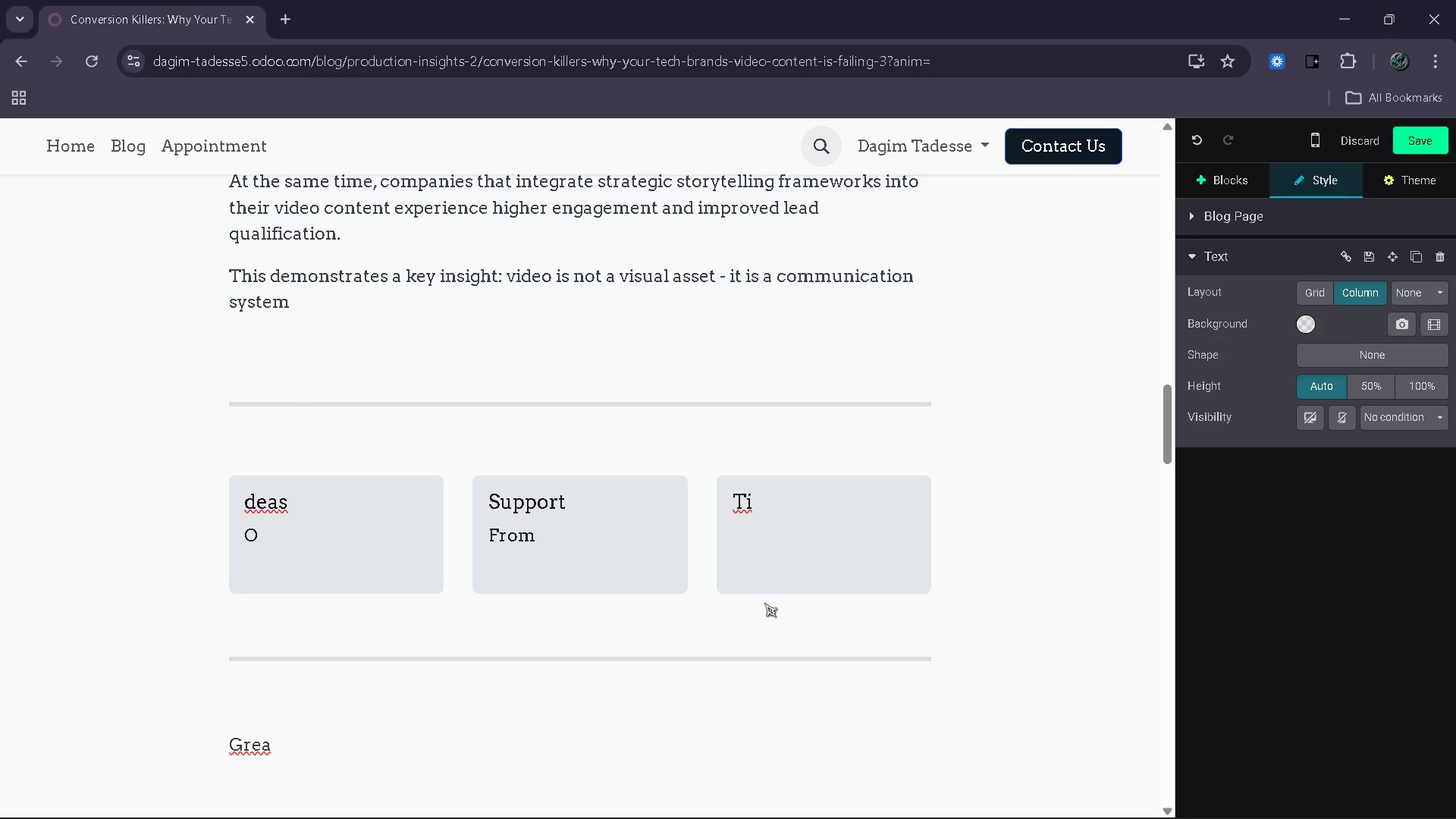 
wait(24.01)
 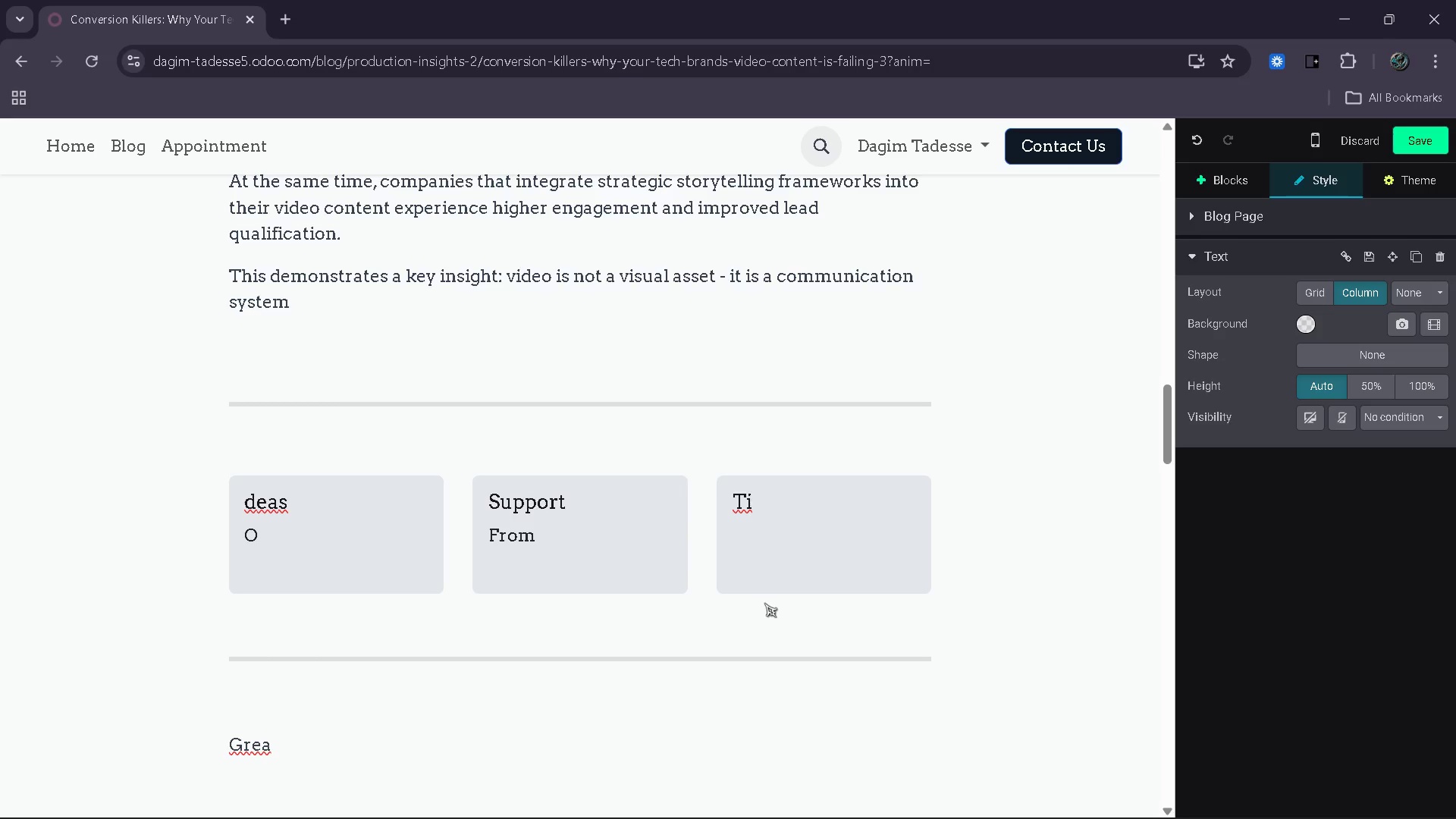 
key(Period)
 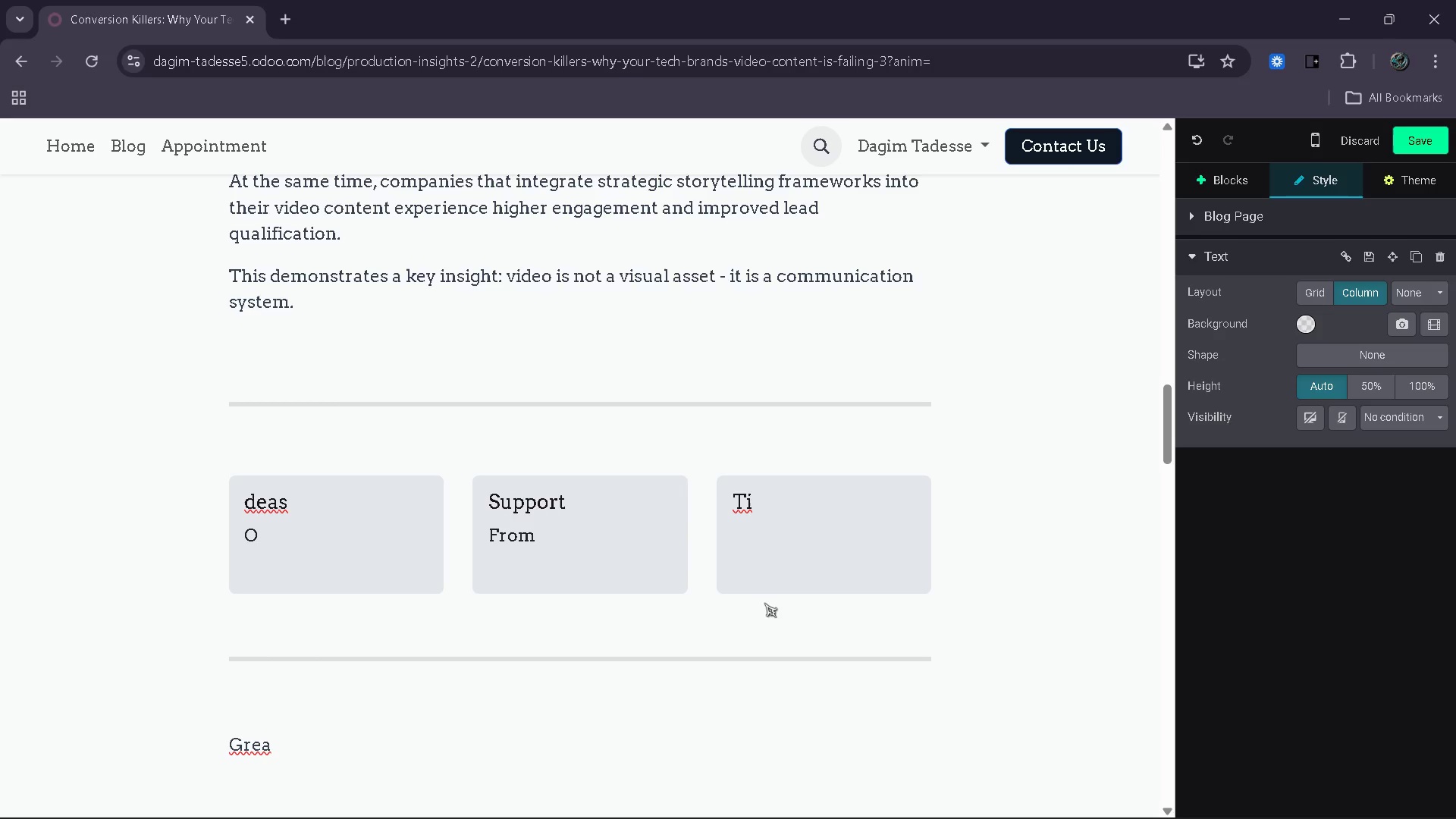 
key(Enter)
 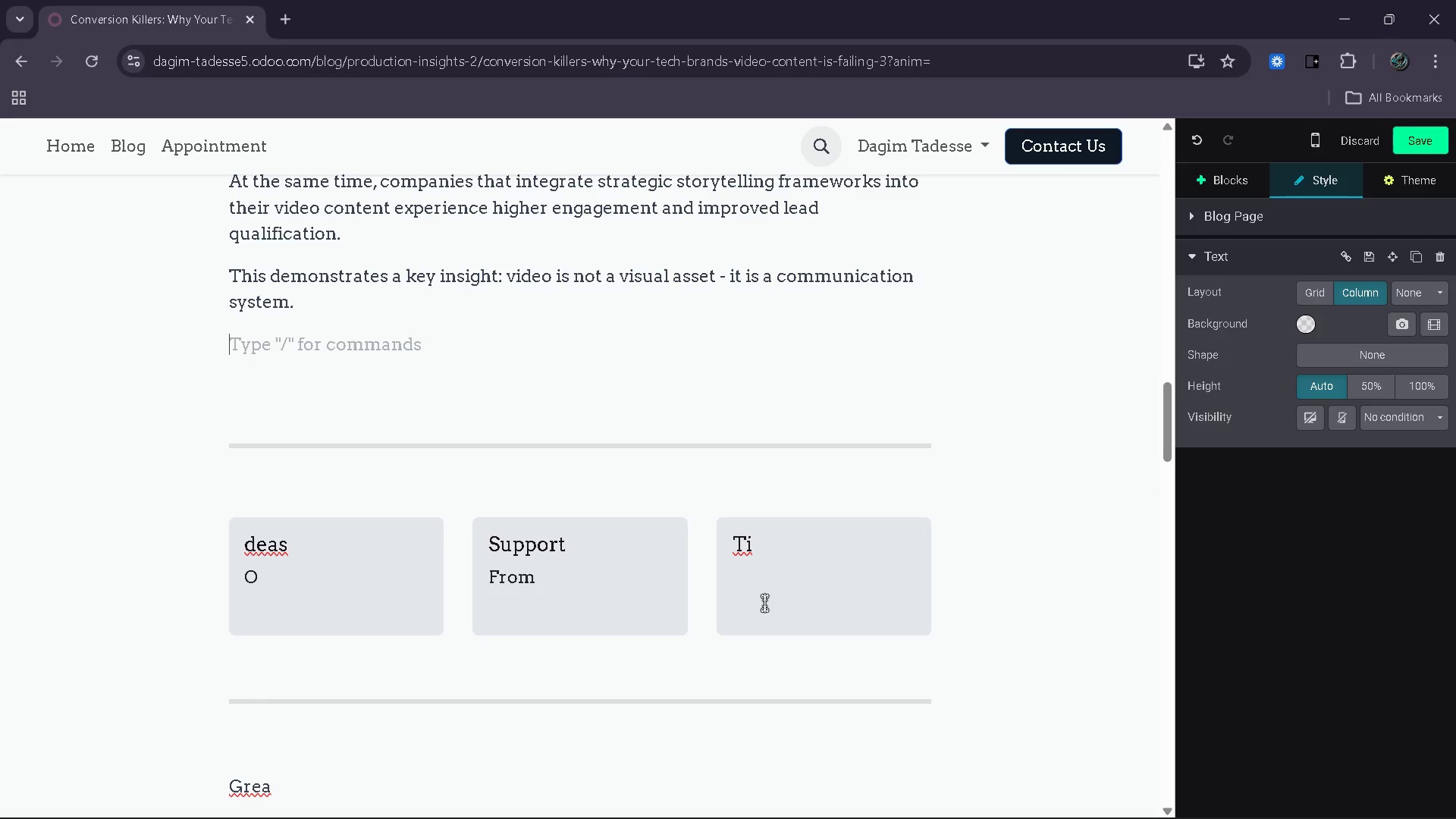 
type(Without structured narrative design, en)
key(Backspace)
type(ven)
 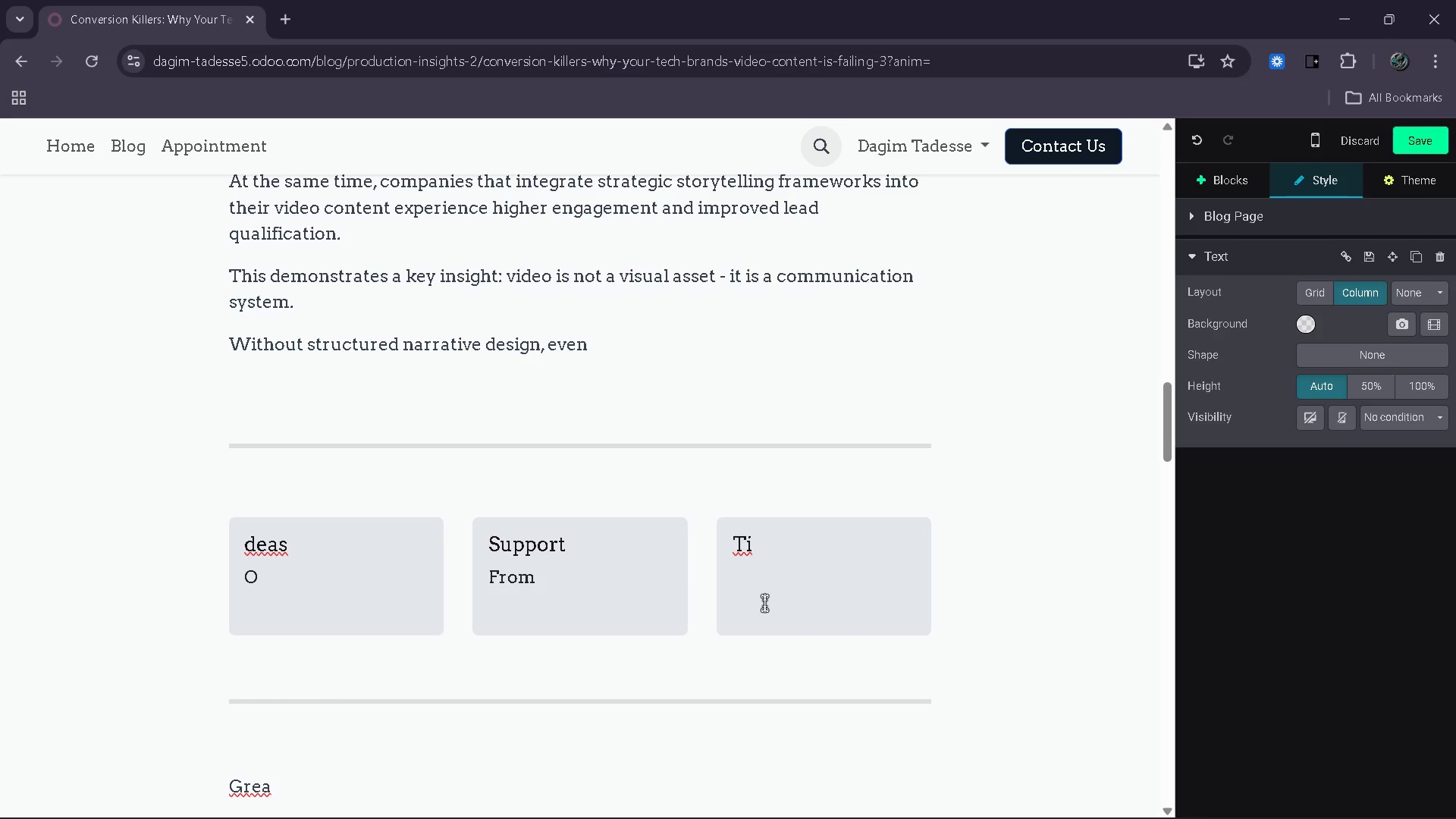 
wait(14.19)
 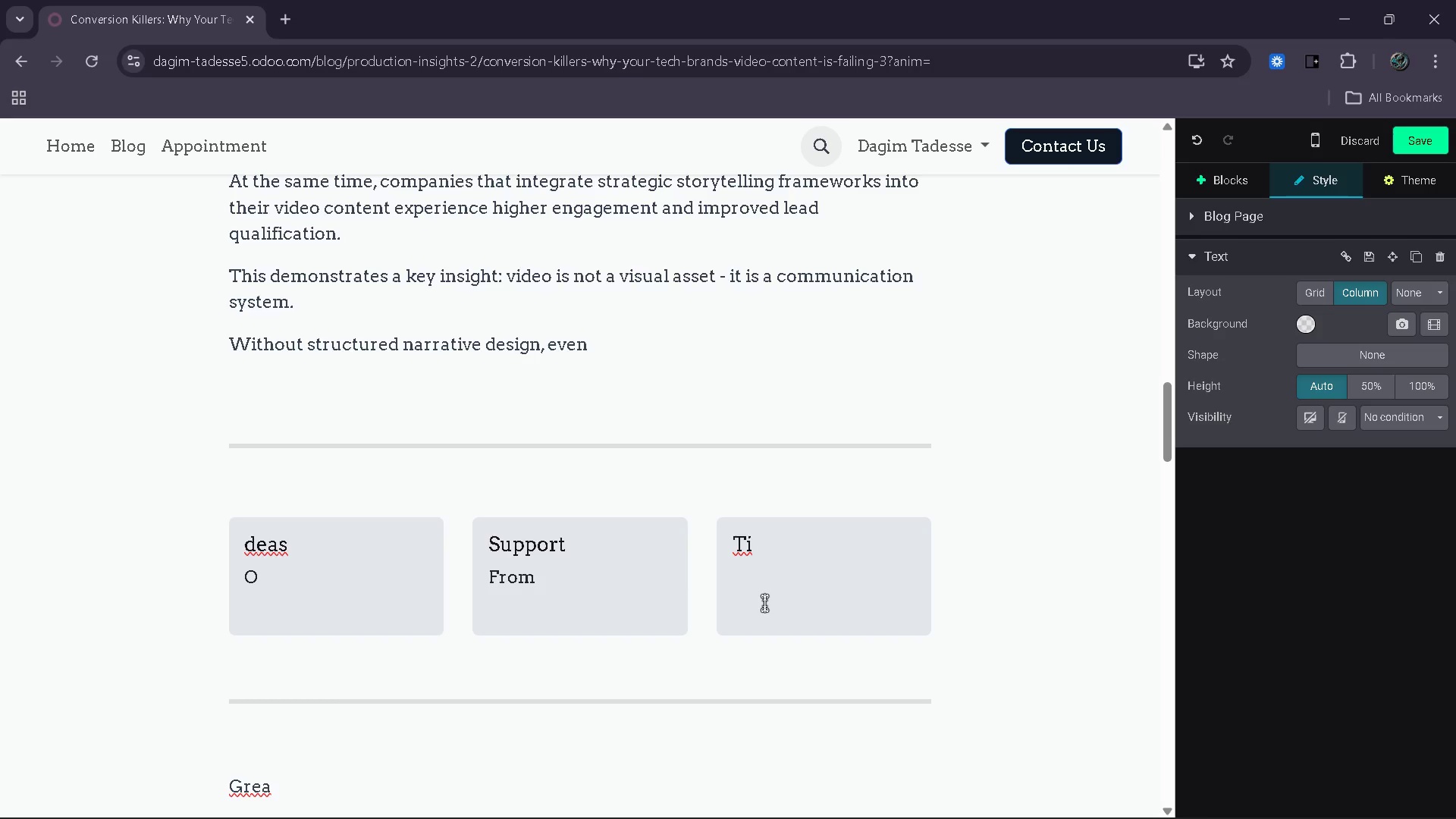 
type( high)
 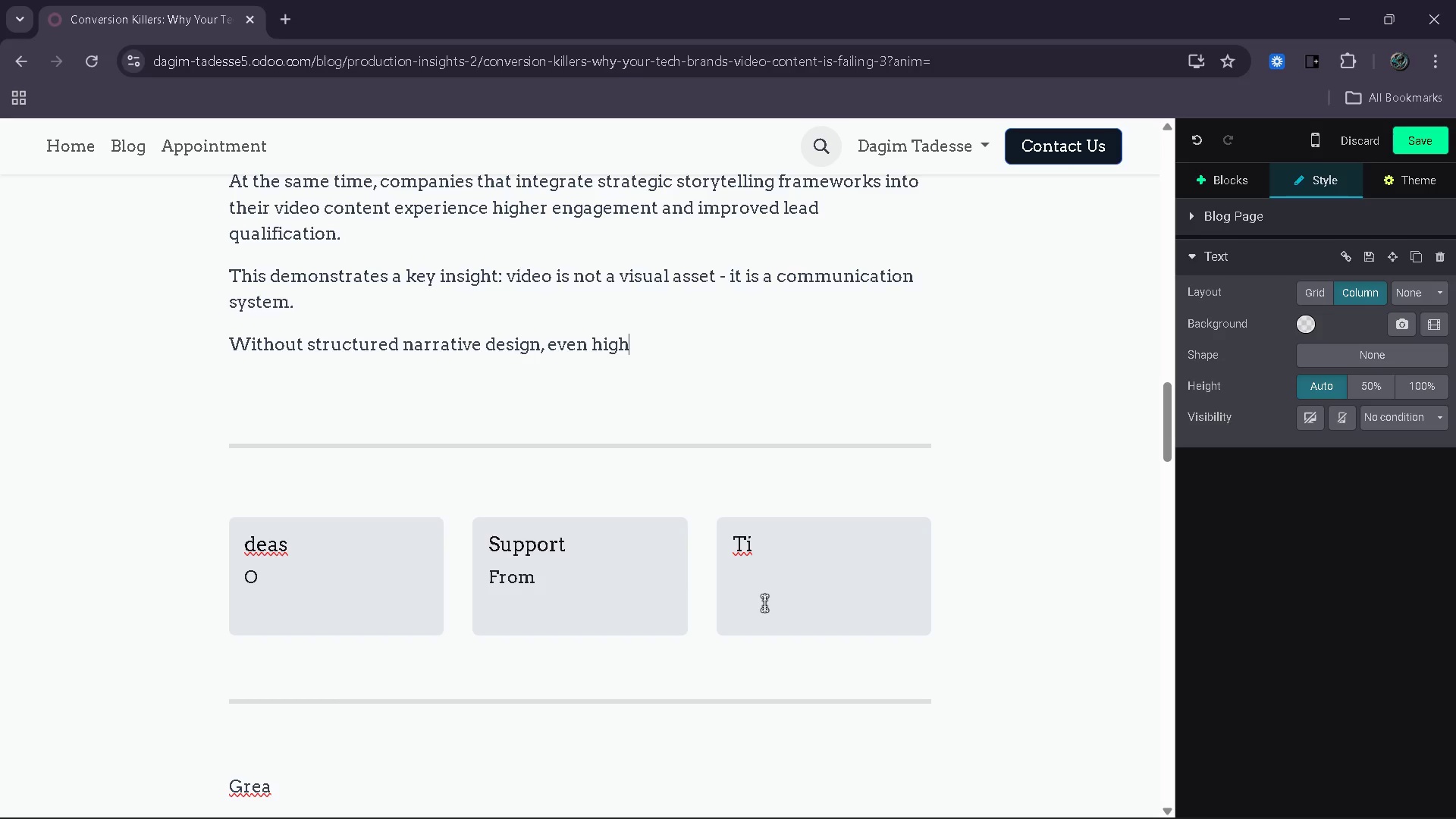 
type(--)
key(Backspace)
type(budget production cannot )
 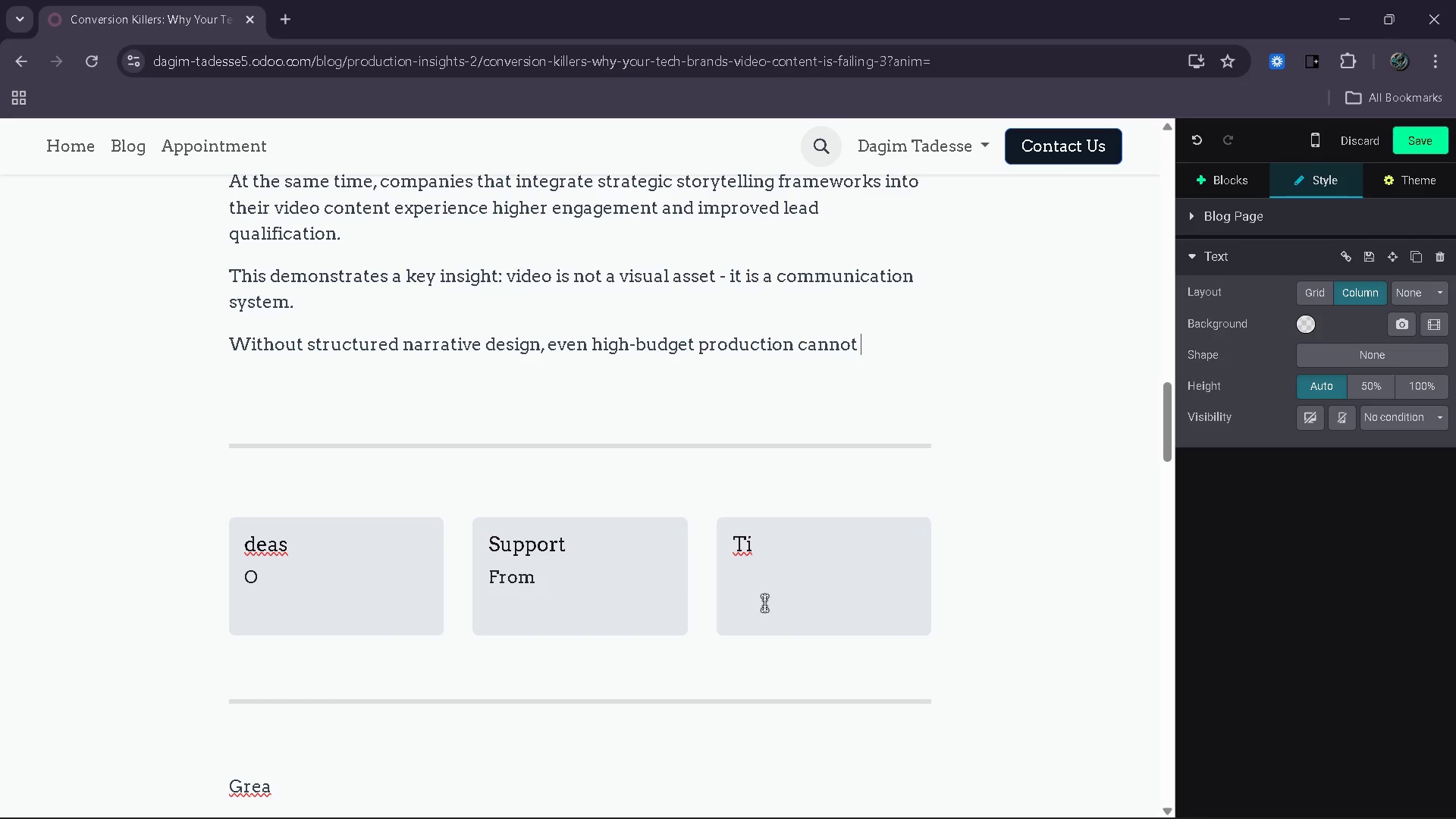 
wait(10.23)
 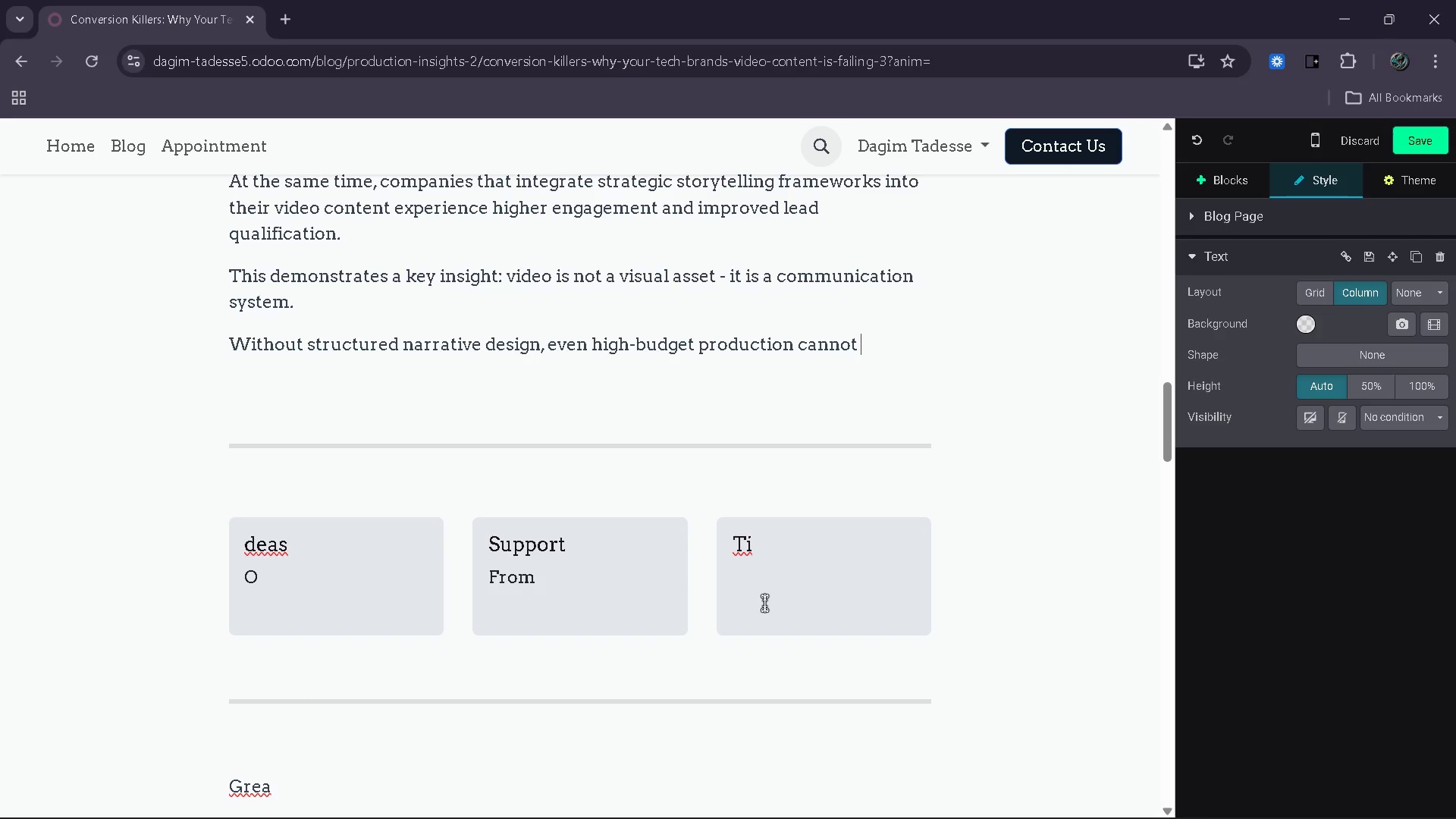 
type(overcome weak messaging g)
key(Backspace)
type(foundation.)
 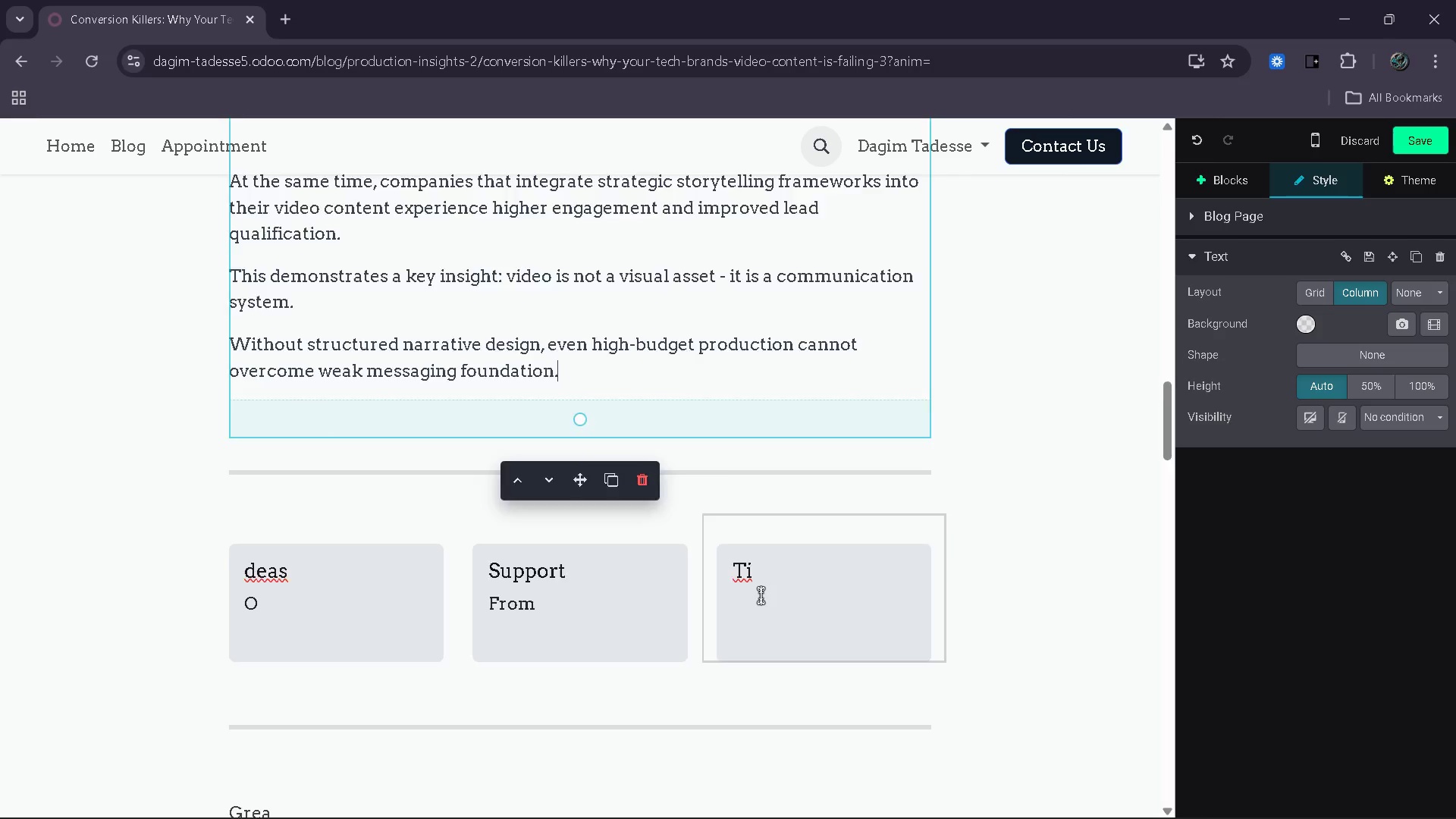 
scroll: coordinate [761, 595], scroll_direction: down, amount: 1.0
 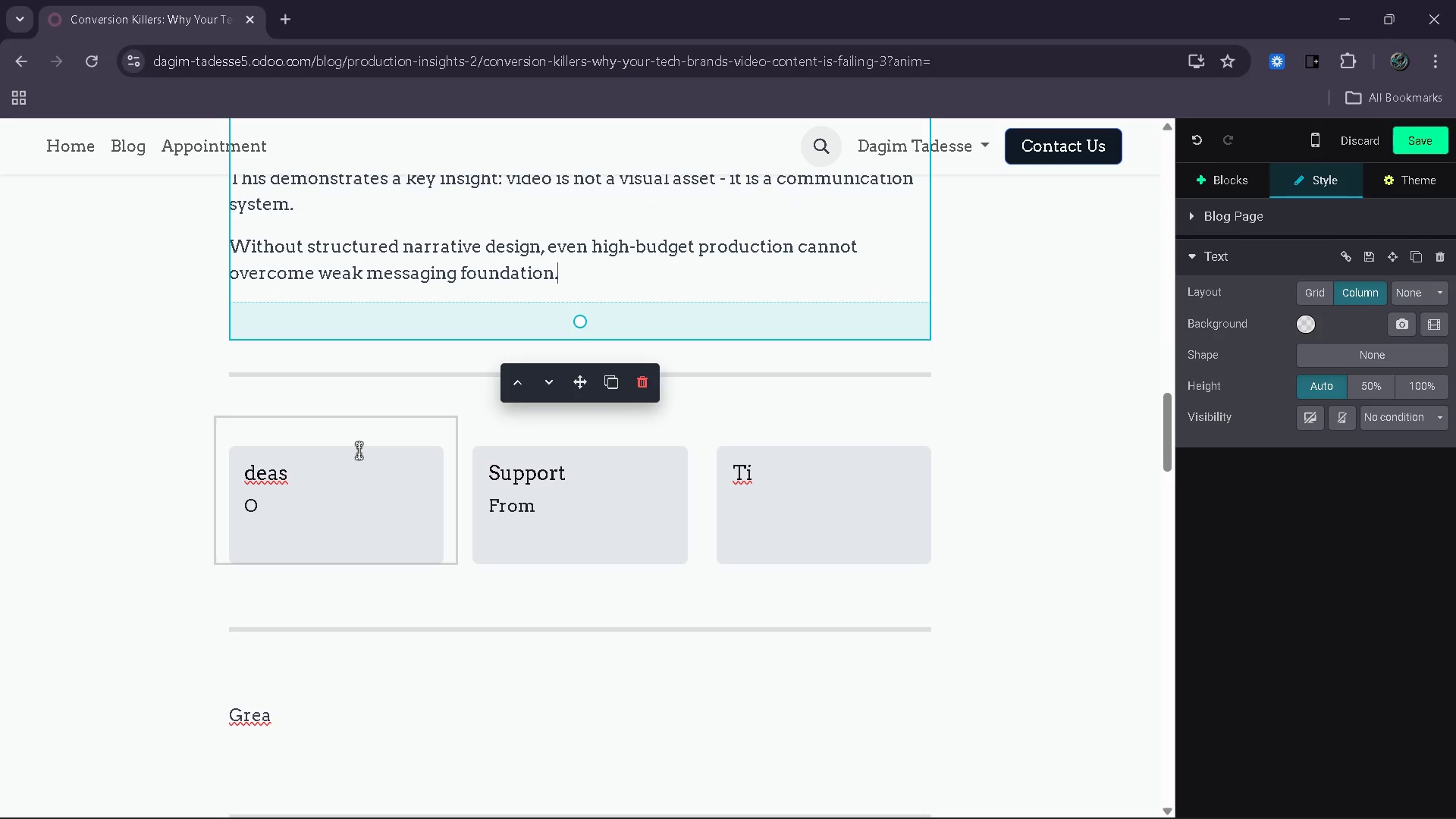 
left_click([346, 480])
 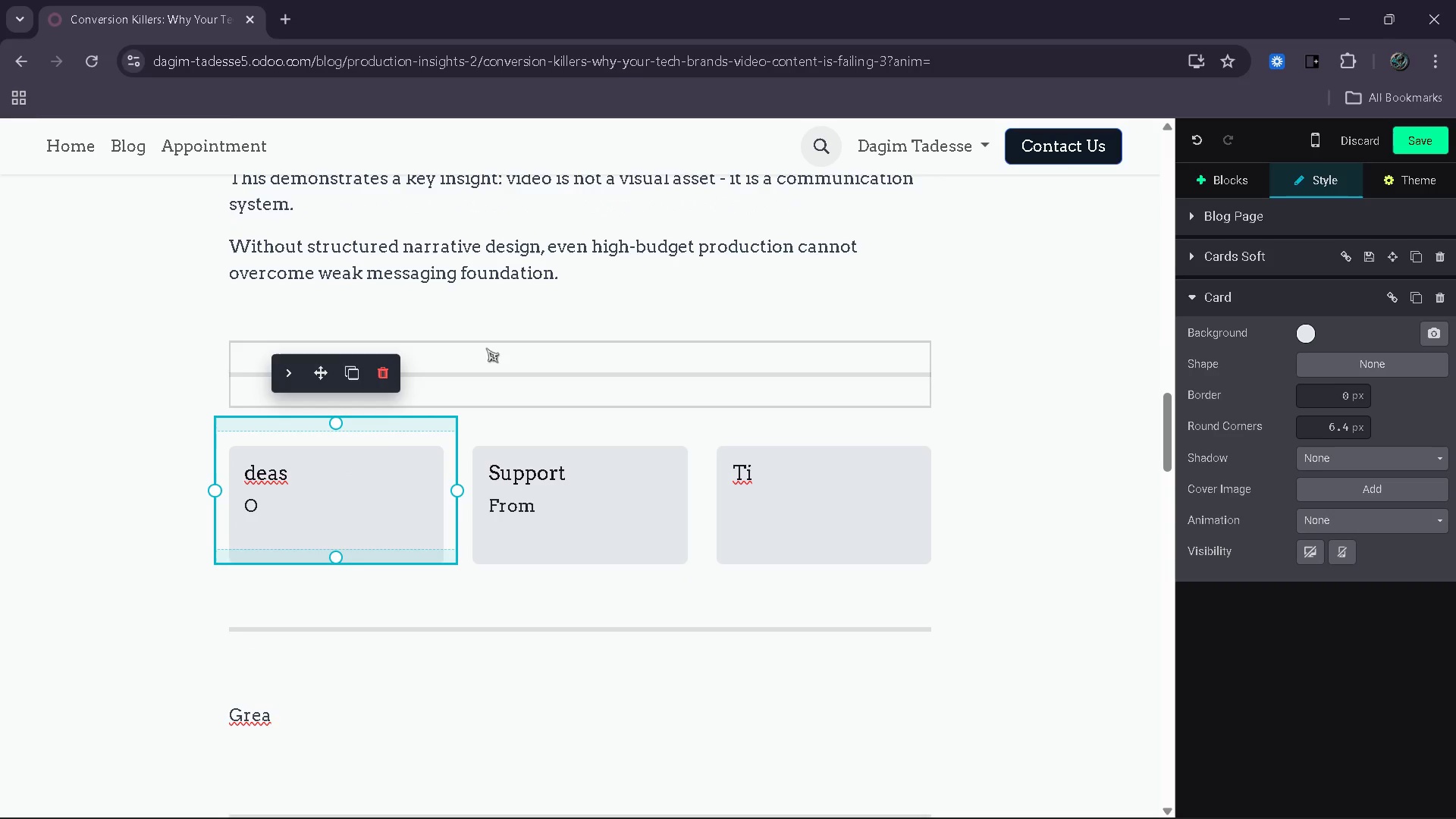 
wait(5.59)
 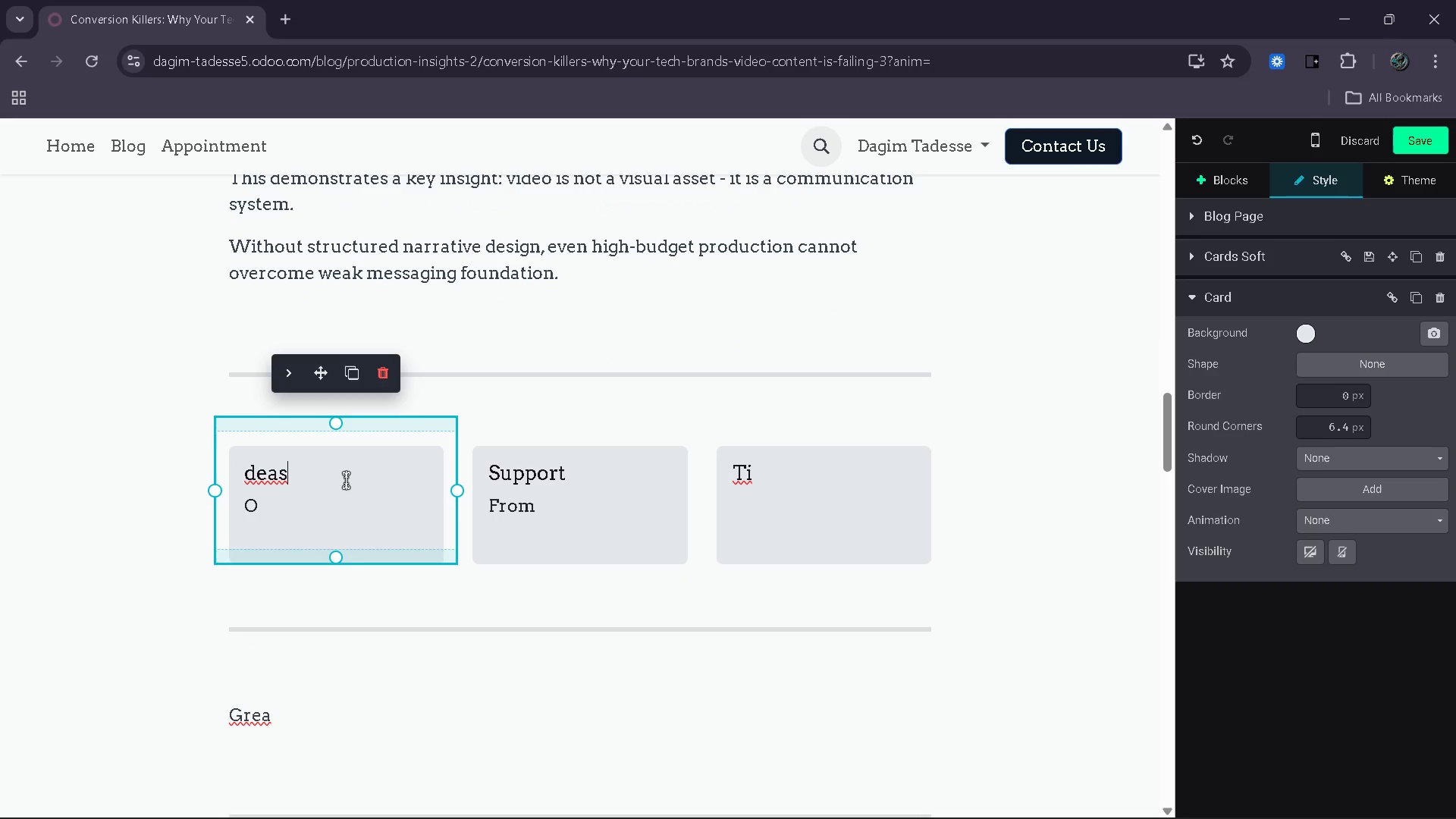 
left_click([556, 275])
 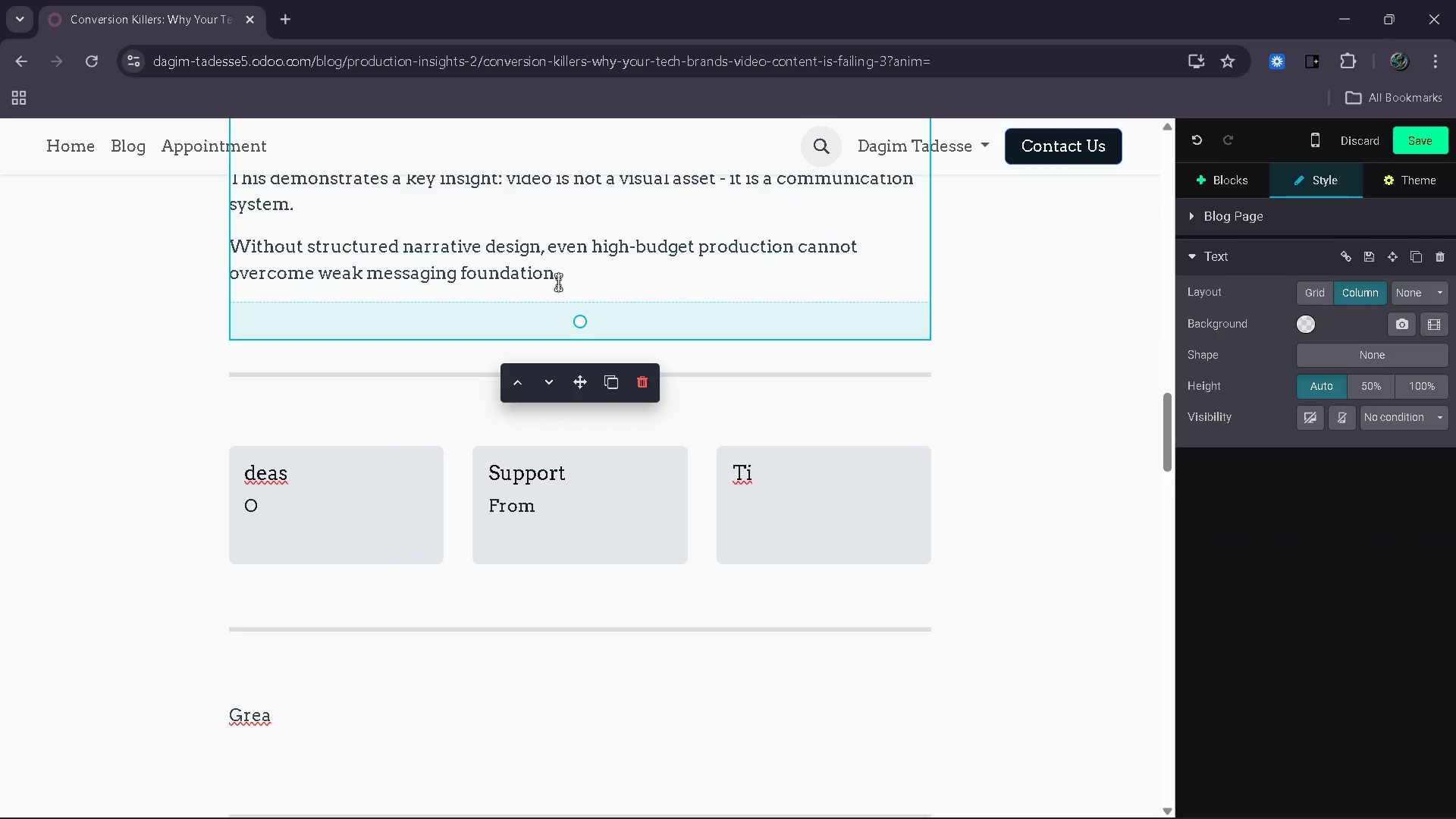 
key(S)
 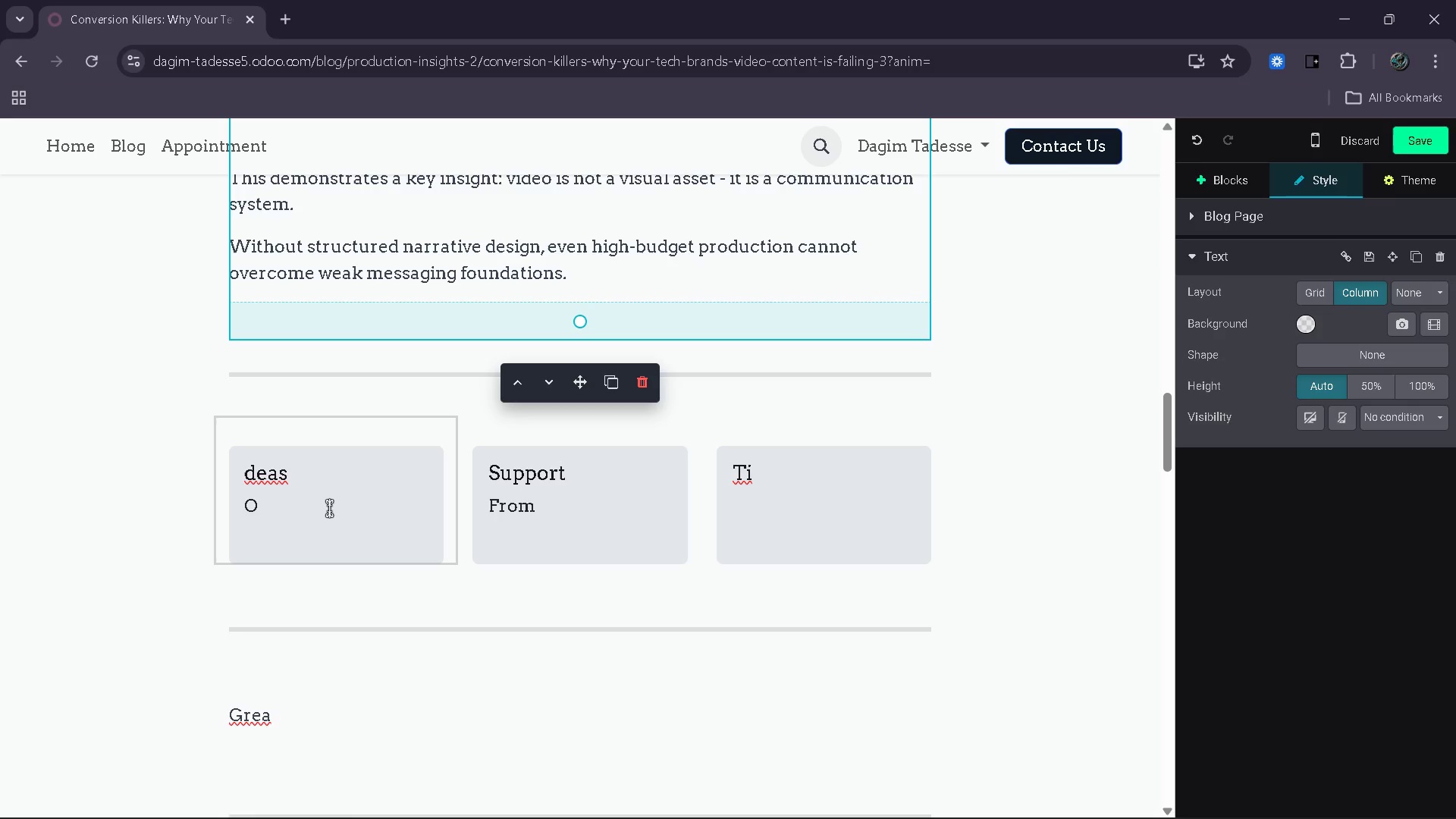 
left_click([344, 479])
 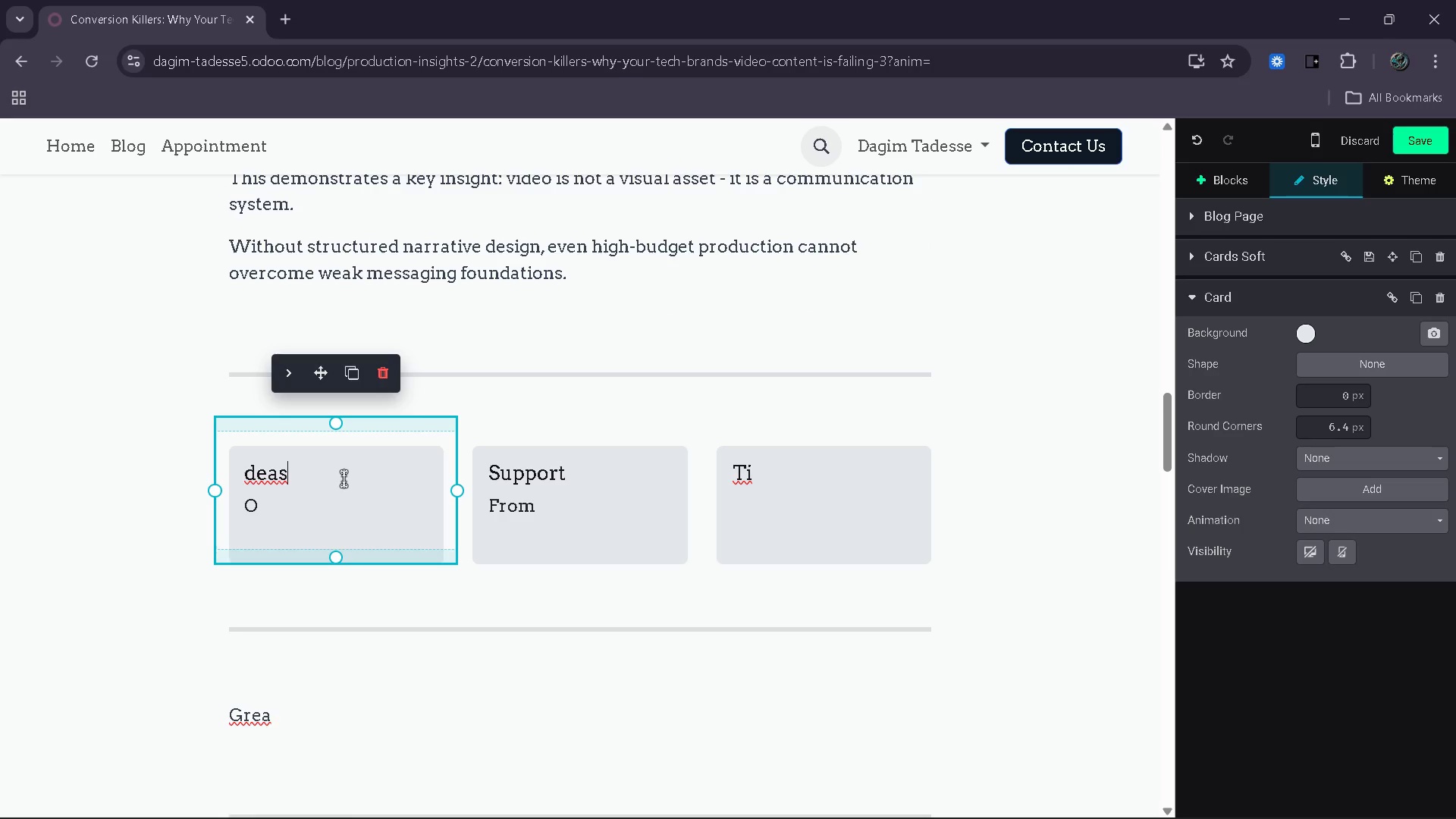 
wait(7.44)
 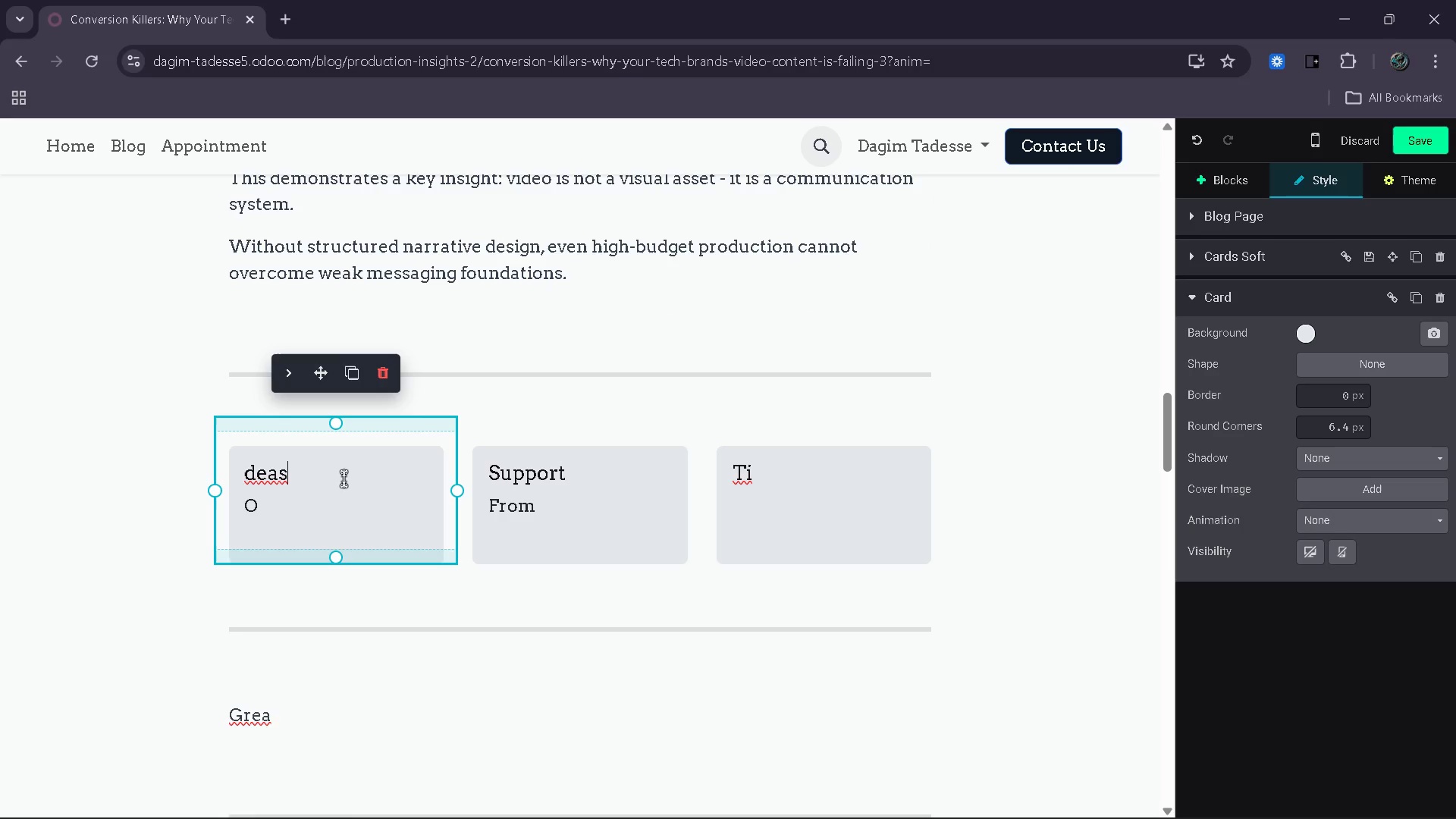 
key(Backspace)
key(Backspace)
key(Backspace)
key(Backspace)
type(Claarity)
 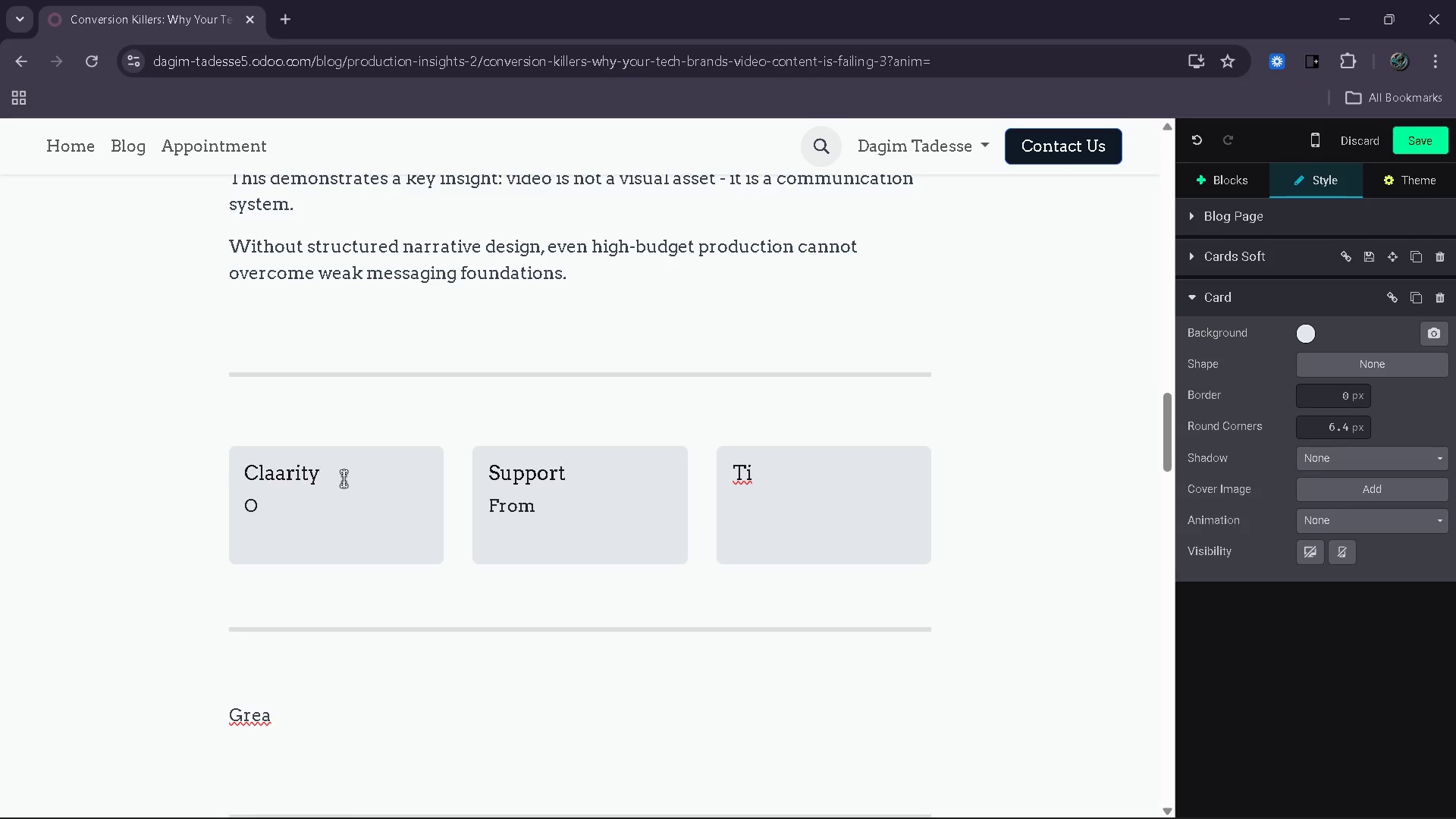 
left_click([290, 466])
 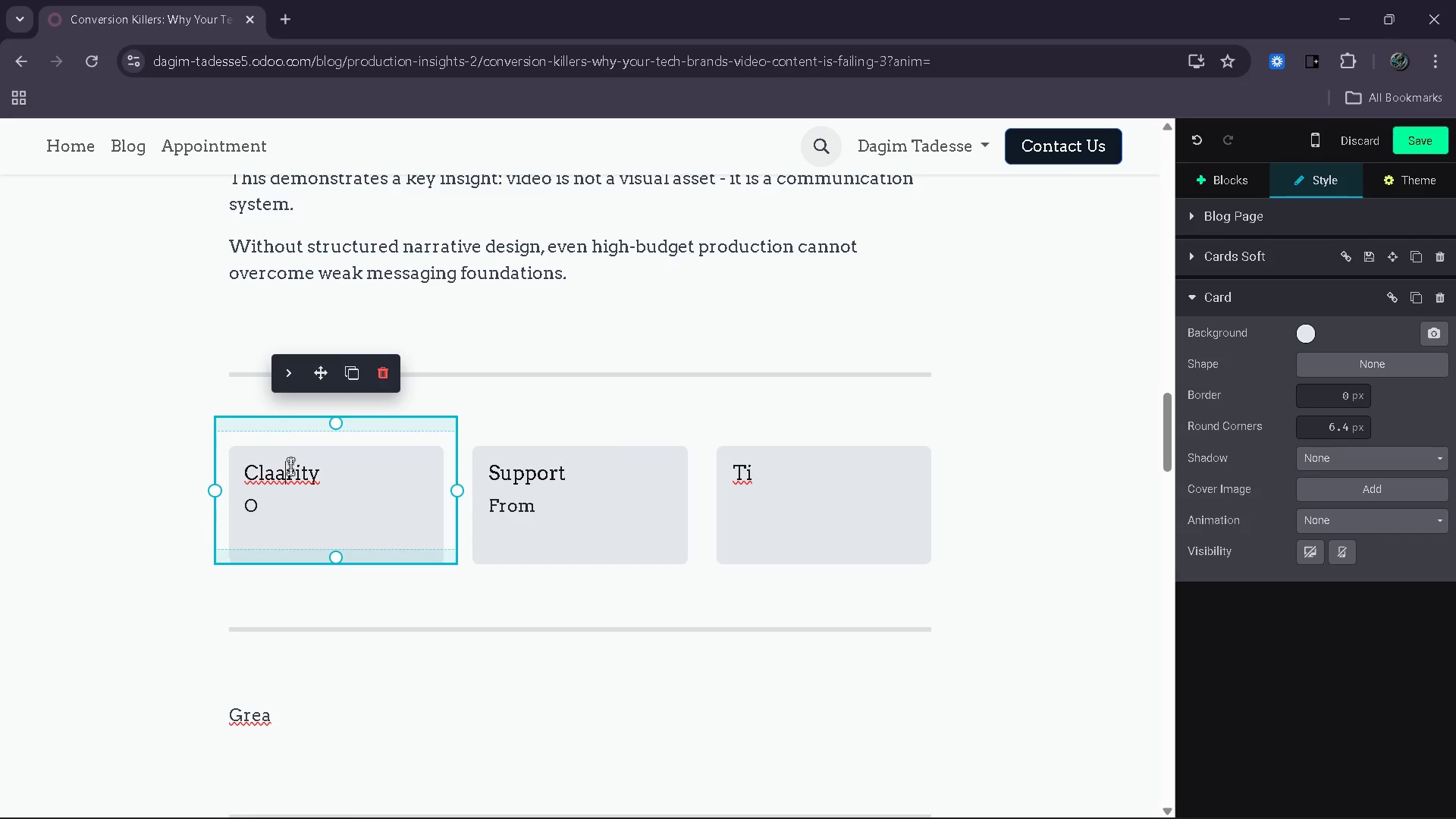 
key(Backspace)
 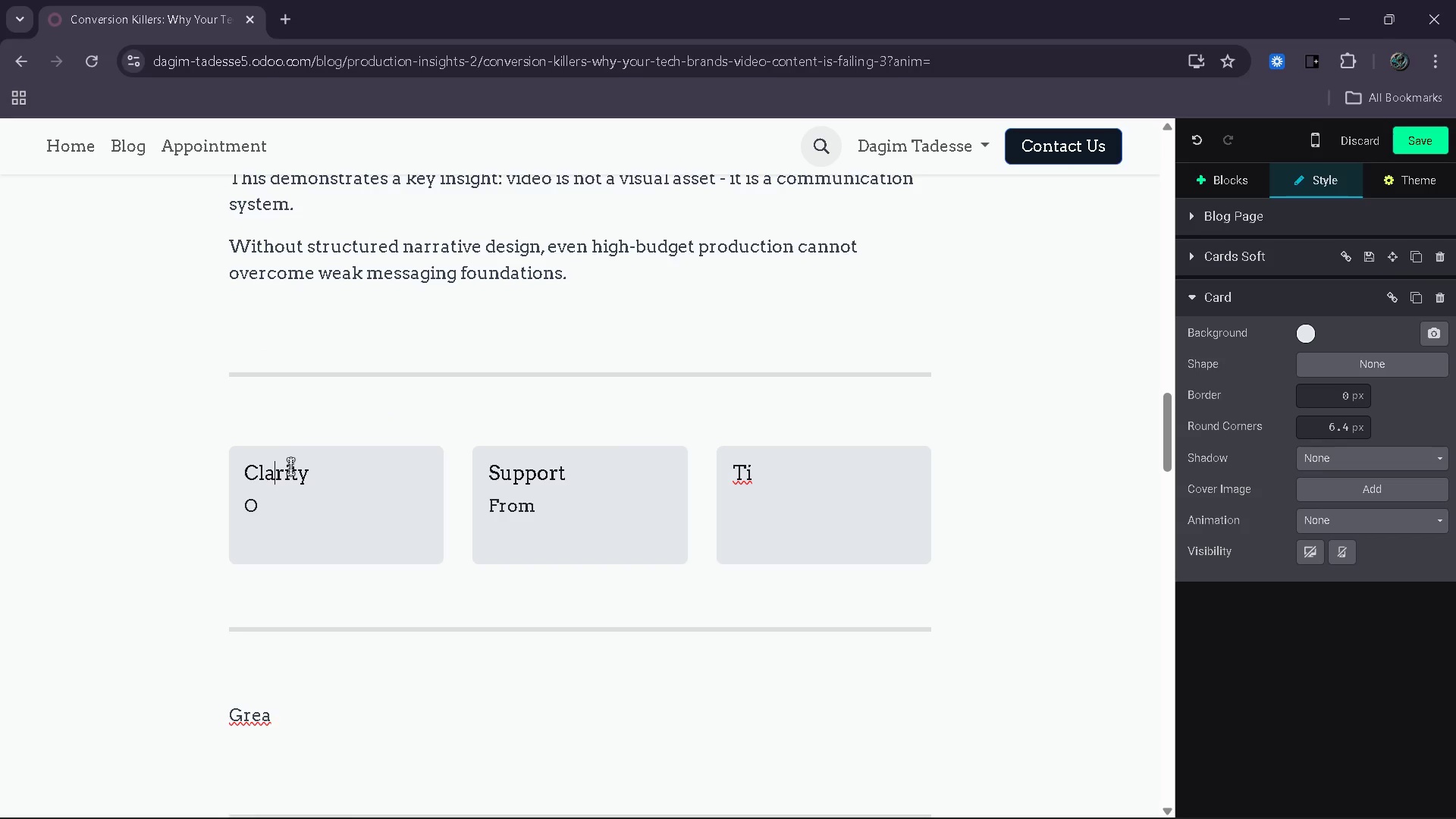 
key(ArrowDown)
 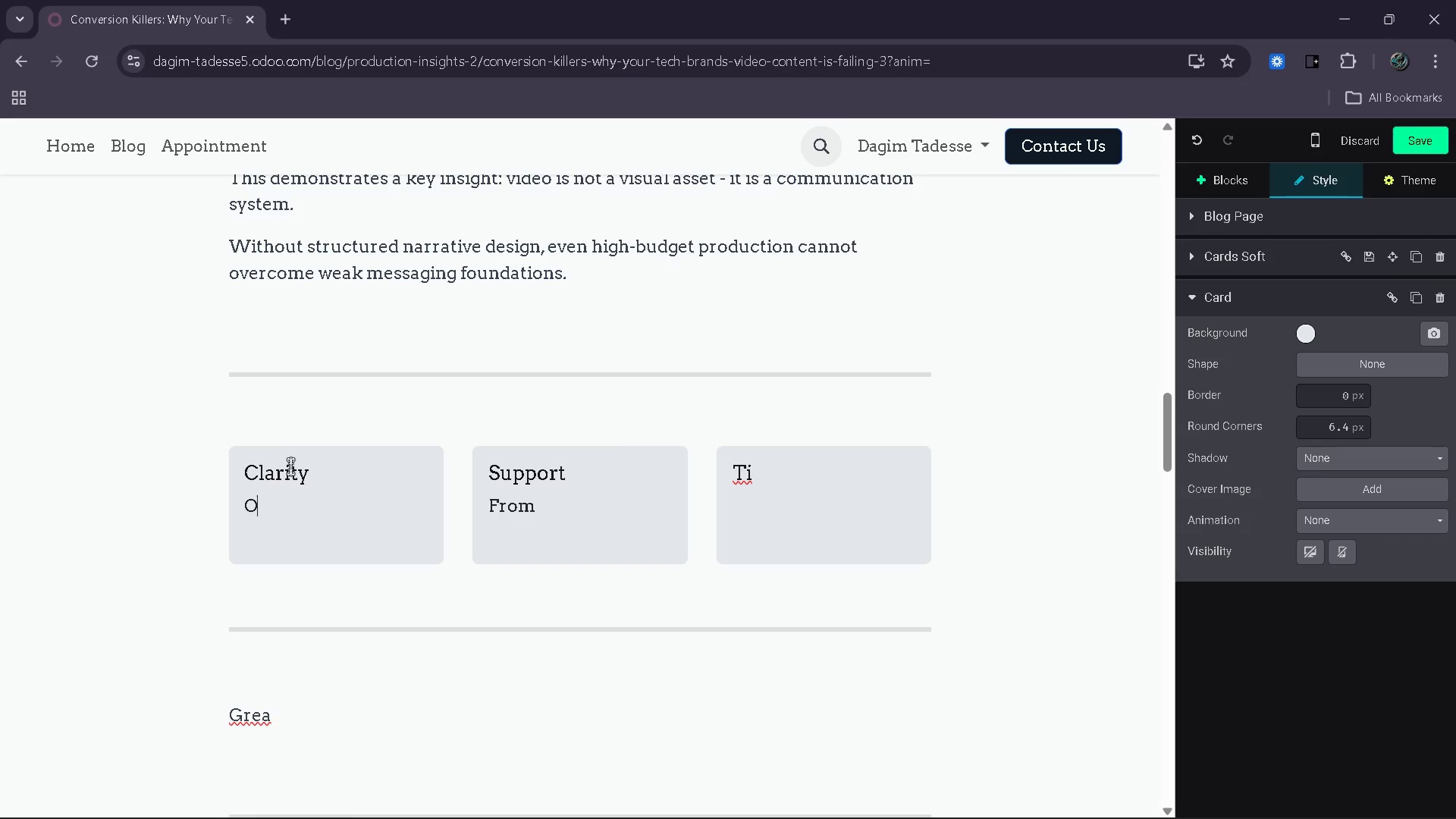 
key(Backspace)
type(N)
key(Backspace)
type(B2B nuyers only convert when messaging ck)
key(Backspace)
type(learly expa)
key(Backspace)
type(lains vaue)
key(Backspace)
key(Backspace)
type(lue, outcomes and relevance.)
 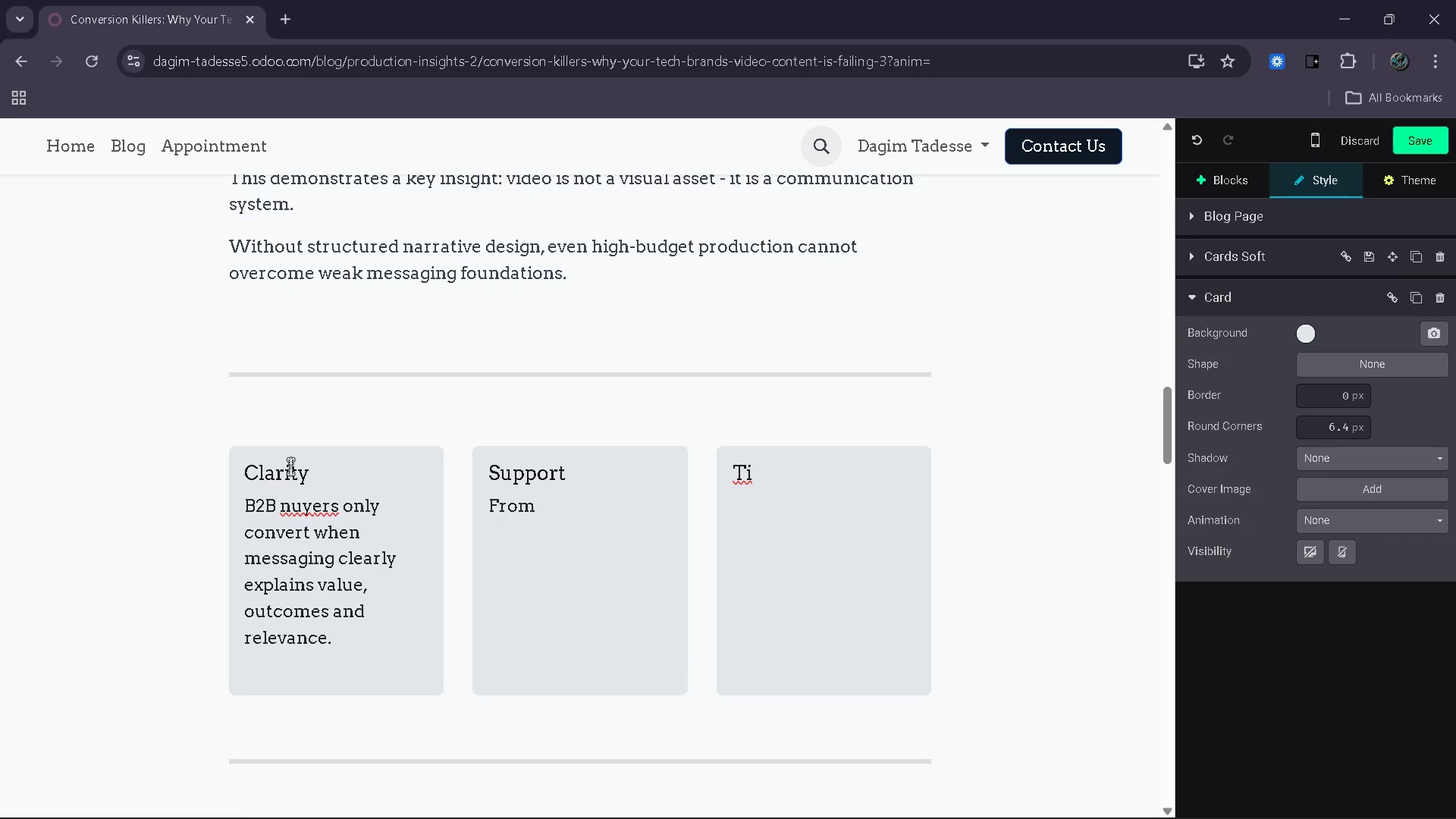 
left_click([290, 494])
 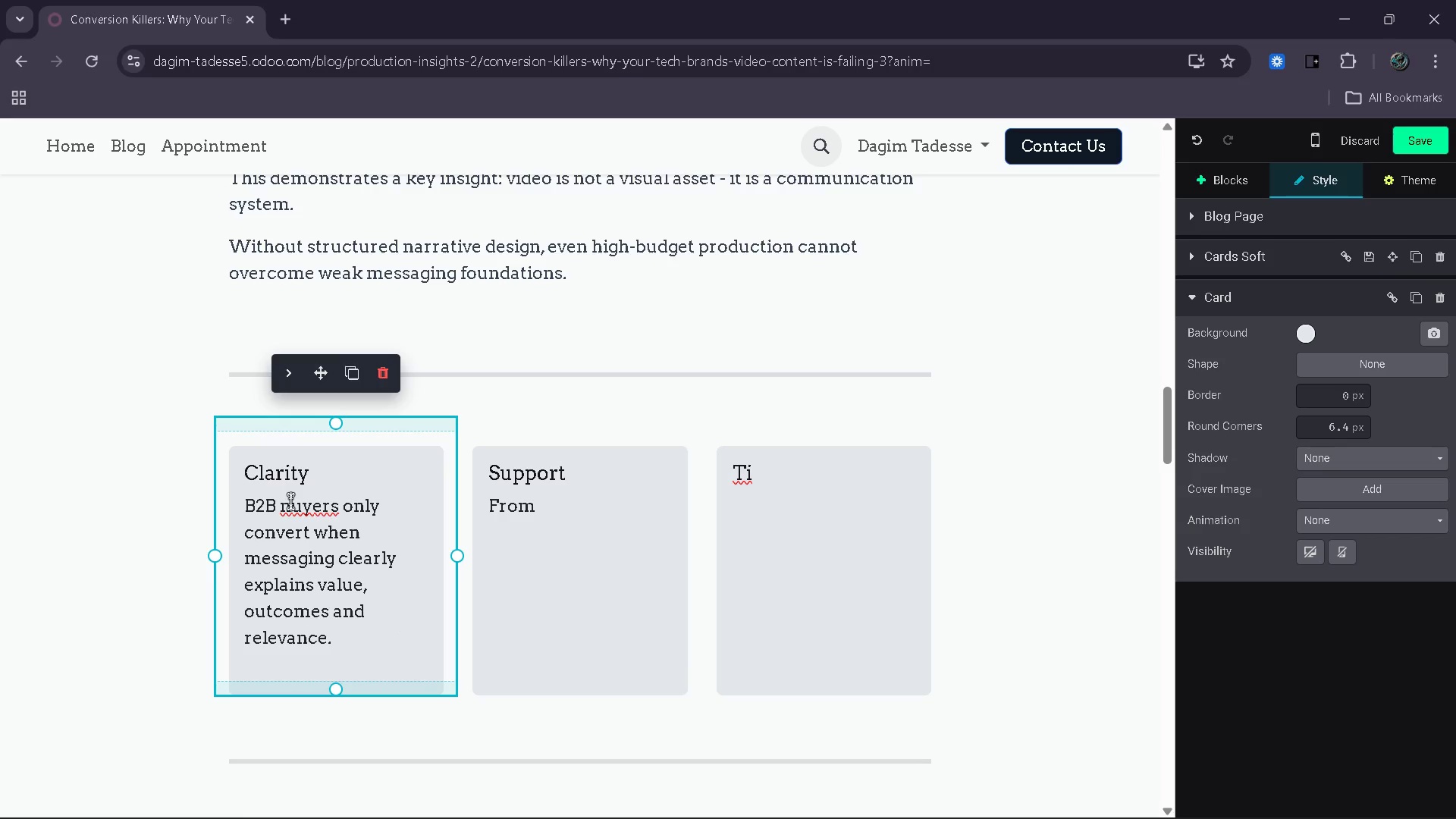 
key(Backspace)
 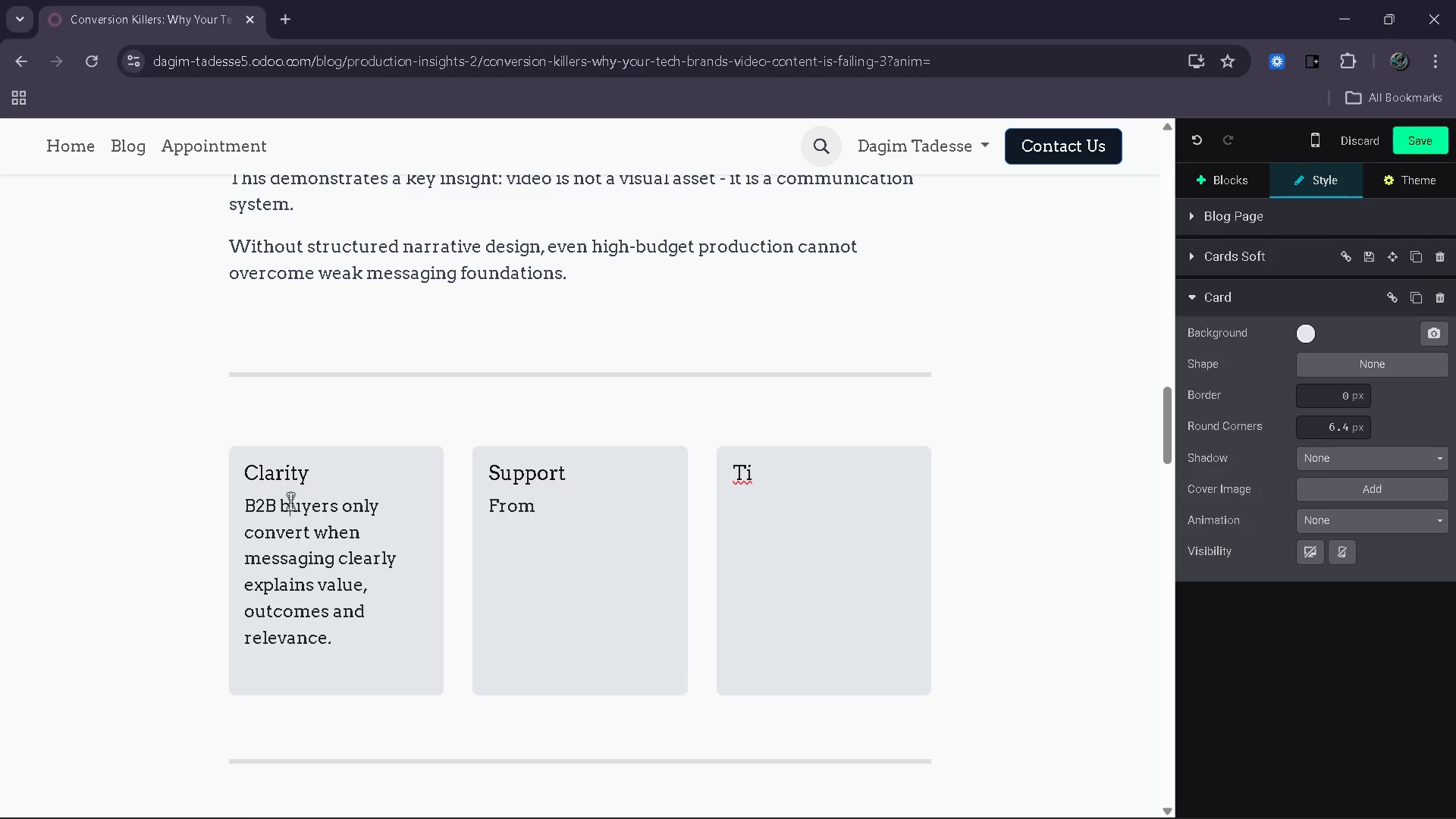 
key(B)
 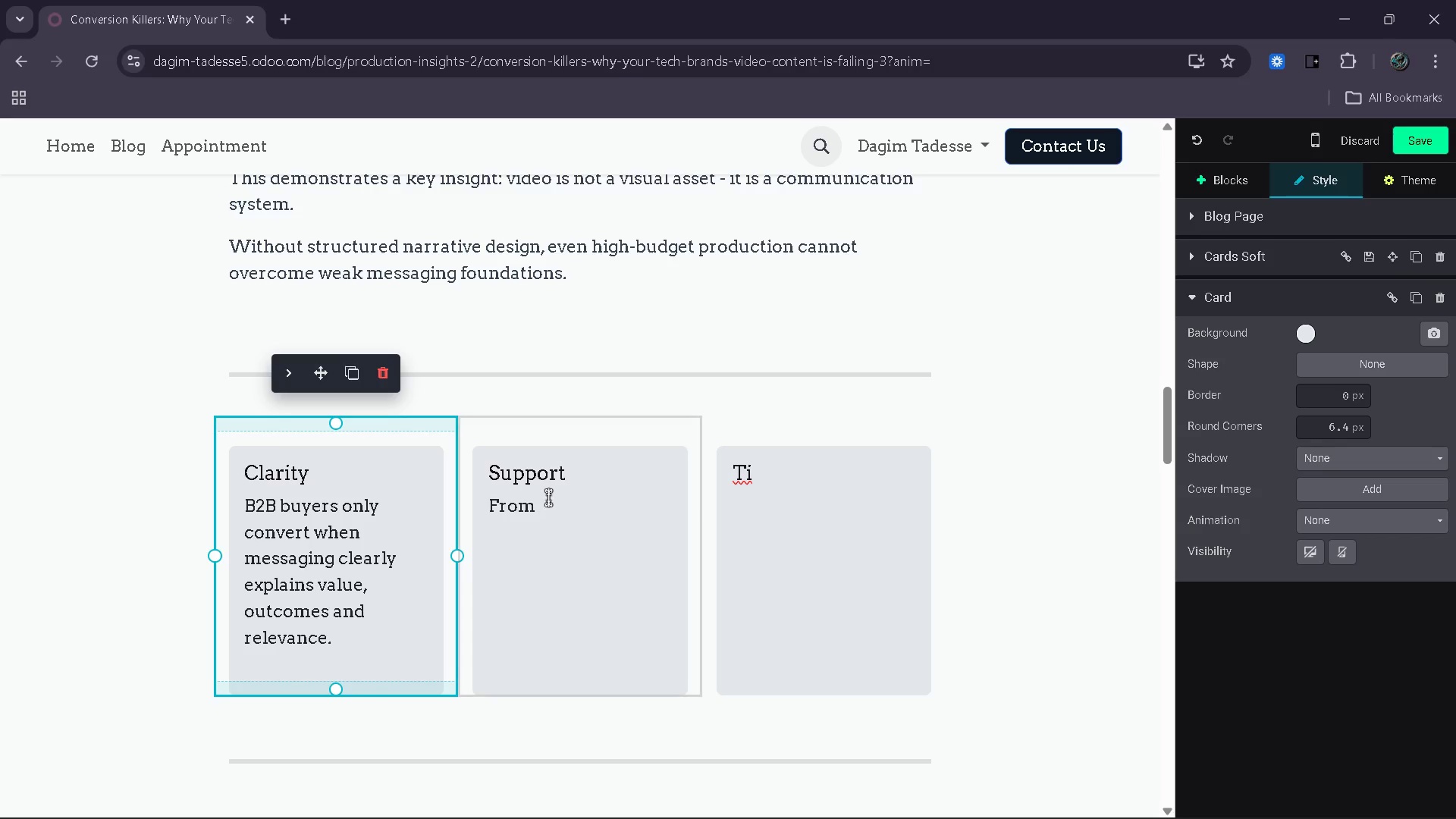 
left_click([597, 479])
 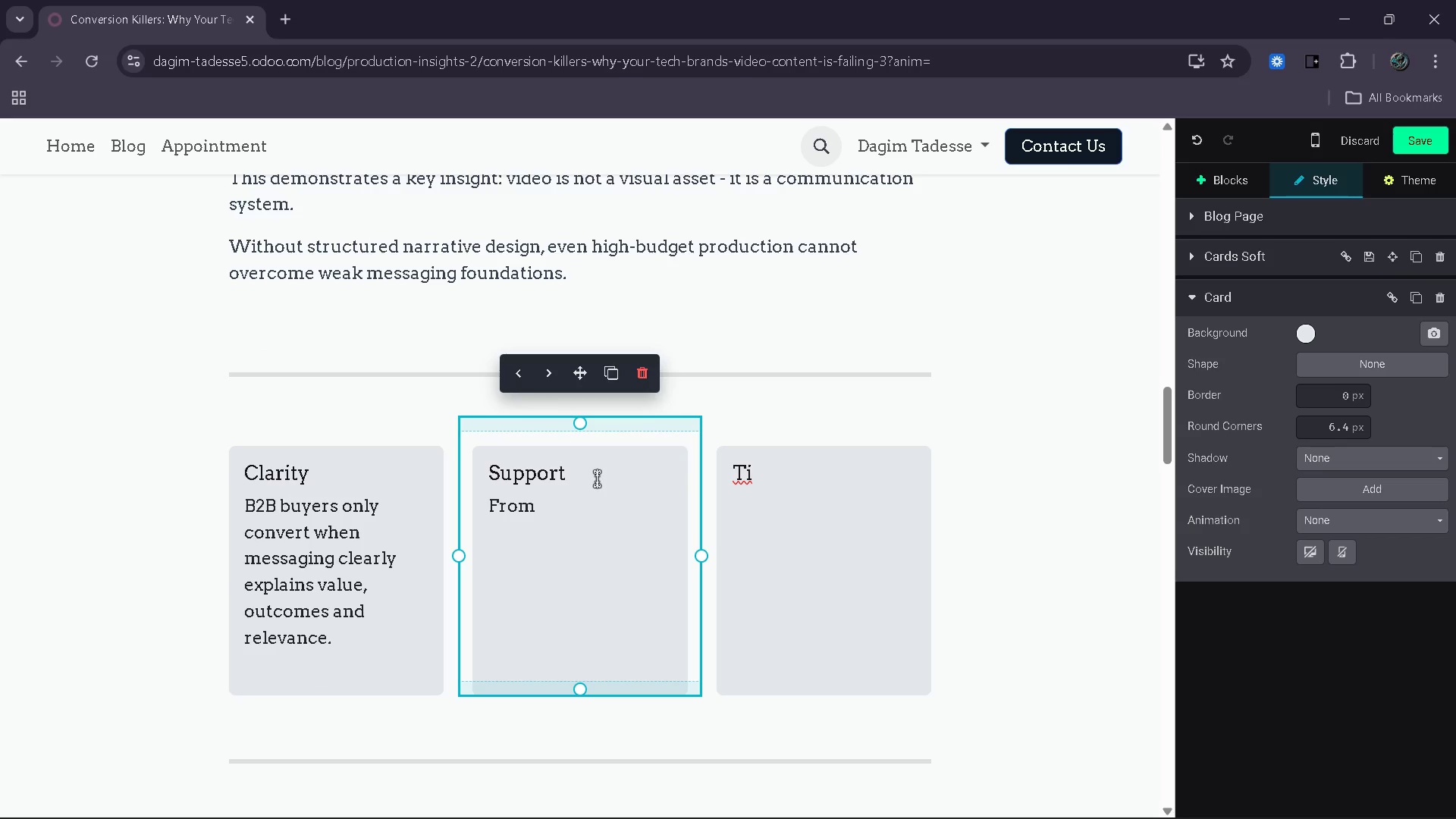 
wait(9.86)
 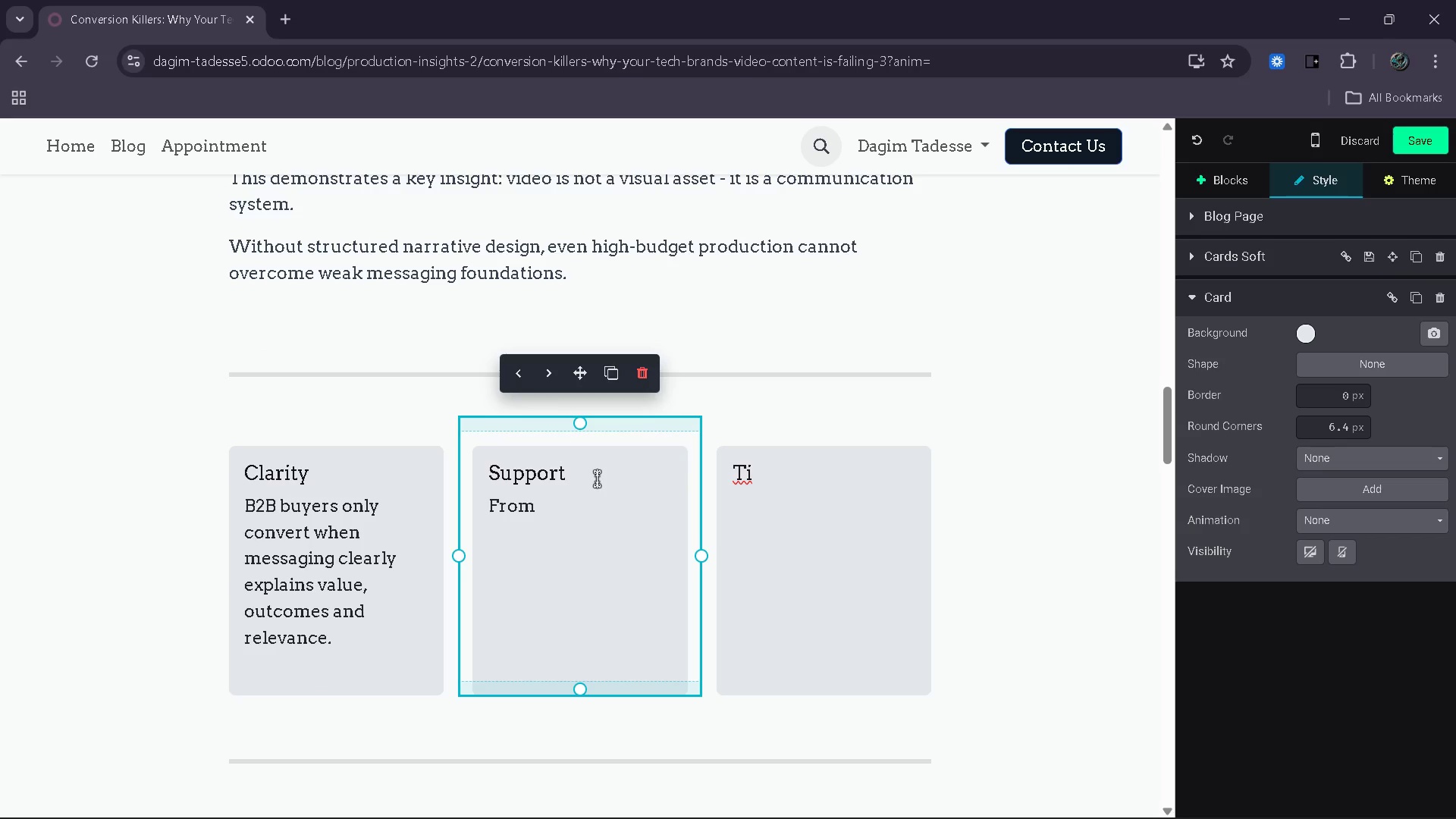 
key(Backspace)
key(Backspace)
key(Backspace)
key(Backspace)
key(Backspace)
key(Backspace)
type(tructure )
key(Backspace)
 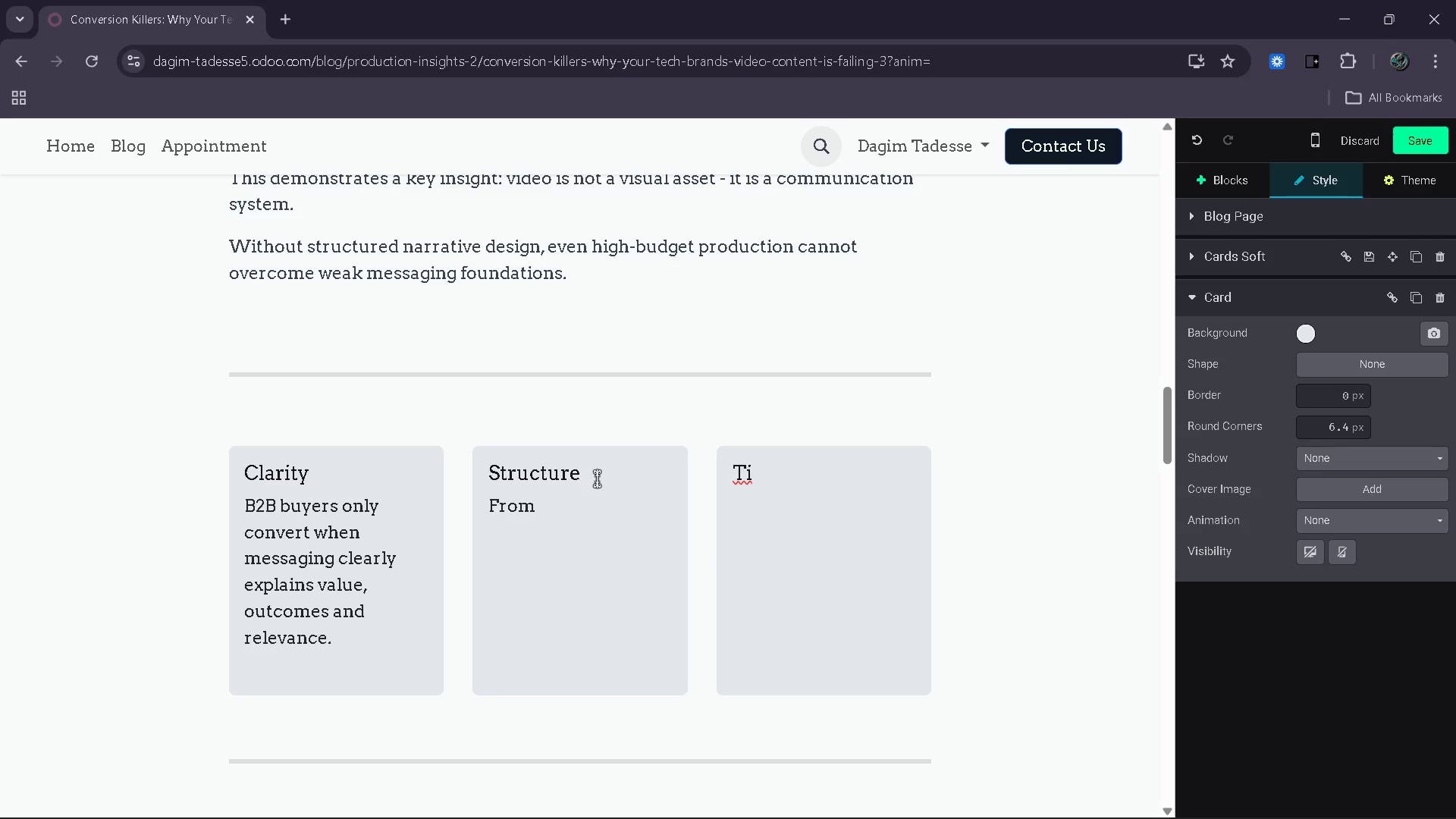 
key(ArrowDown)
 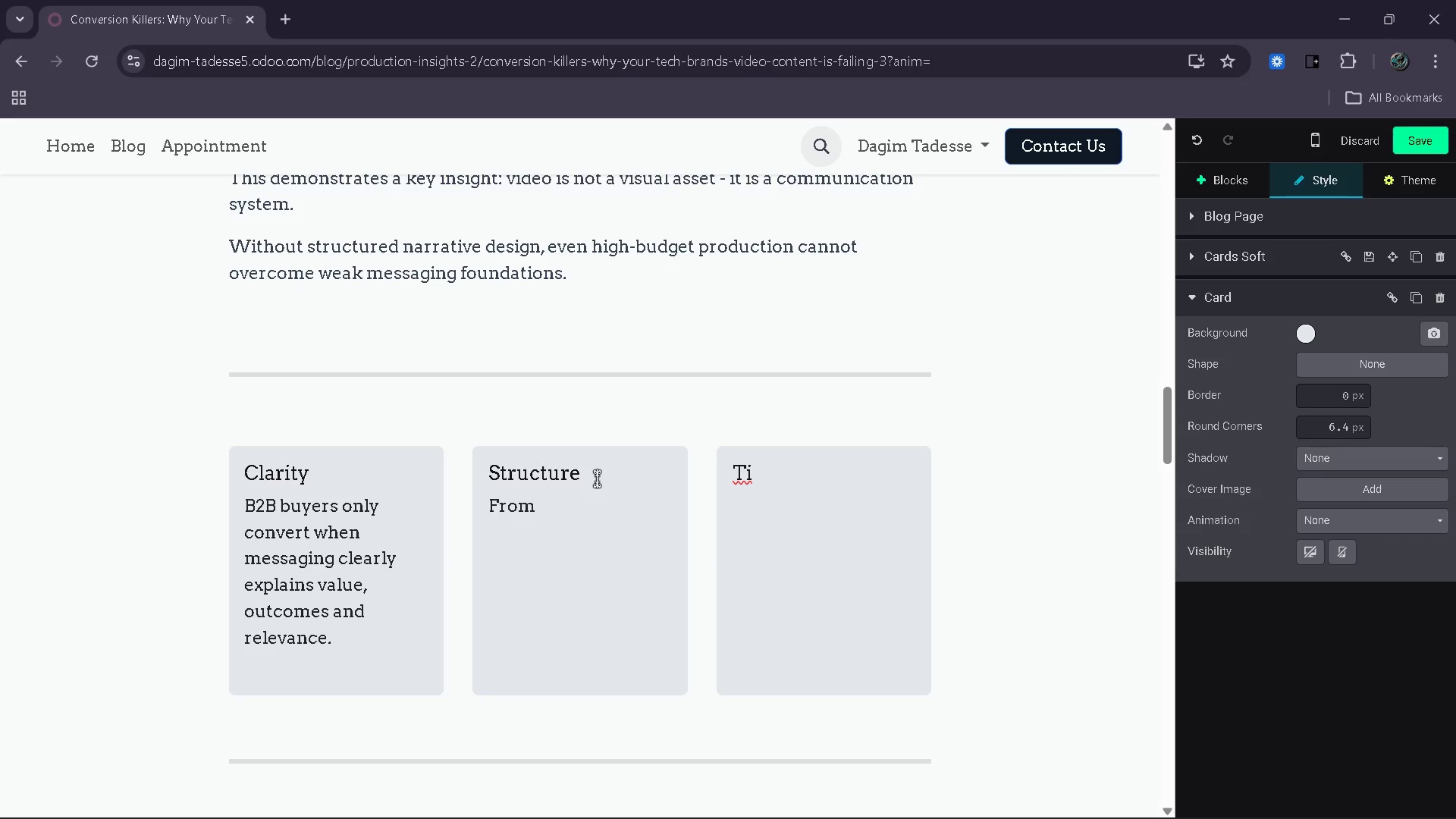 
key(Backspace)
key(Backspace)
key(Backspace)
key(Backspace)
type(Unstur)
key(Backspace)
key(Backspace)
type(ructured video content fails to guide decision-making across teh buyer jouren)
key(Backspace)
key(Backspace)
type(ney)
 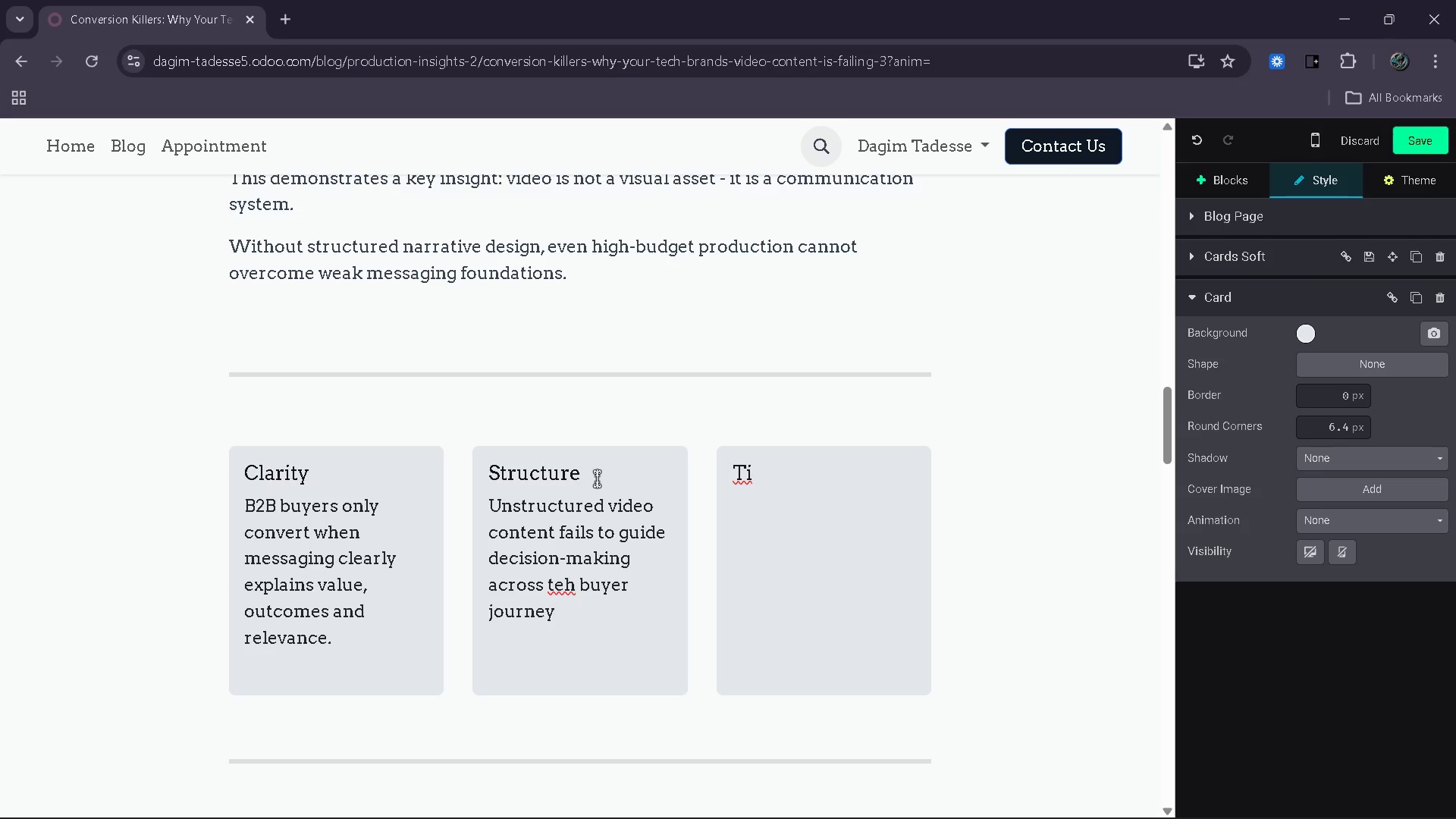 
key(Period)
 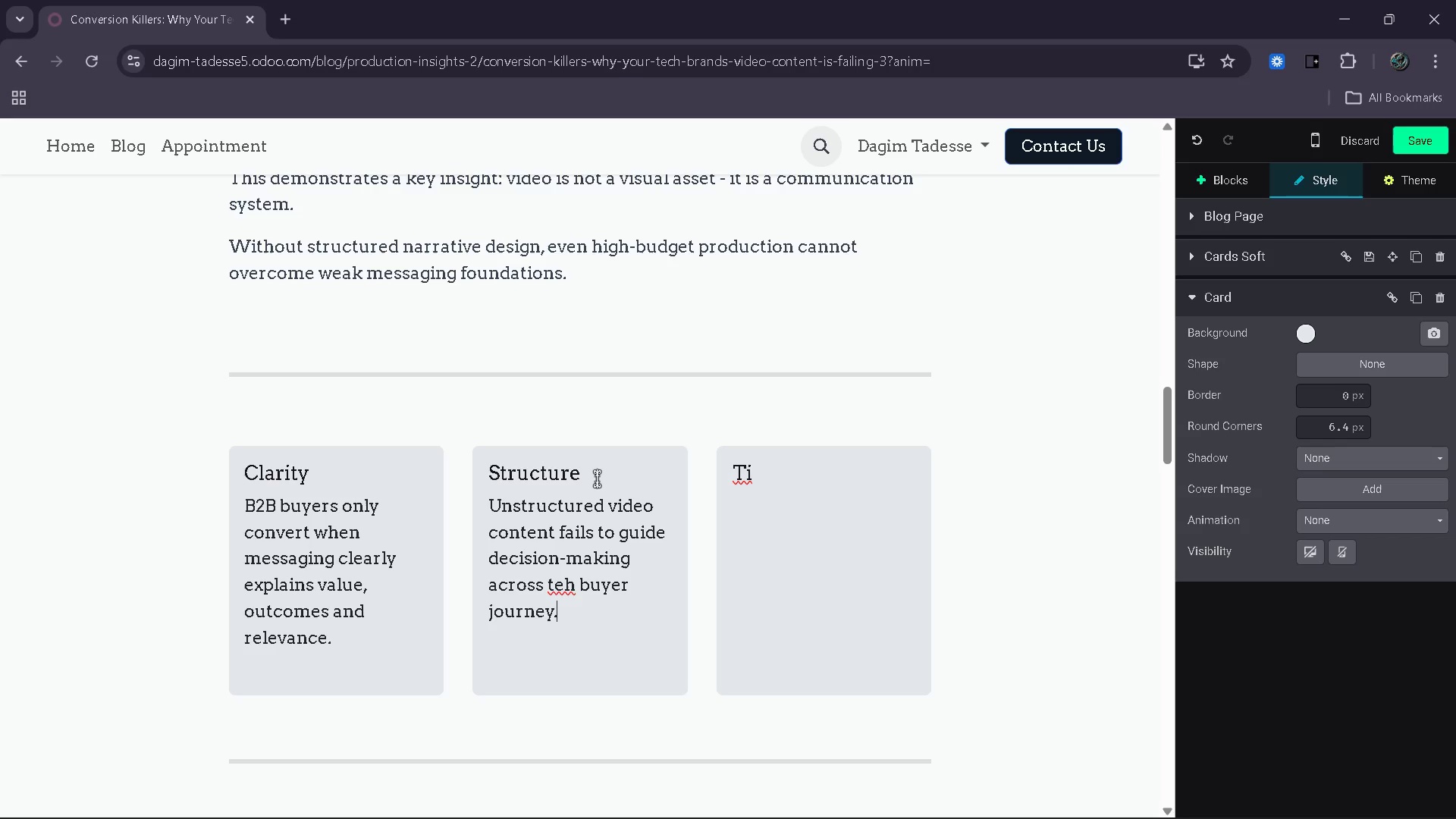 
key(ArrowRight)
 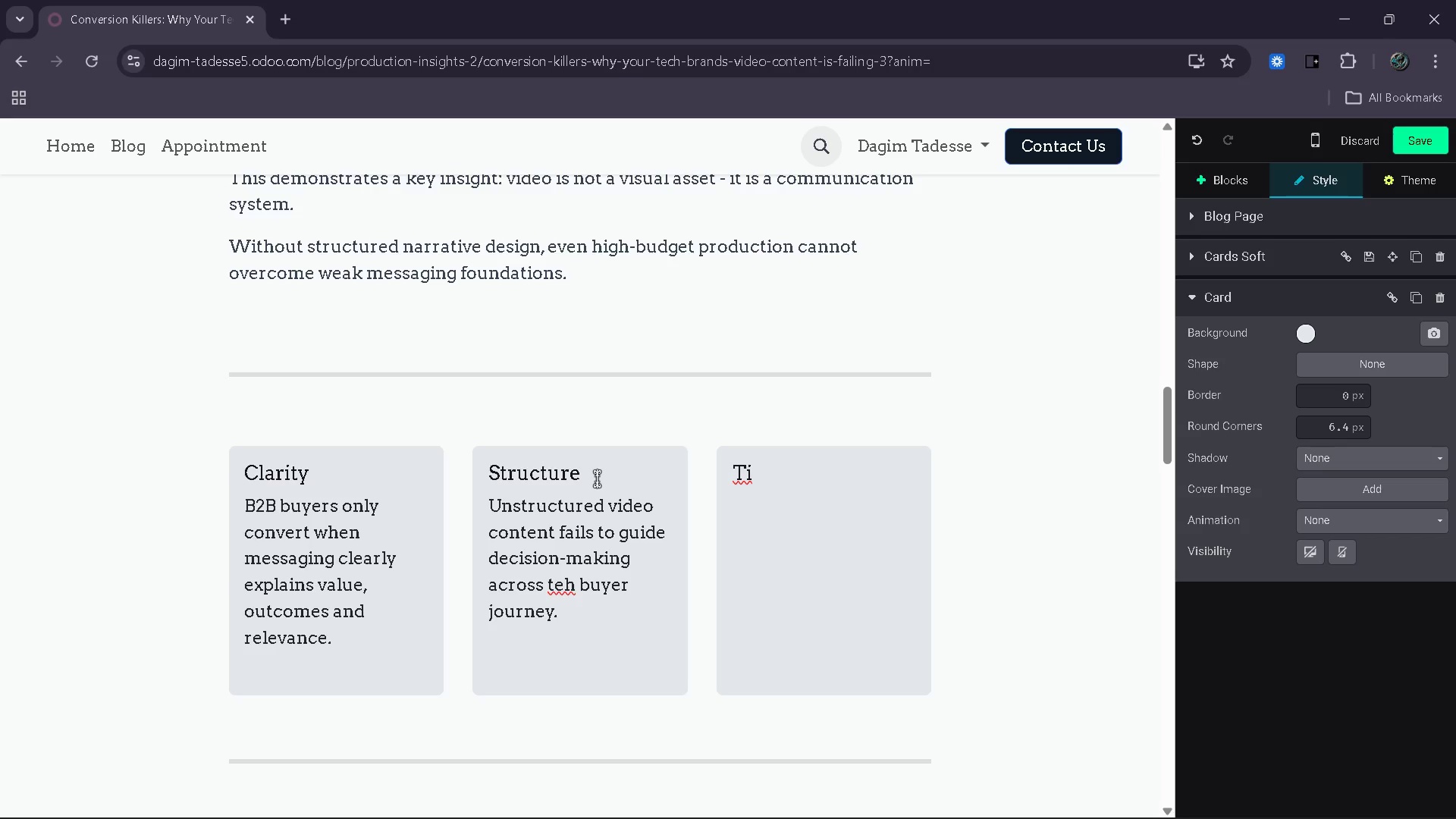 
key(ArrowUp)
 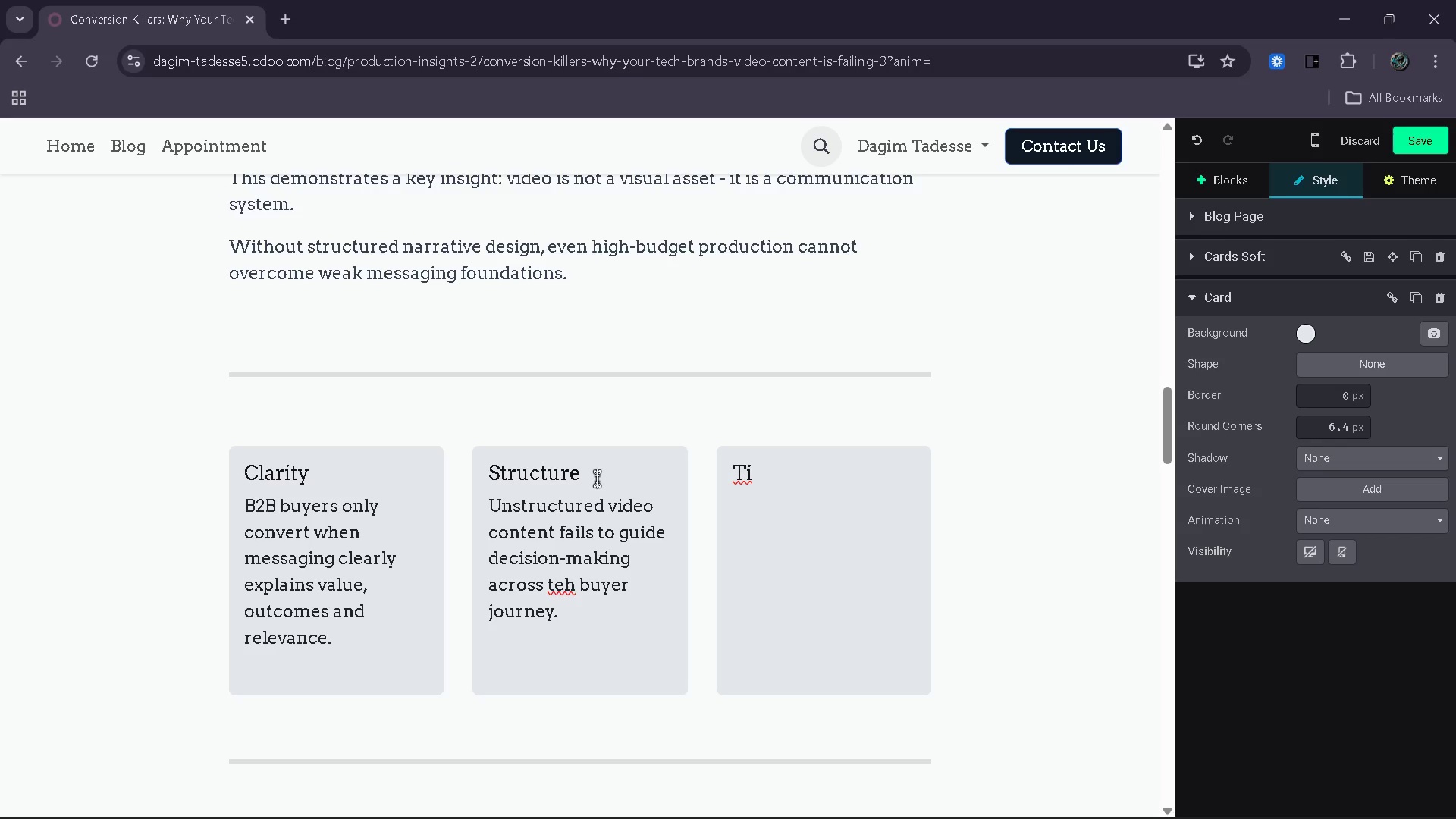 
key(ArrowUp)
 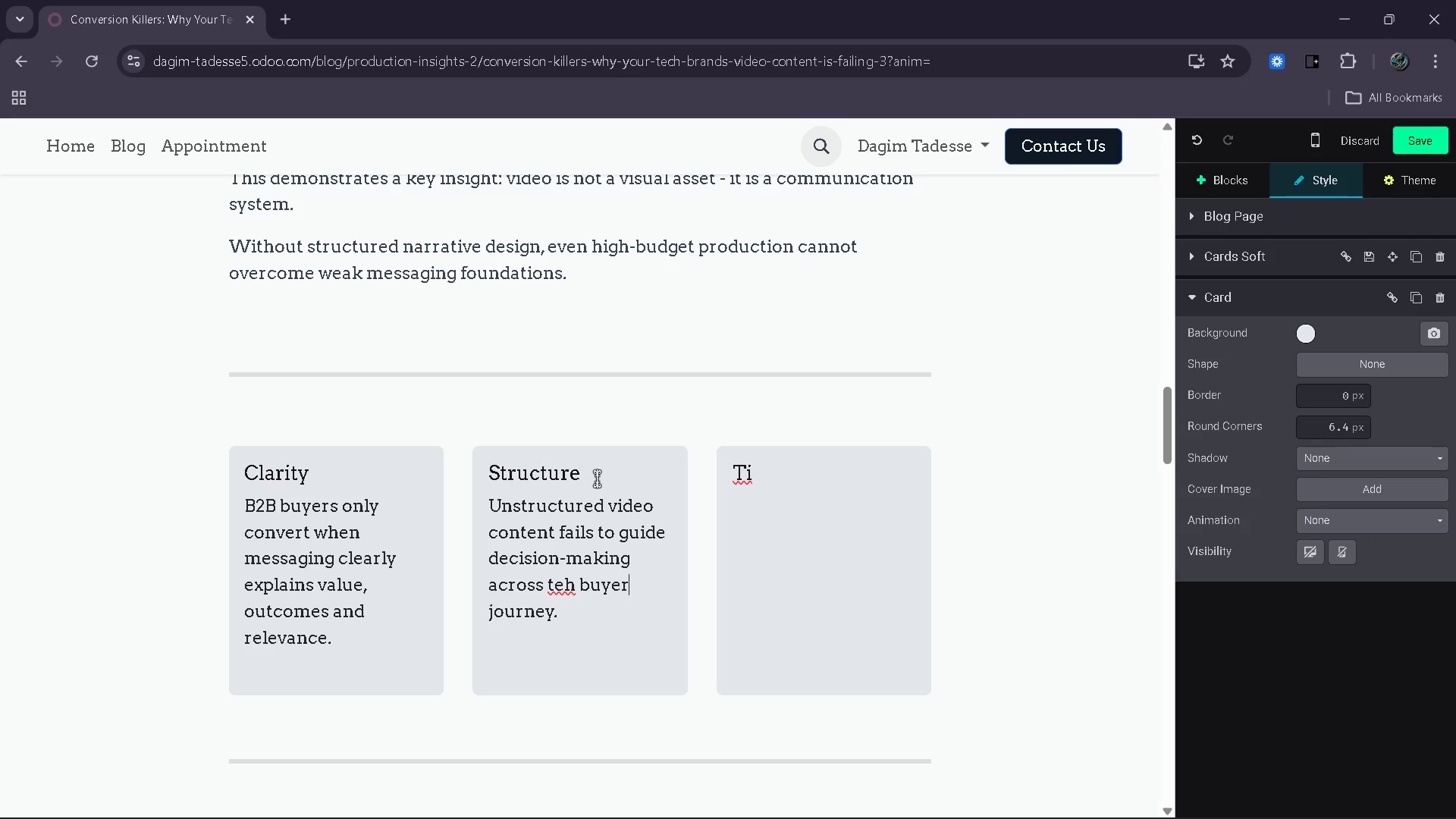 
key(ArrowLeft)
 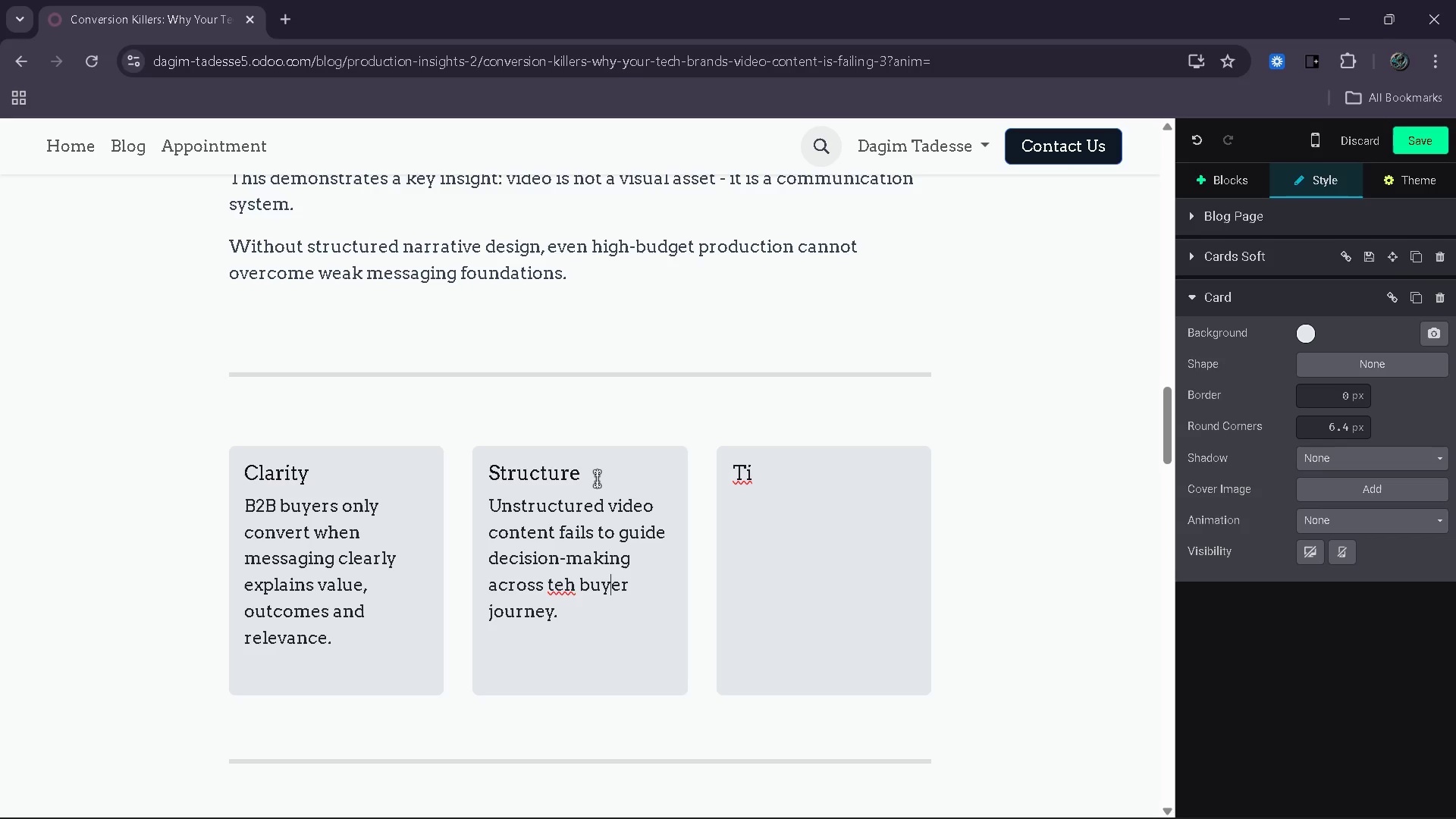 
key(ArrowLeft)
 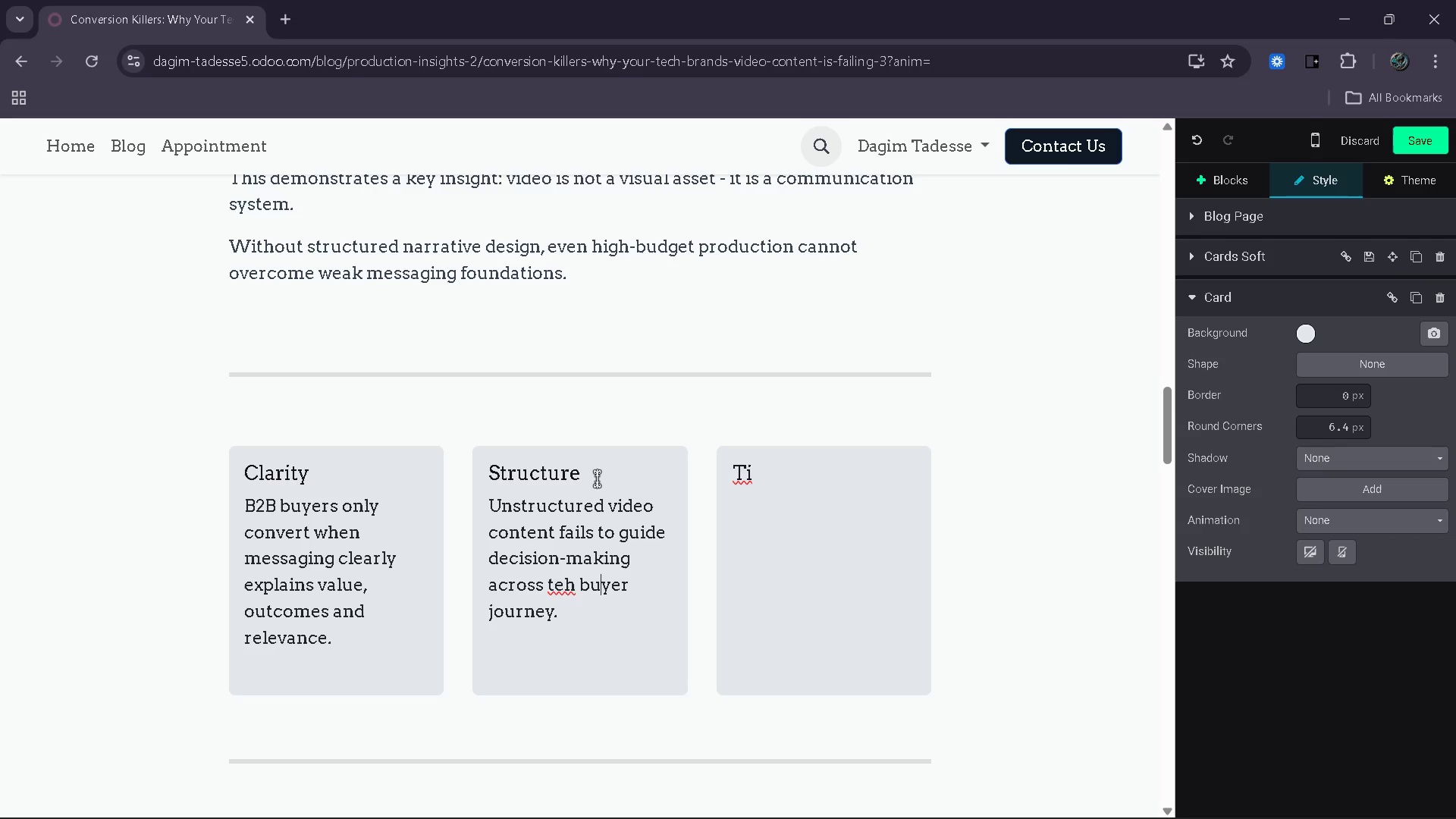 
key(ArrowLeft)
 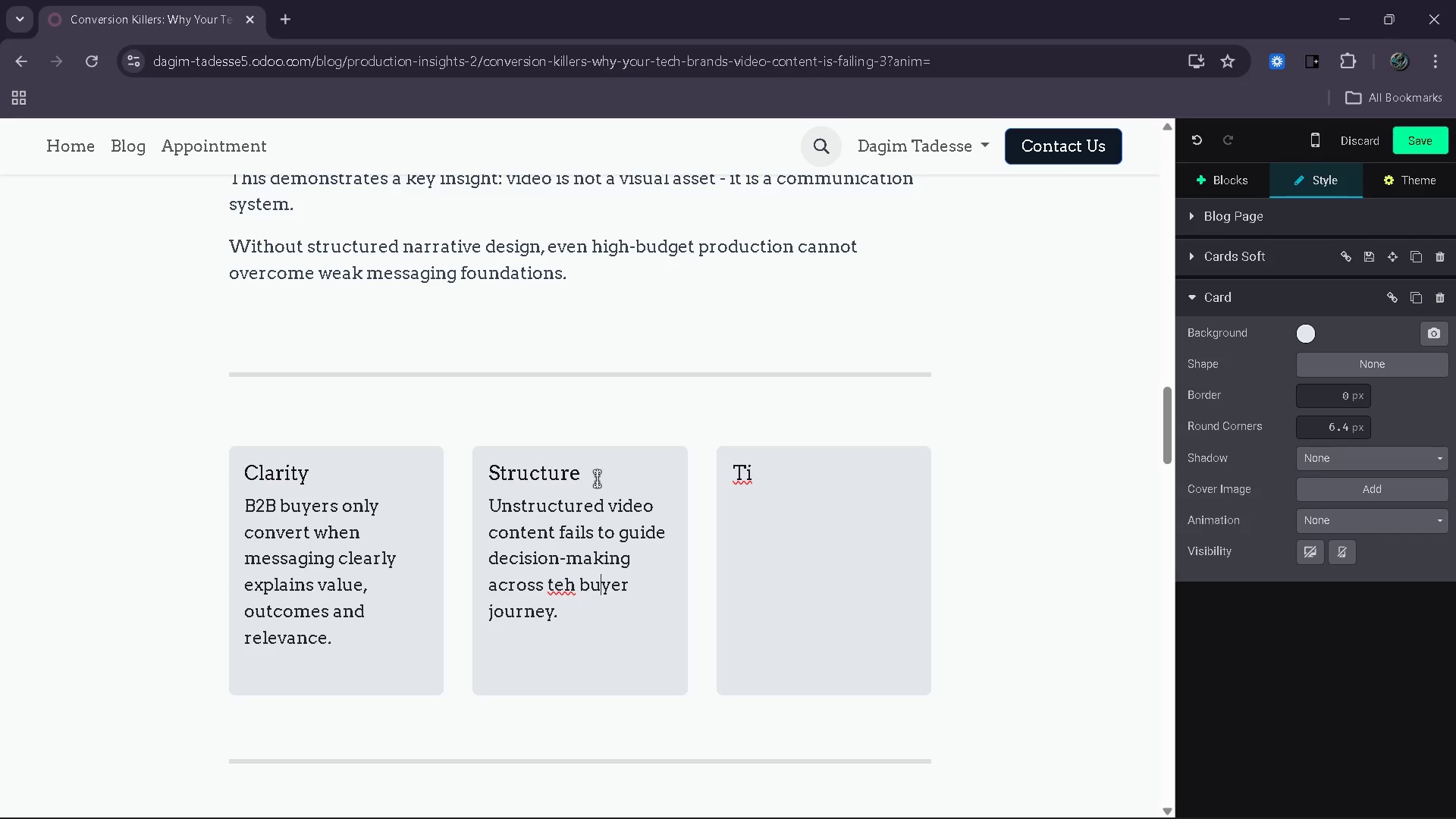 
key(ArrowLeft)
 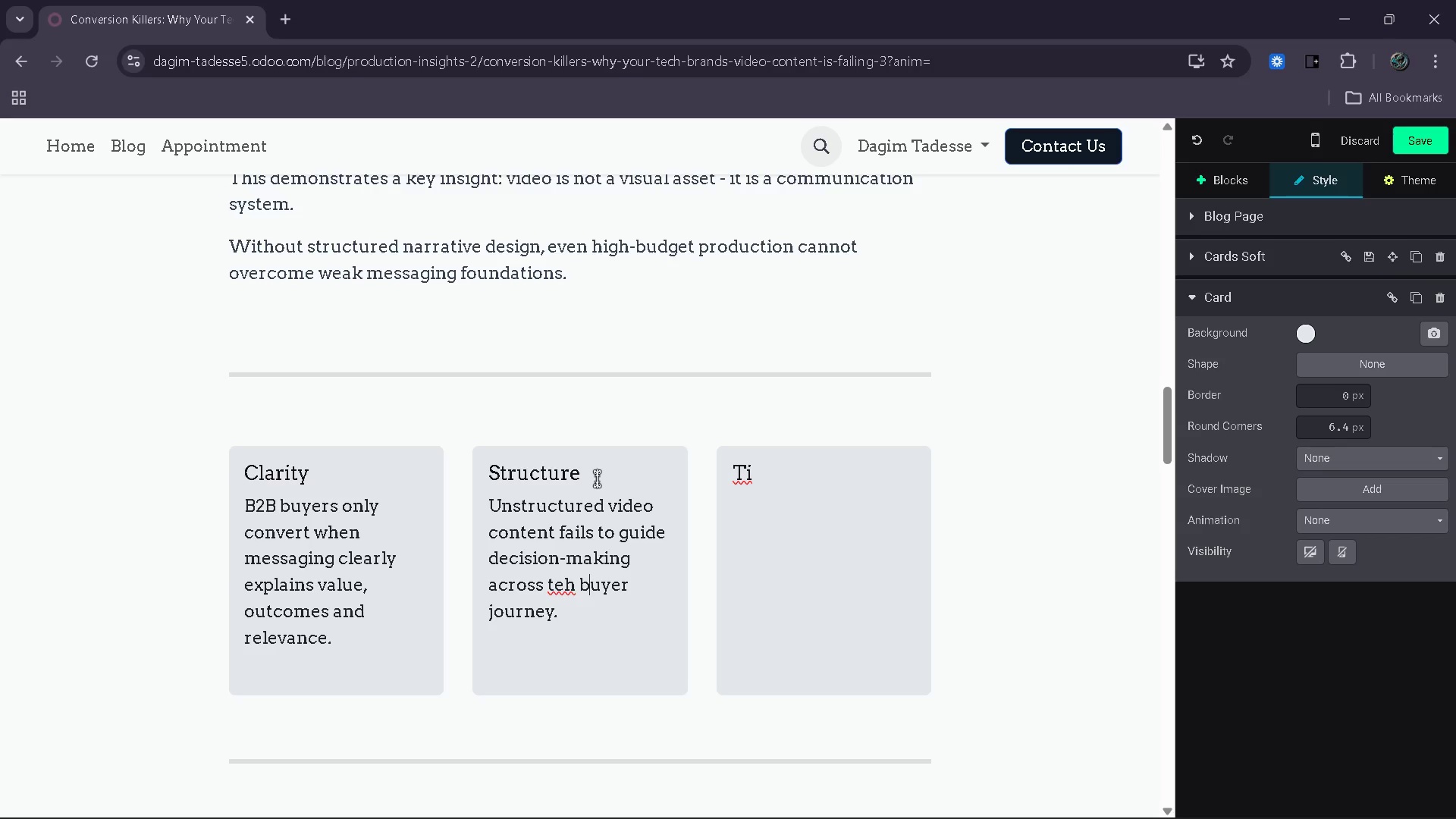 
key(ArrowLeft)
 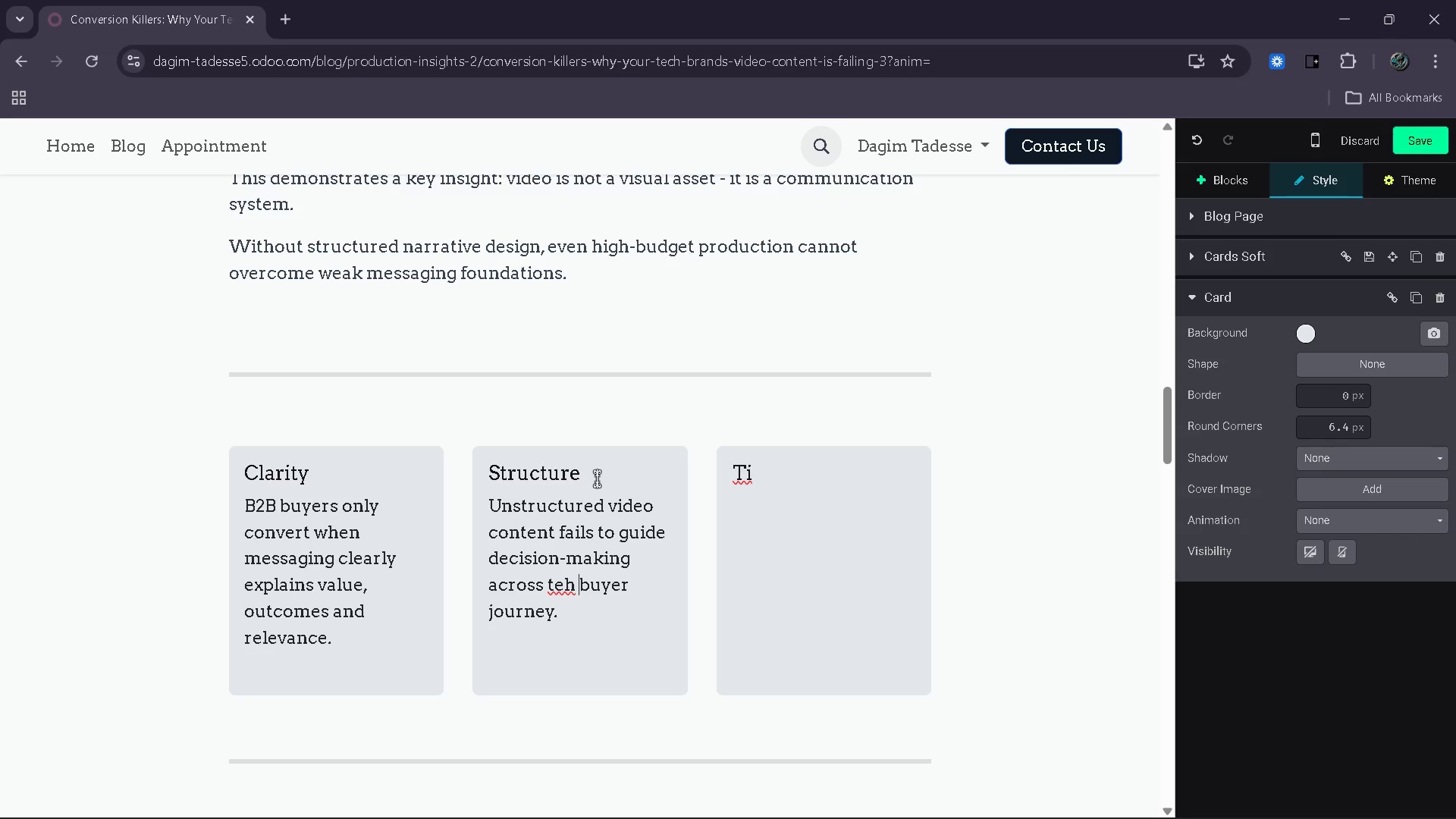 
key(ArrowLeft)
 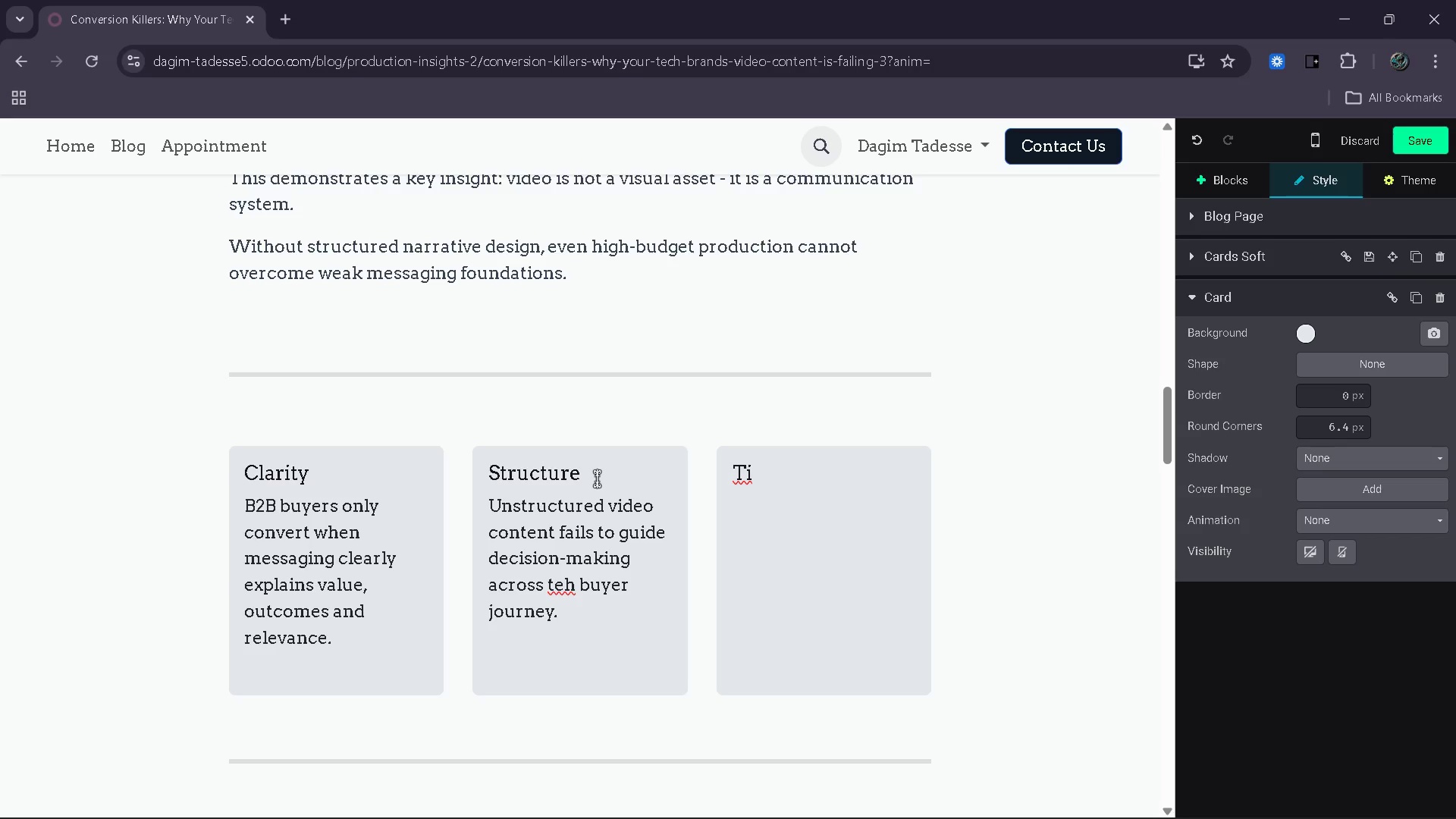 
type(=)
key(Backspace)
key(Backspace)
type(he)
key(Backspace)
key(Backspace)
key(Backspace)
type(he)
 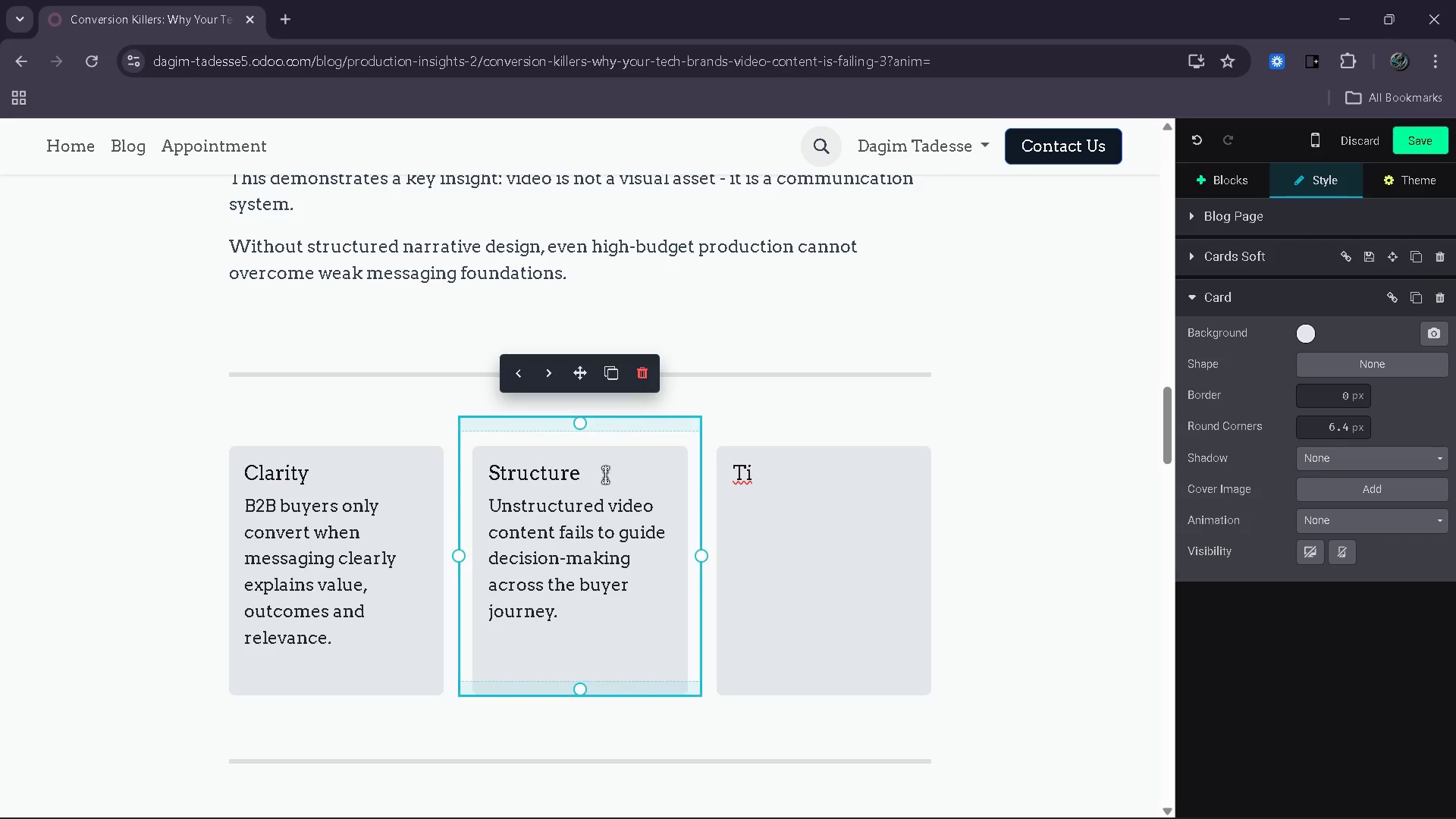 
left_click([764, 473])
 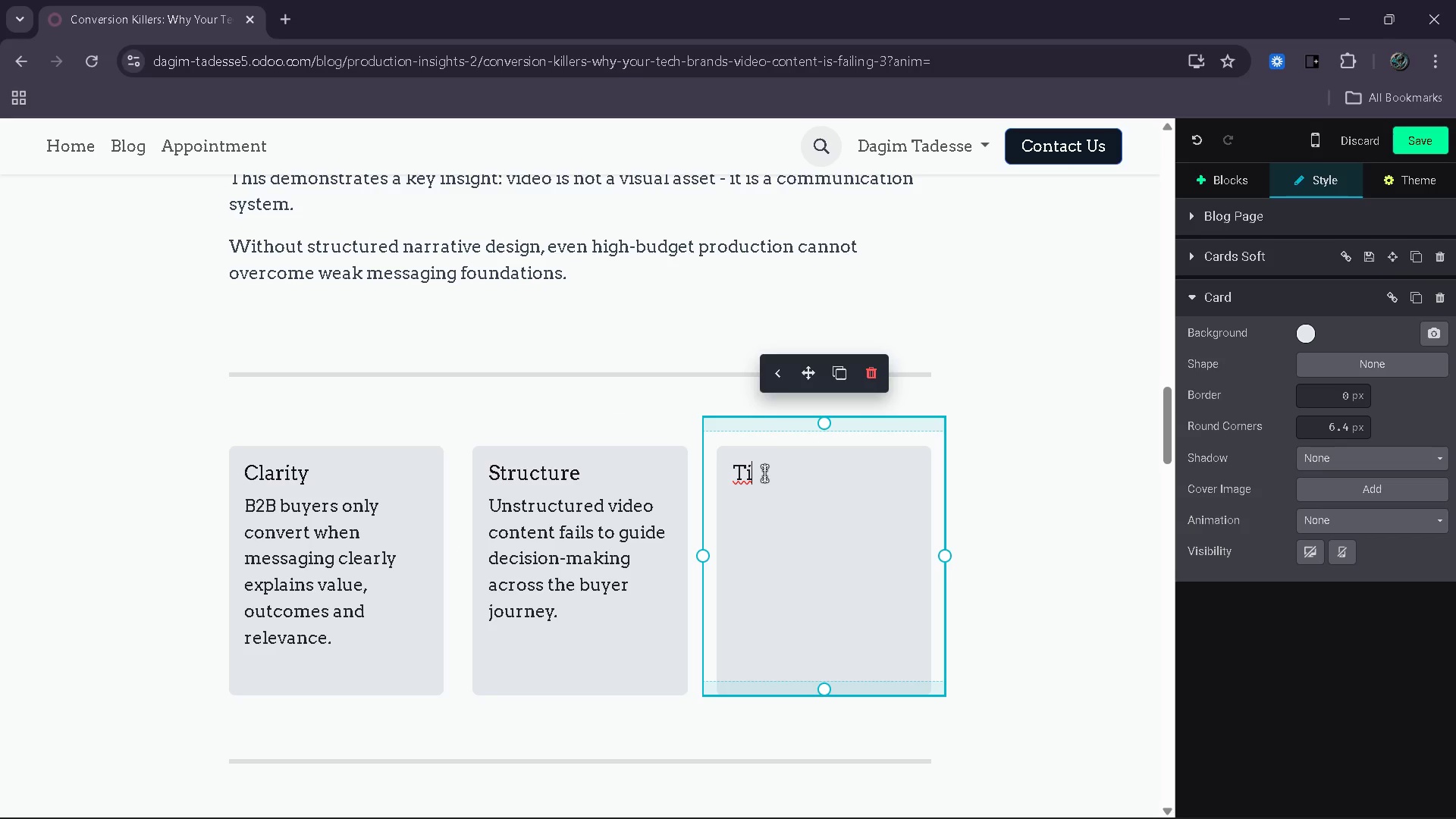 
key(Backspace)
 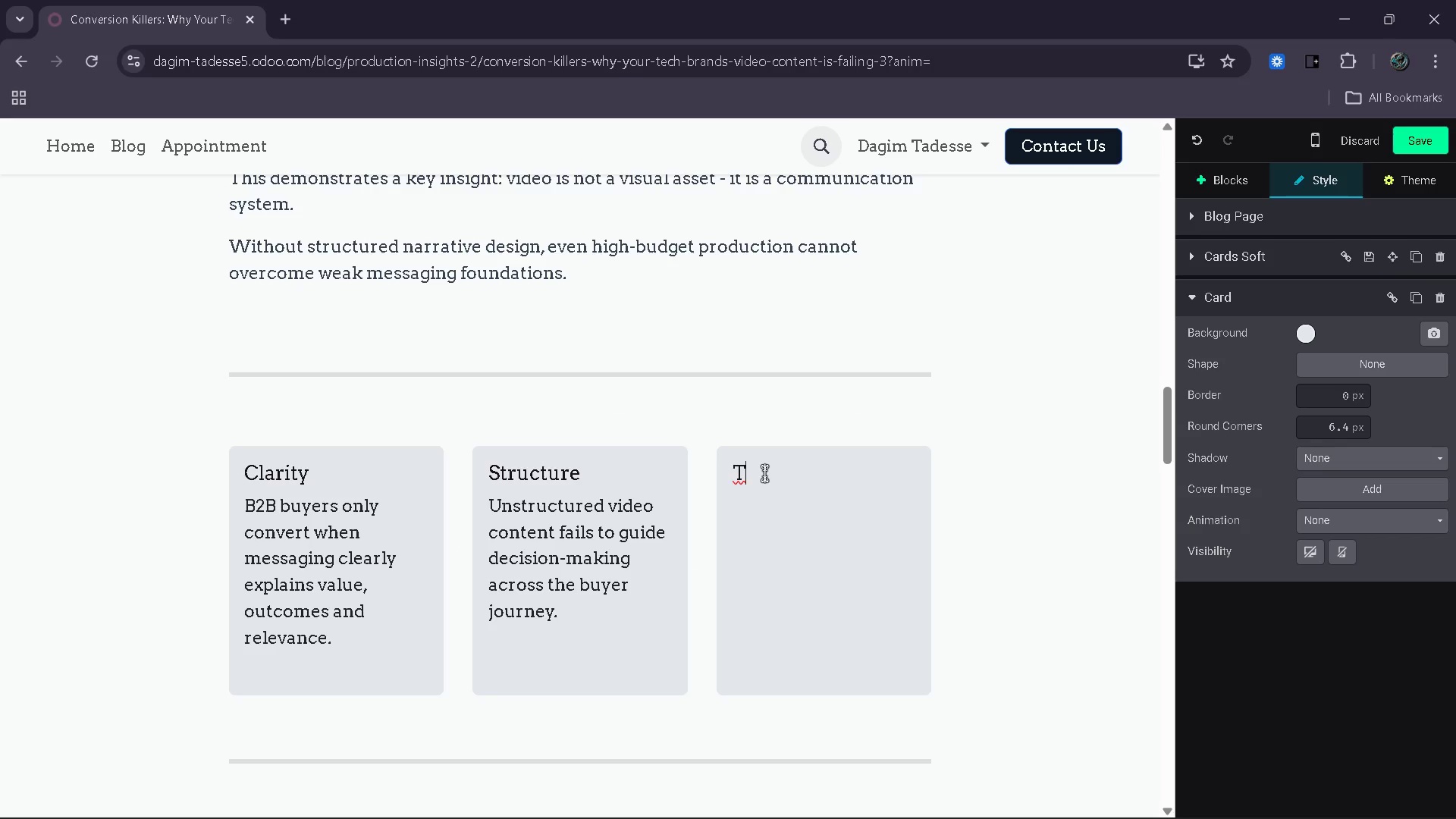 
key(Backspace)
 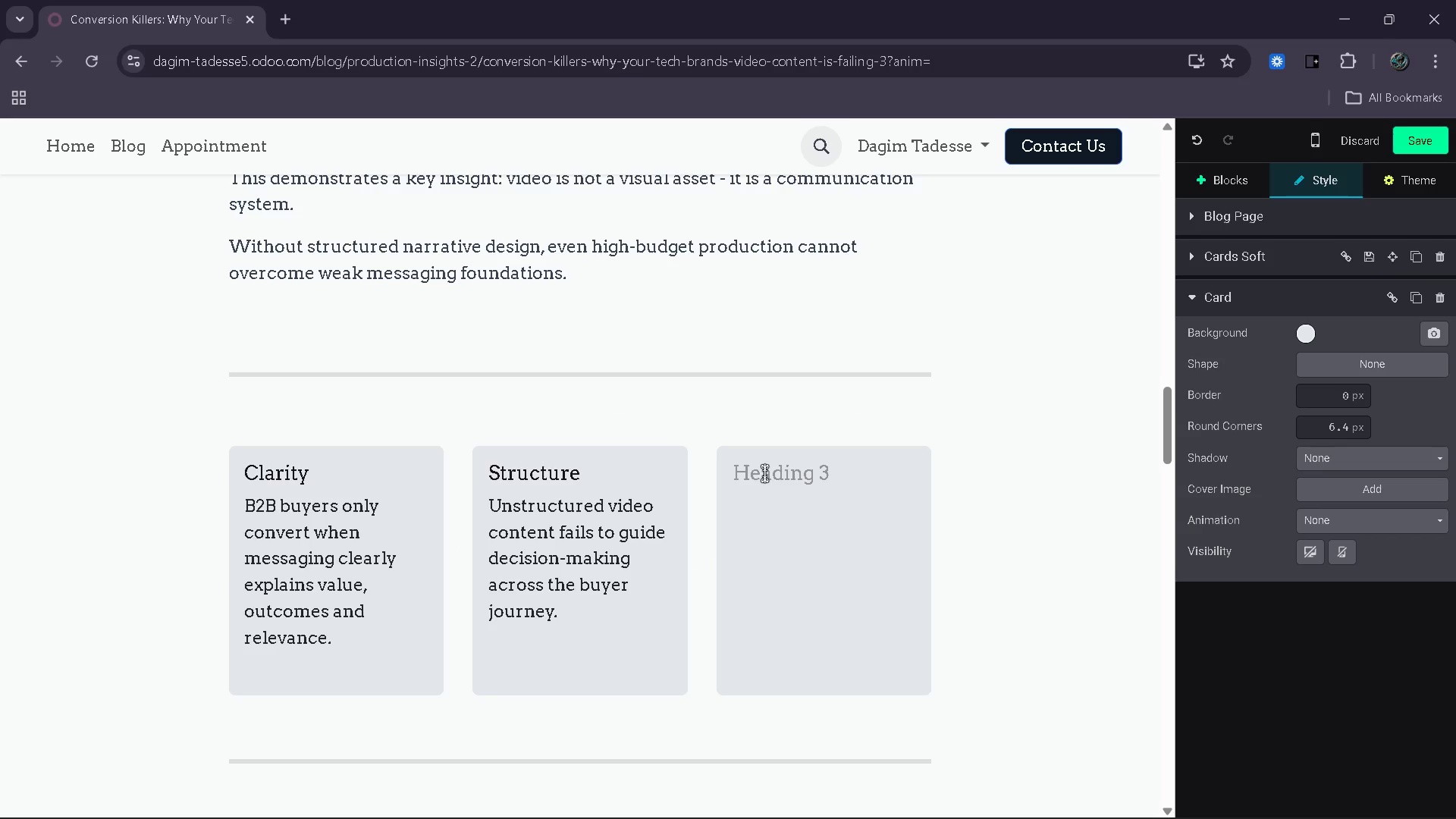 
key(Backspace)
 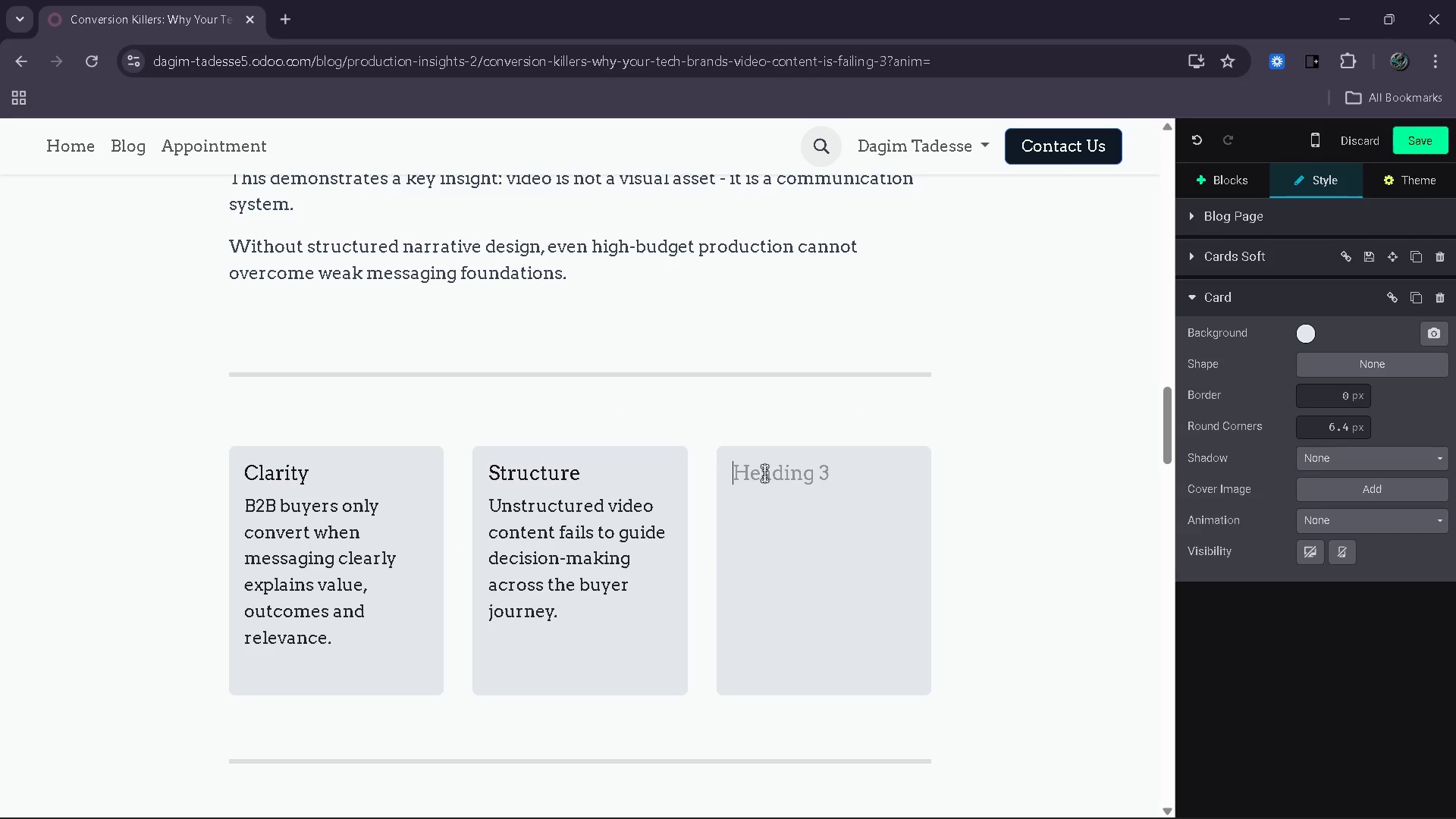 
type(Relevance)
 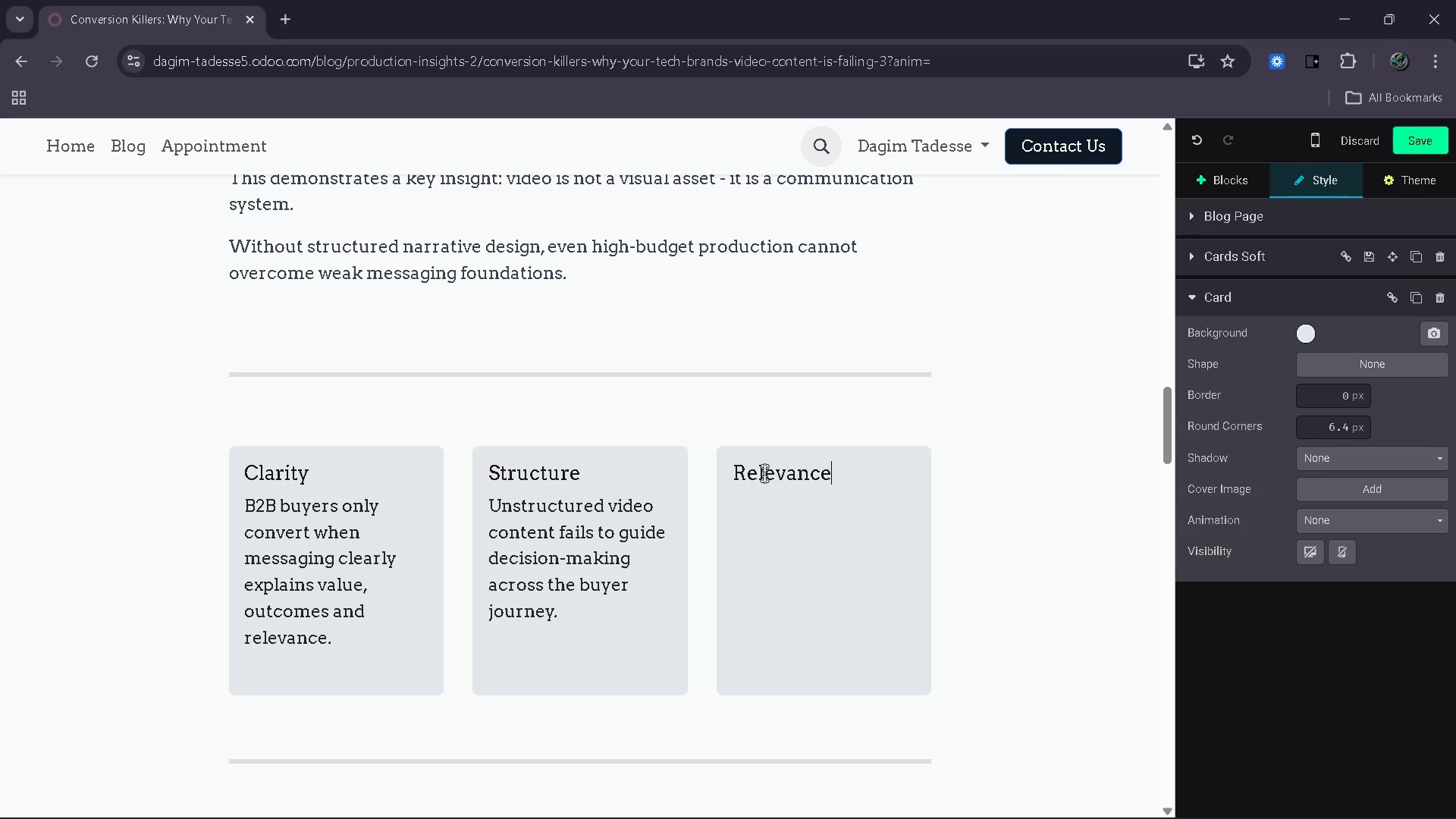 
key(ArrowDown)
 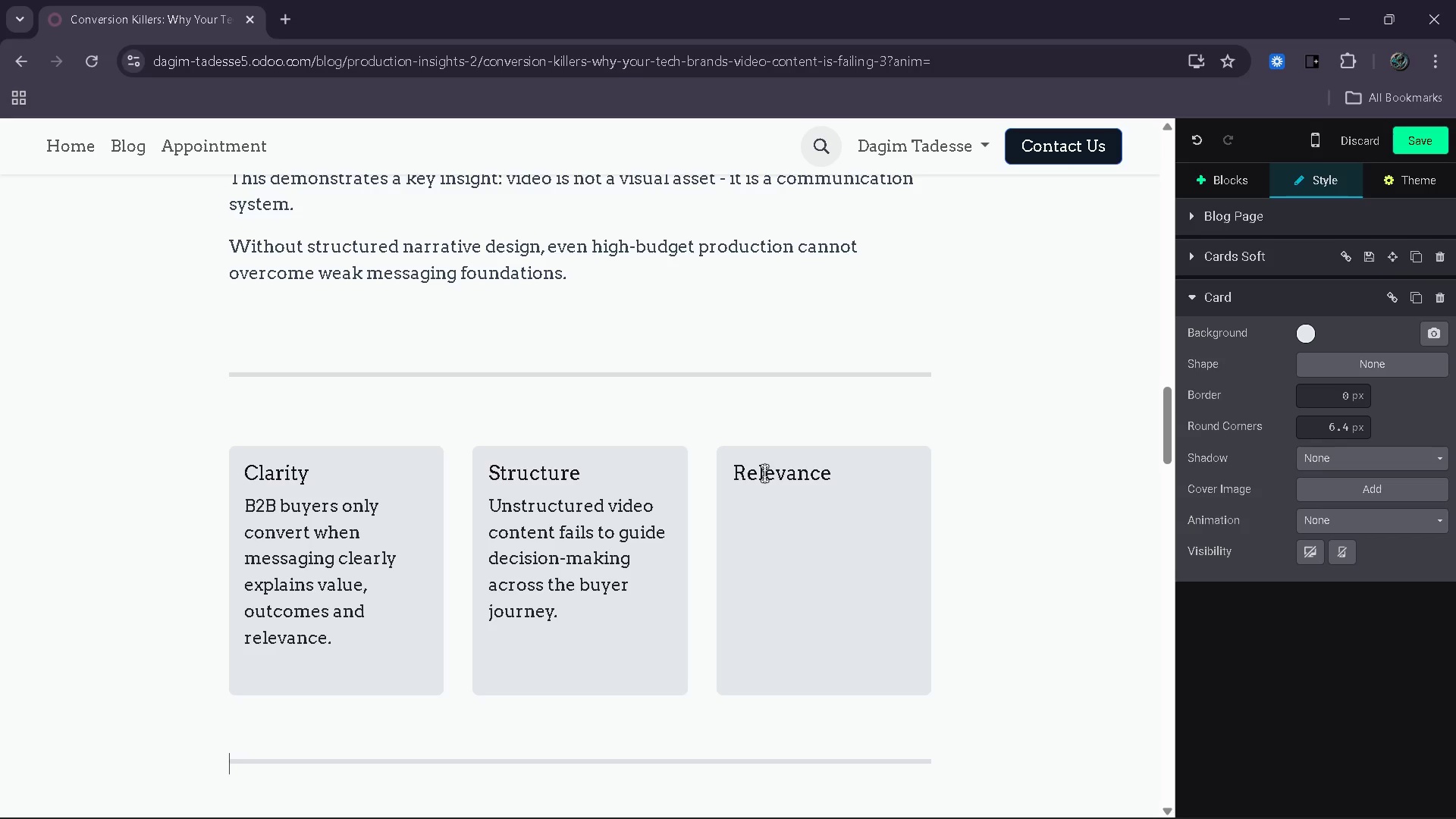 
key(ArrowUp)
 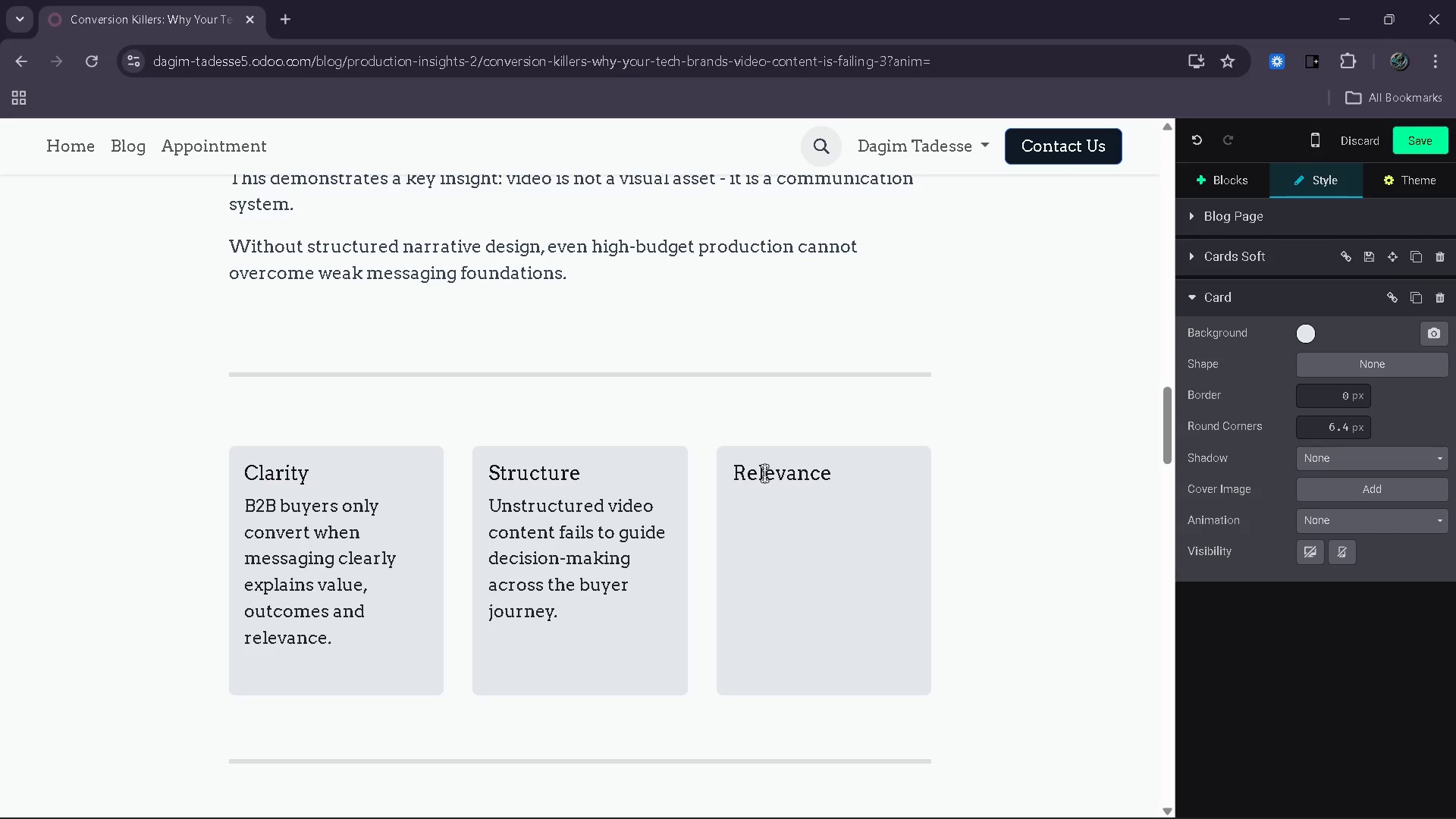 
key(Enter)
 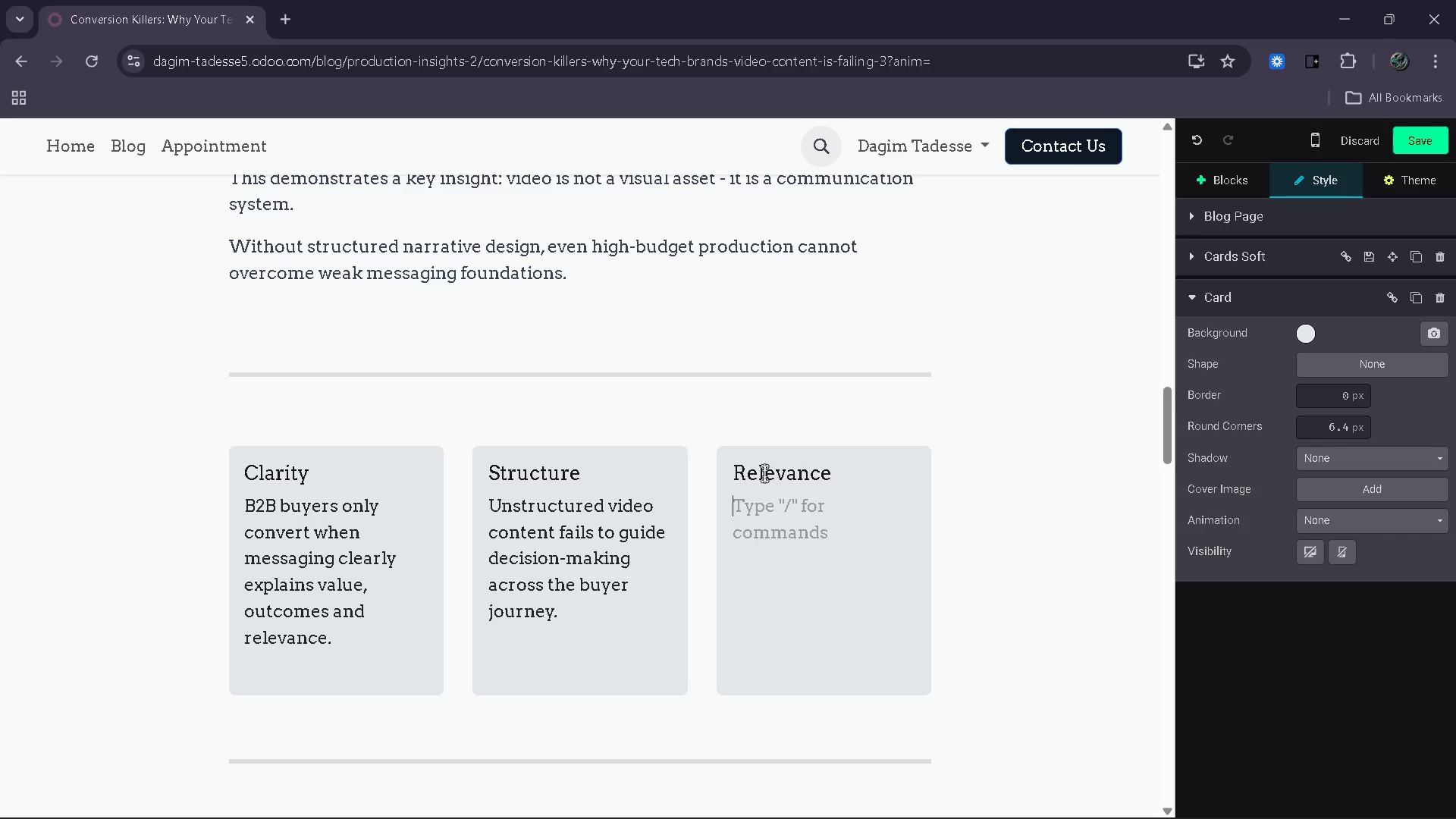 
type(Content must align with industry )
key(Backspace)
type(-speco)
key(Backspace)
type(ific problems)
 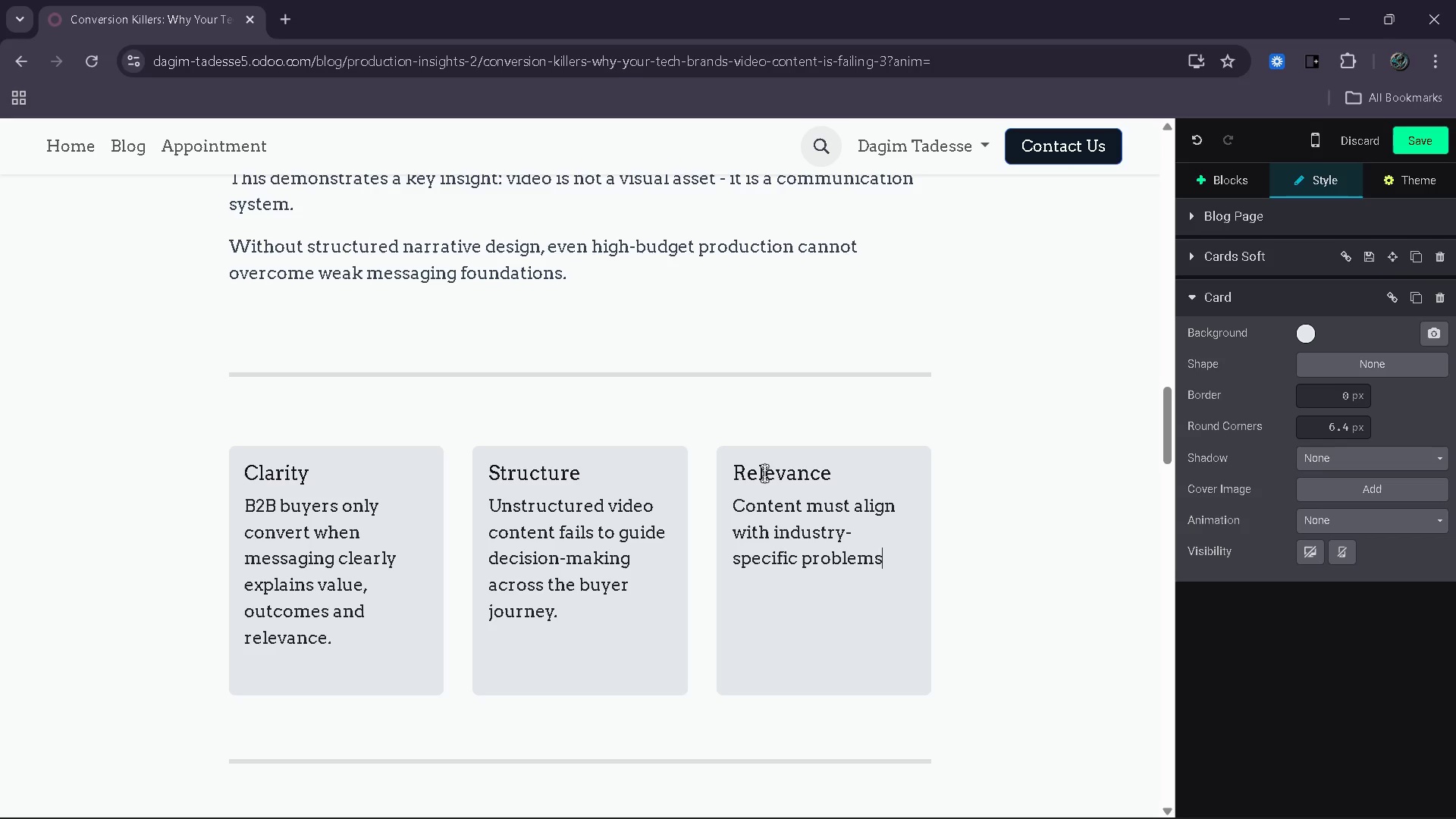 
type( to generate qualified leads.)
 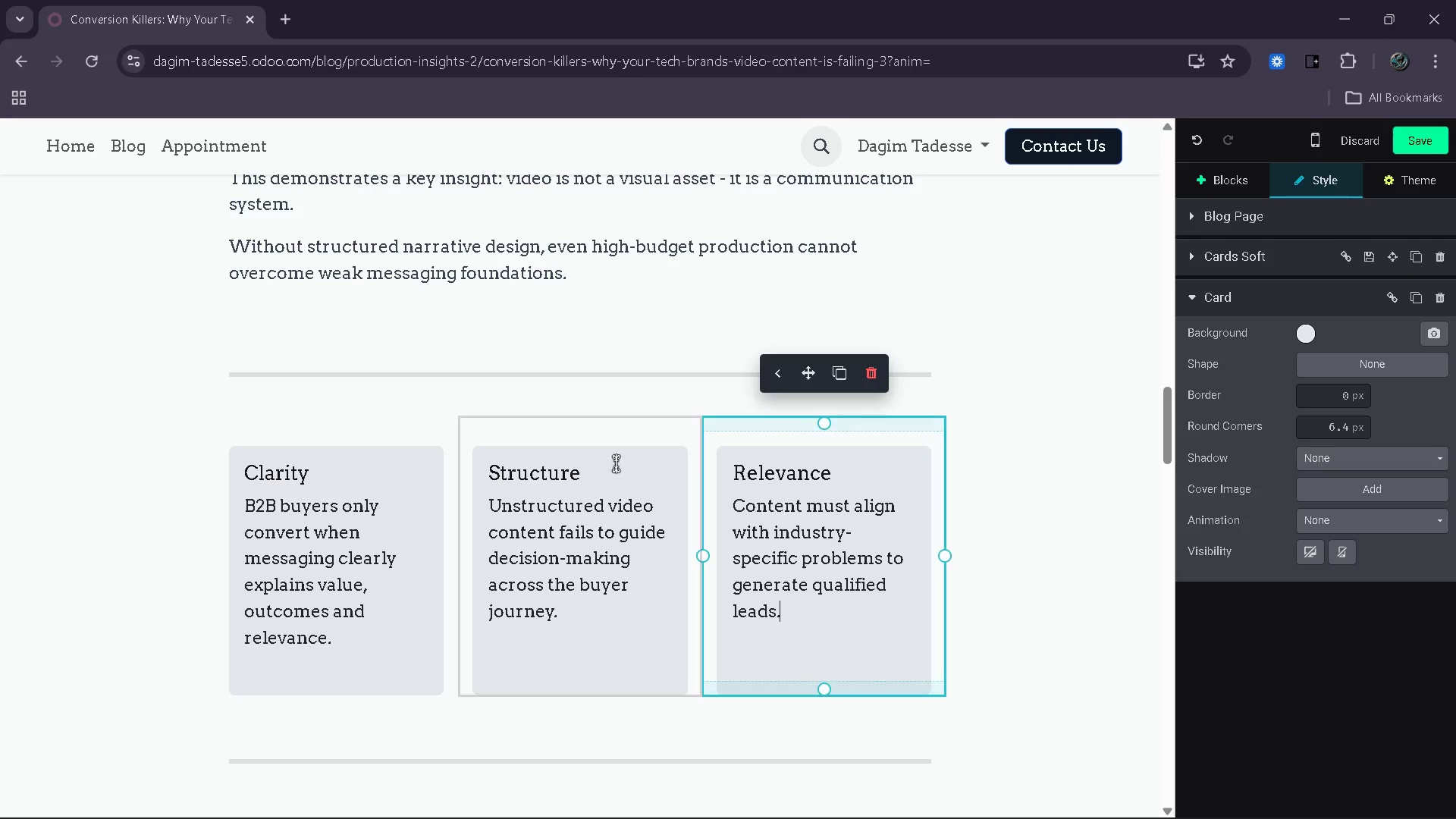 
left_click_drag(start_coordinate=[834, 461], to_coordinate=[733, 475])
 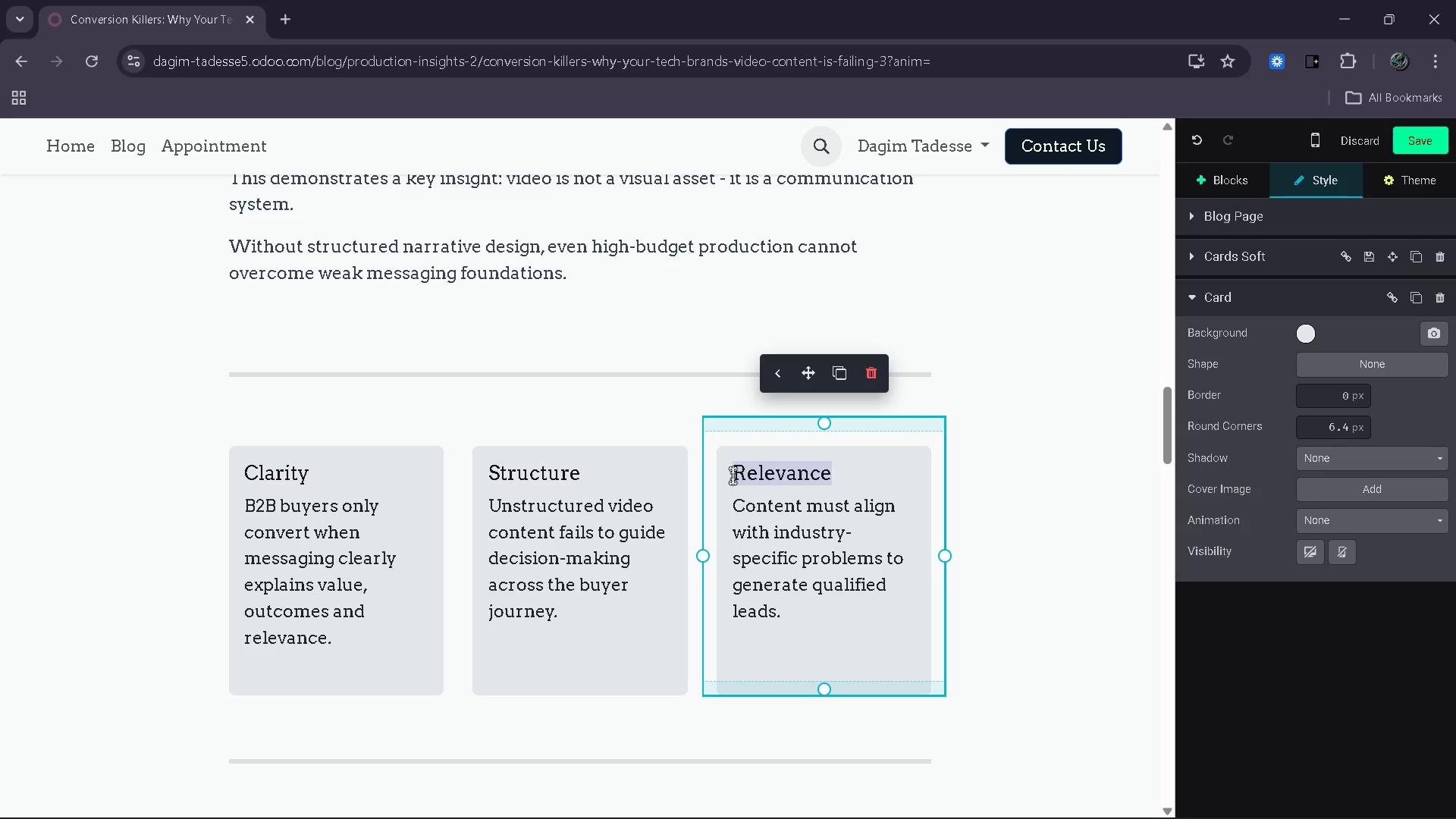 
left_click([733, 475])
 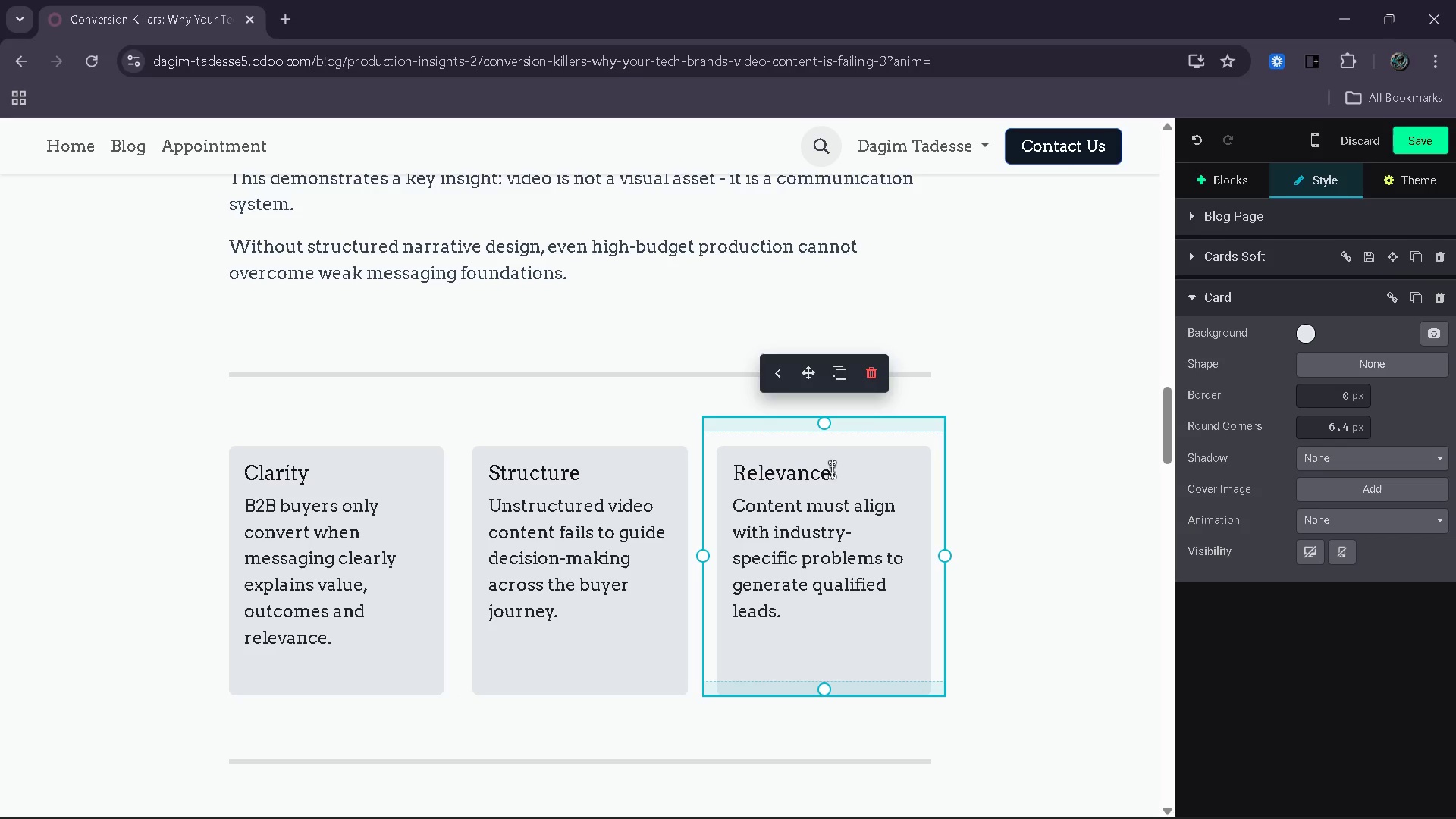 
left_click_drag(start_coordinate=[849, 476], to_coordinate=[726, 473])
 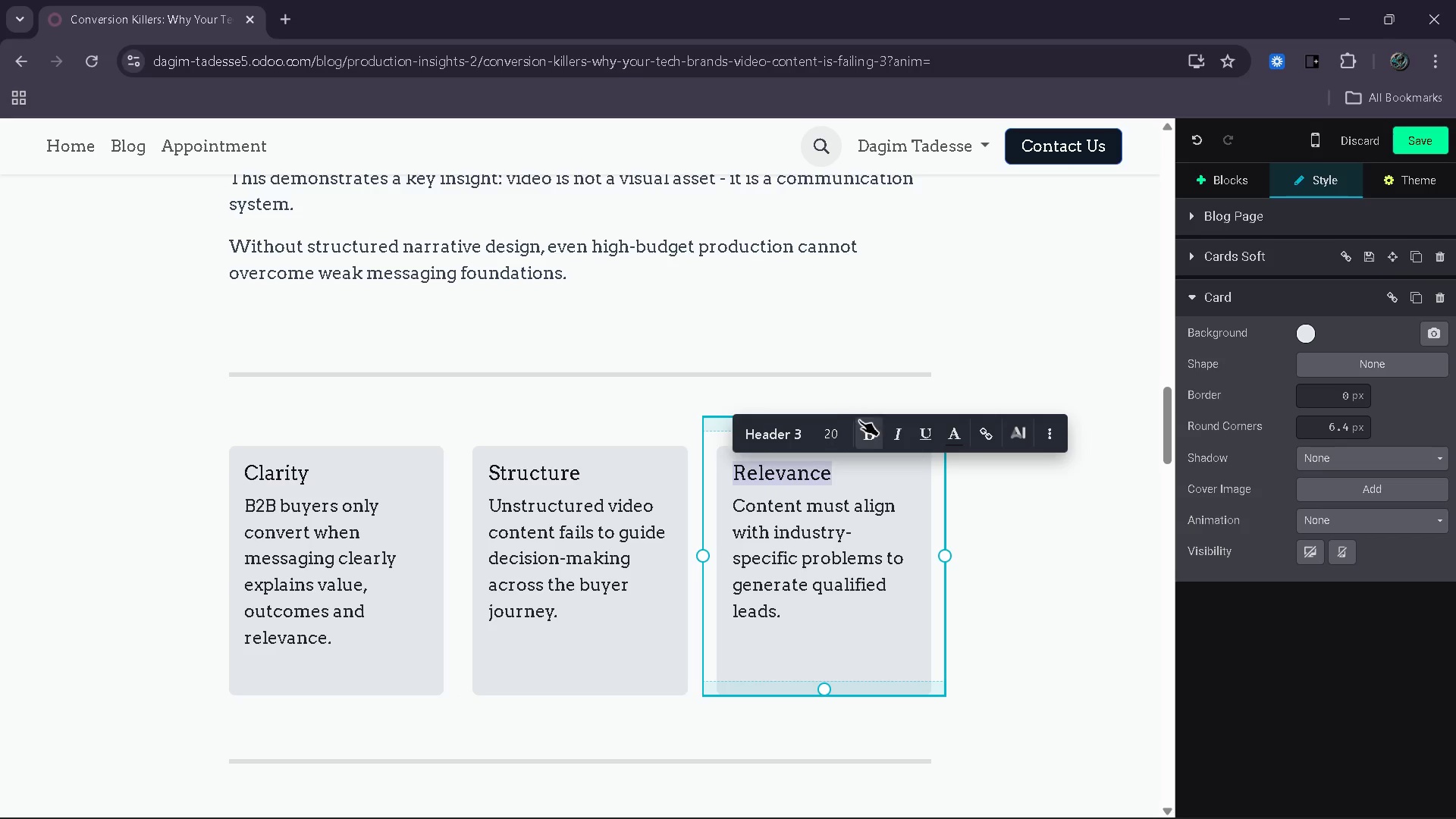 
left_click([864, 420])
 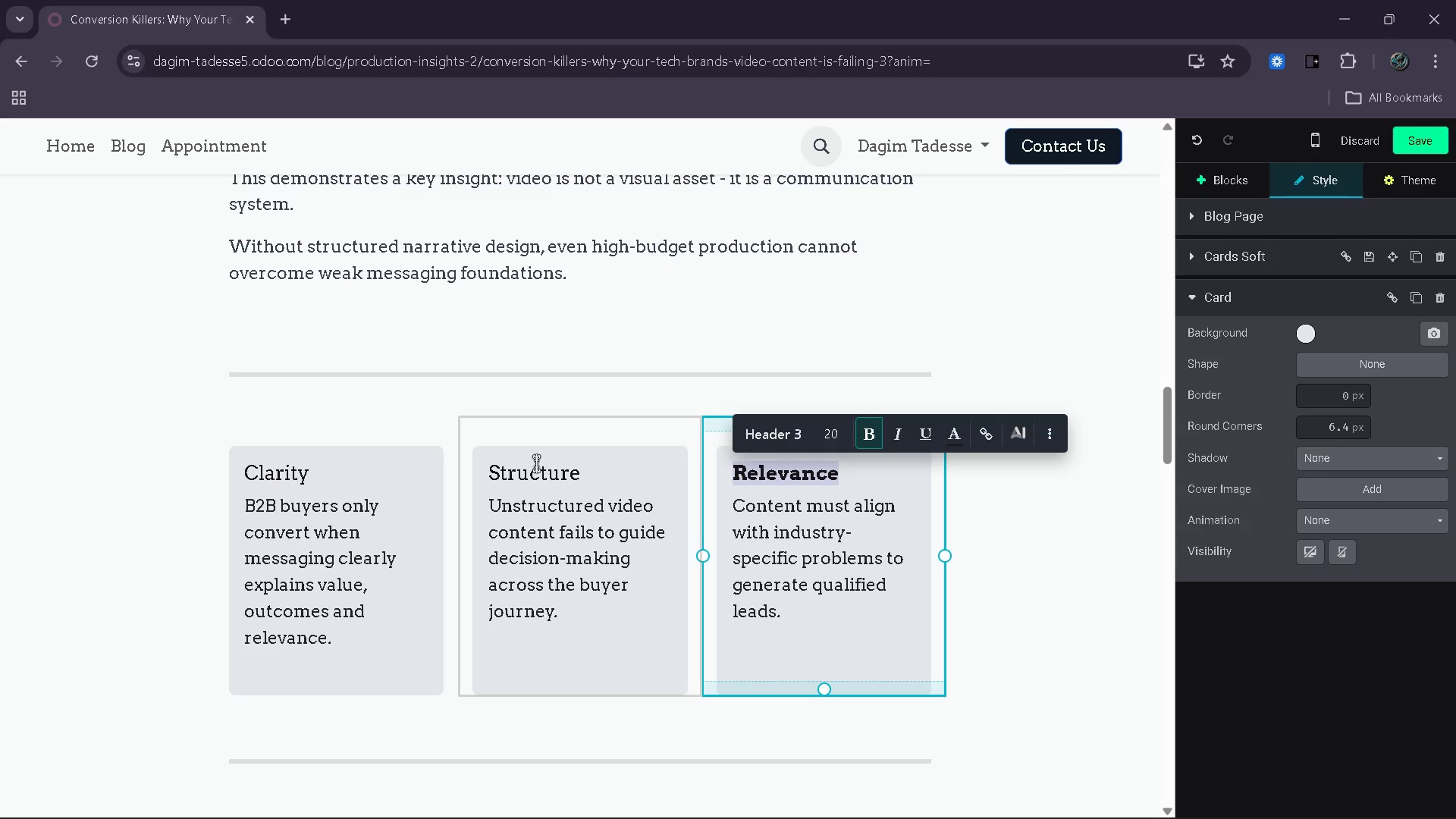 
double_click([518, 463])
 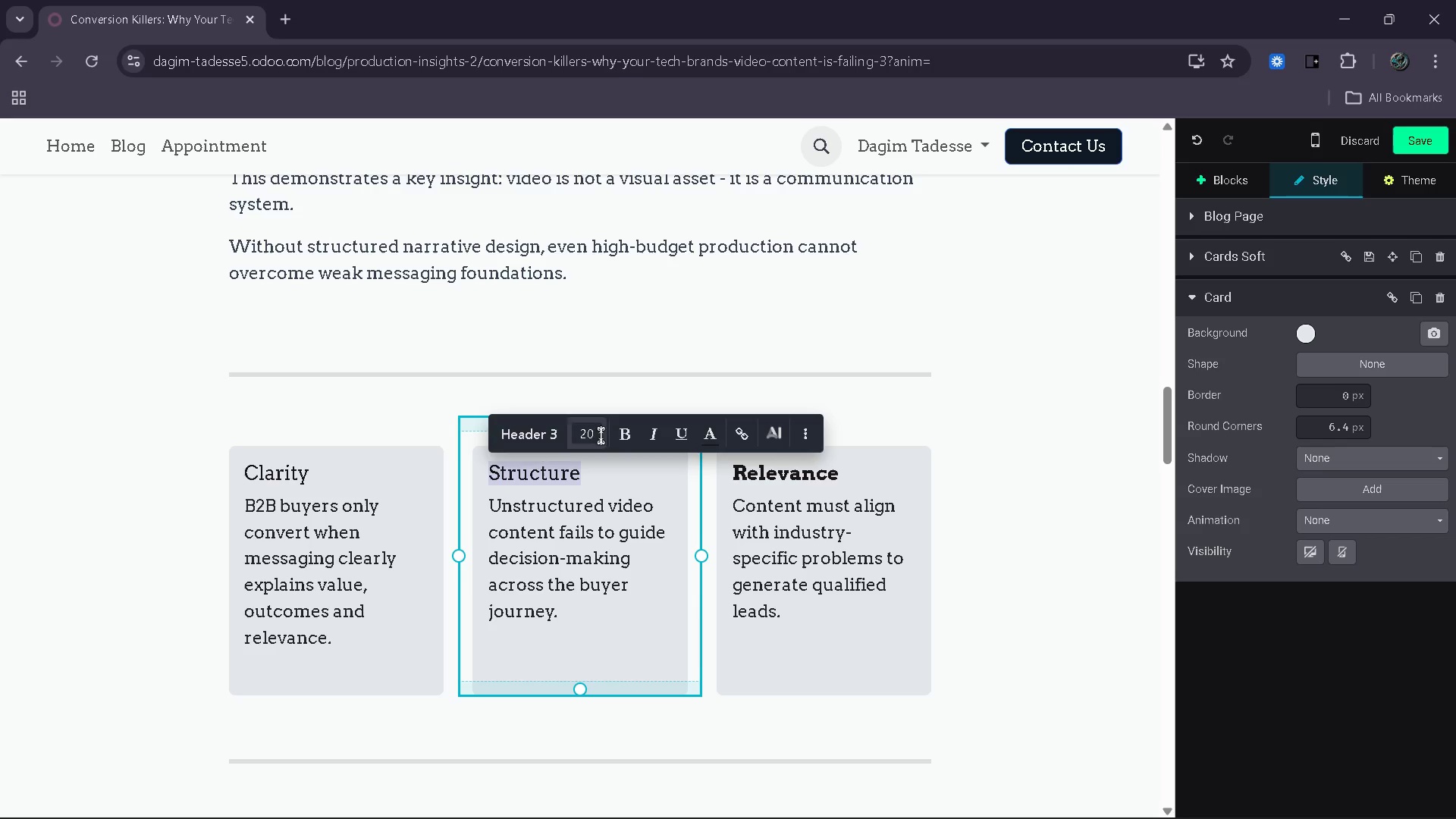 
left_click([618, 428])
 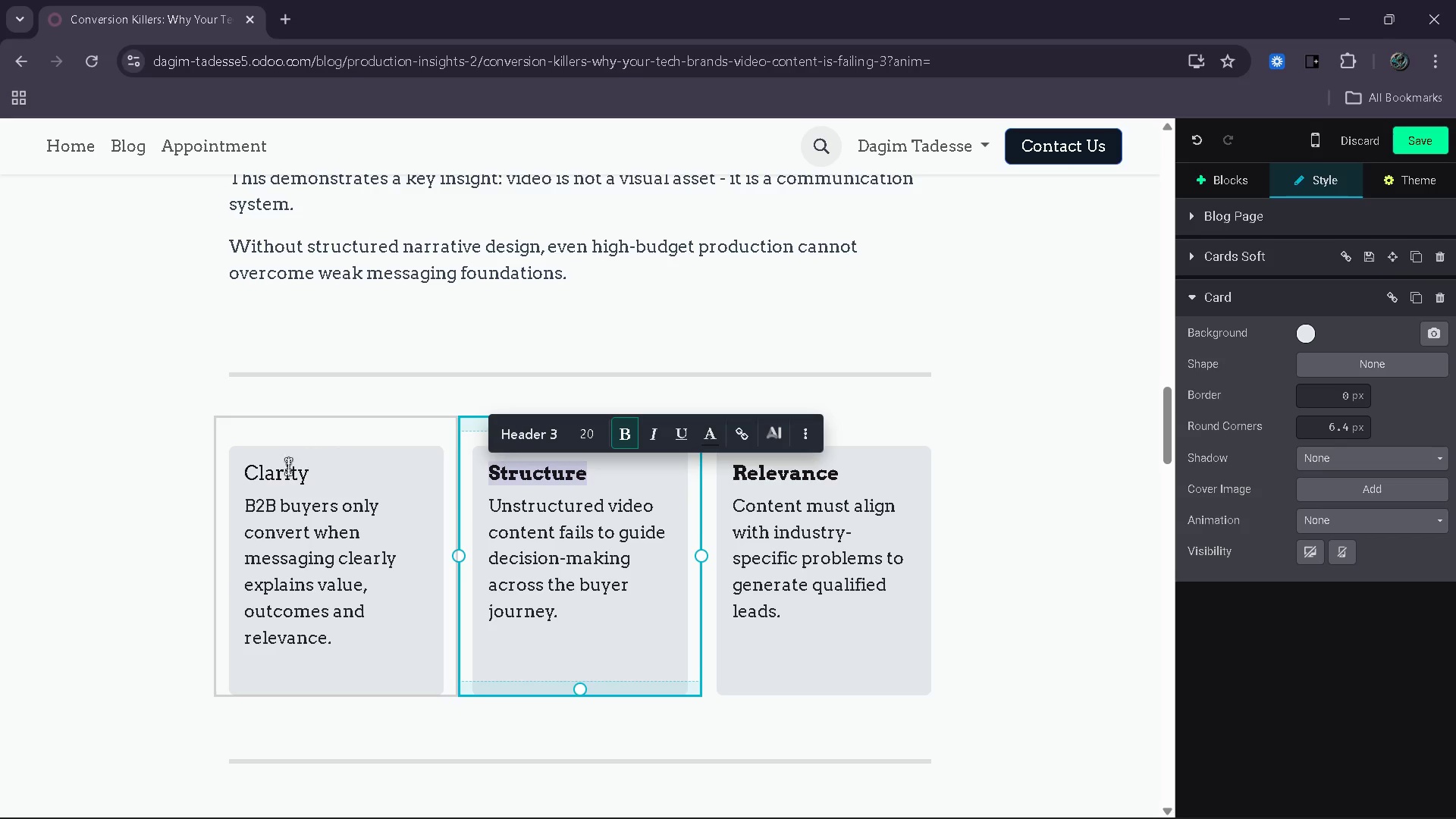 
left_click([268, 475])
 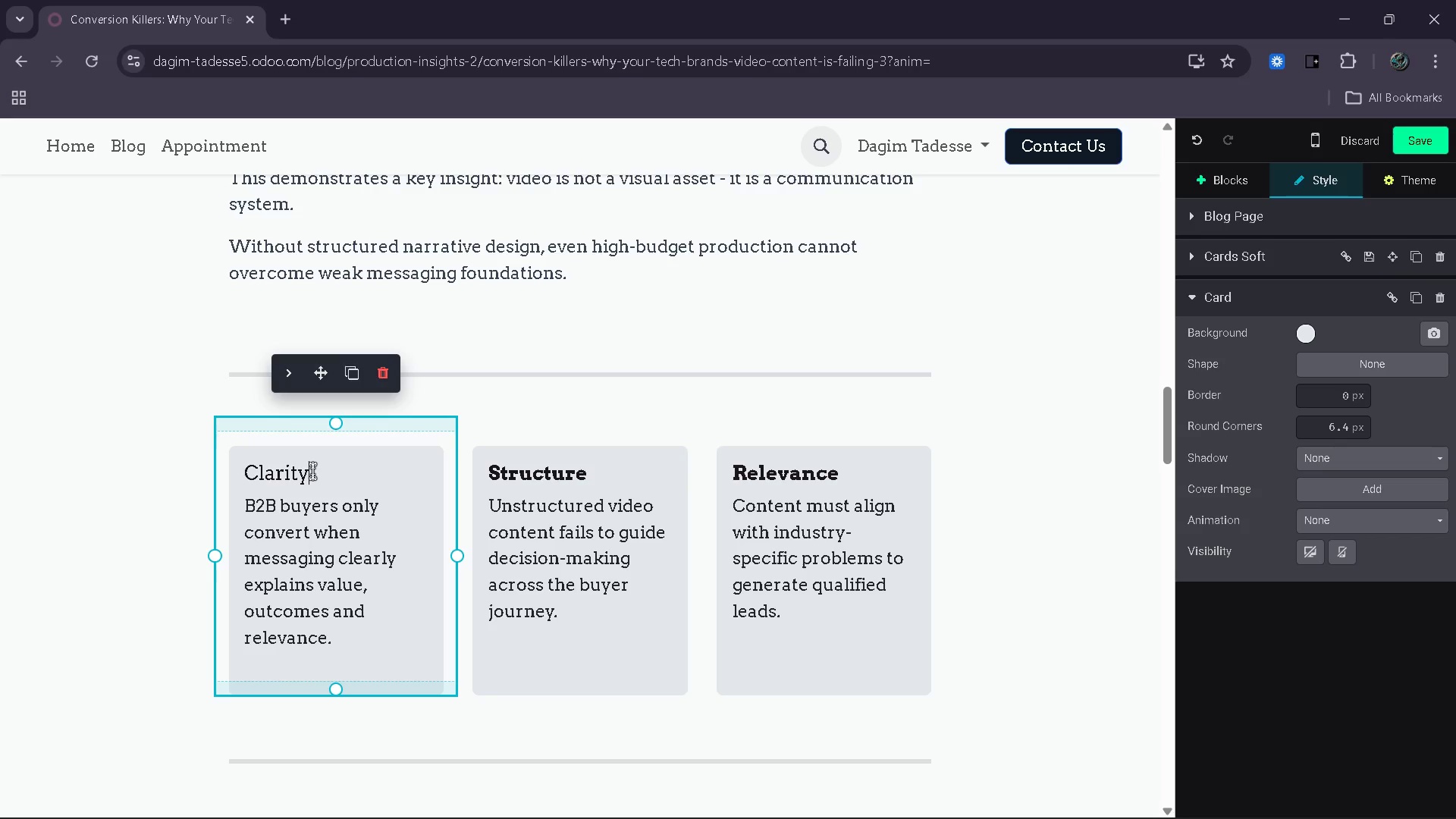 
double_click([310, 472])
 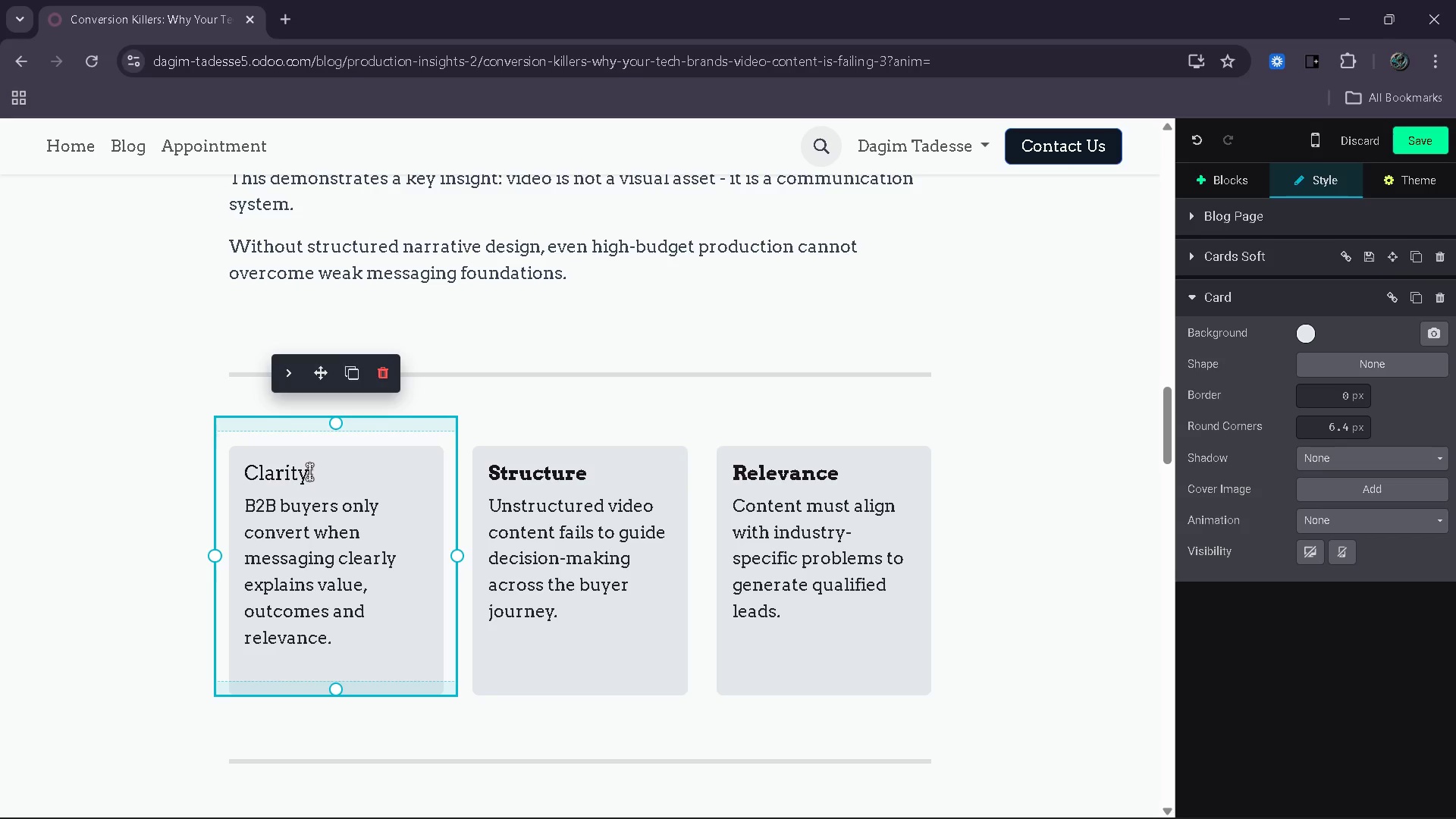 
triple_click([309, 472])
 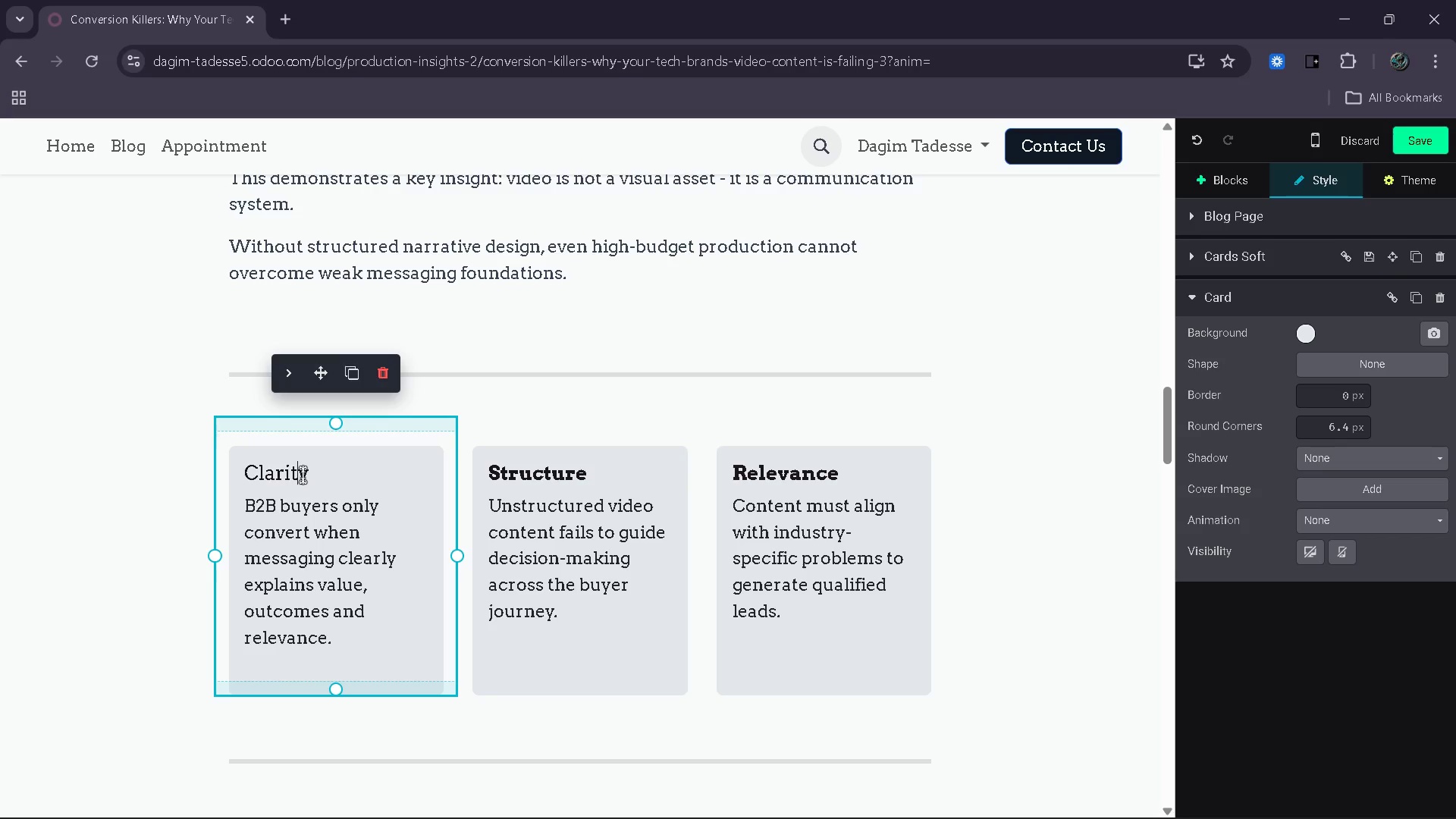 
double_click([303, 475])
 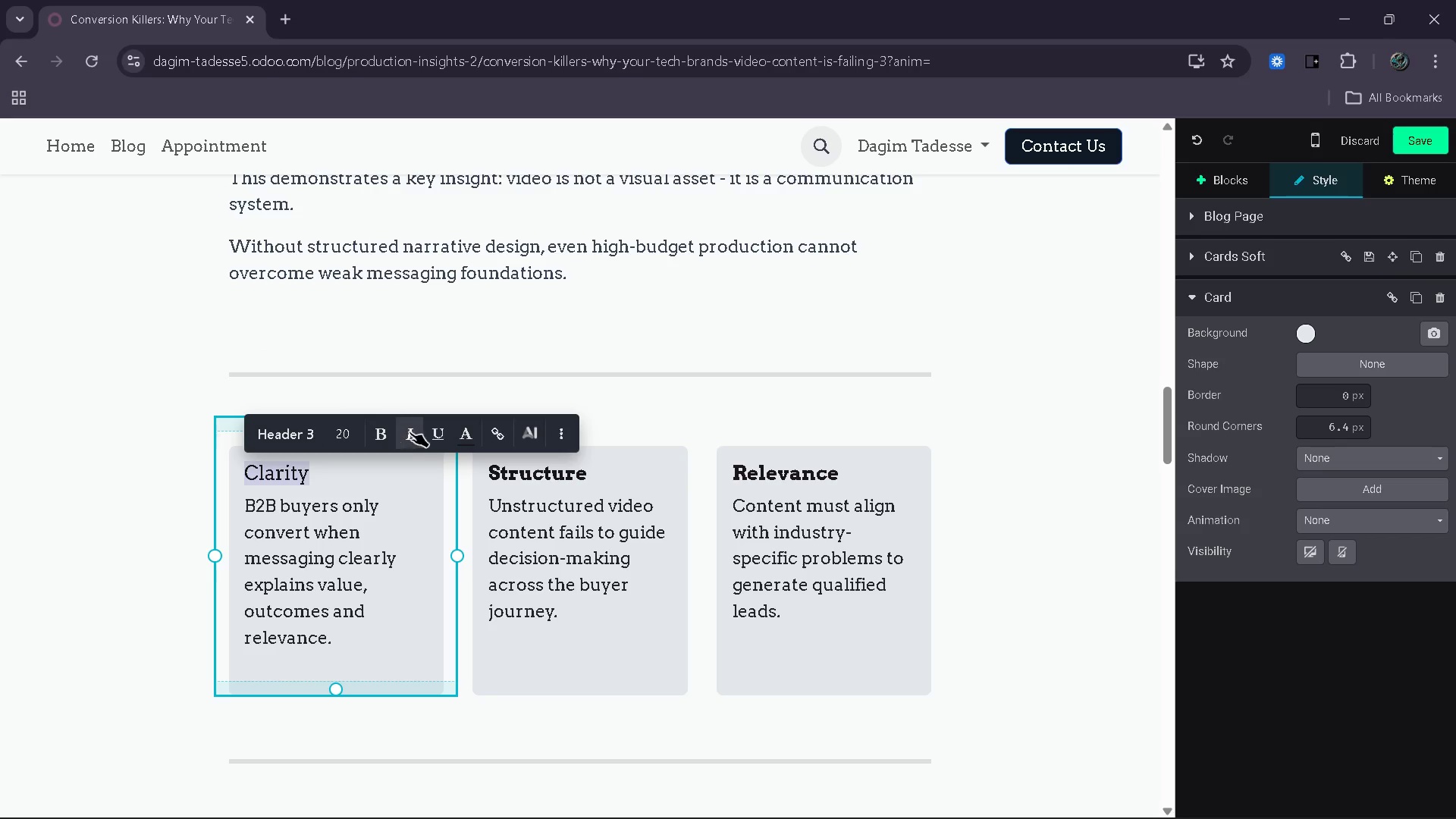 
left_click([375, 438])
 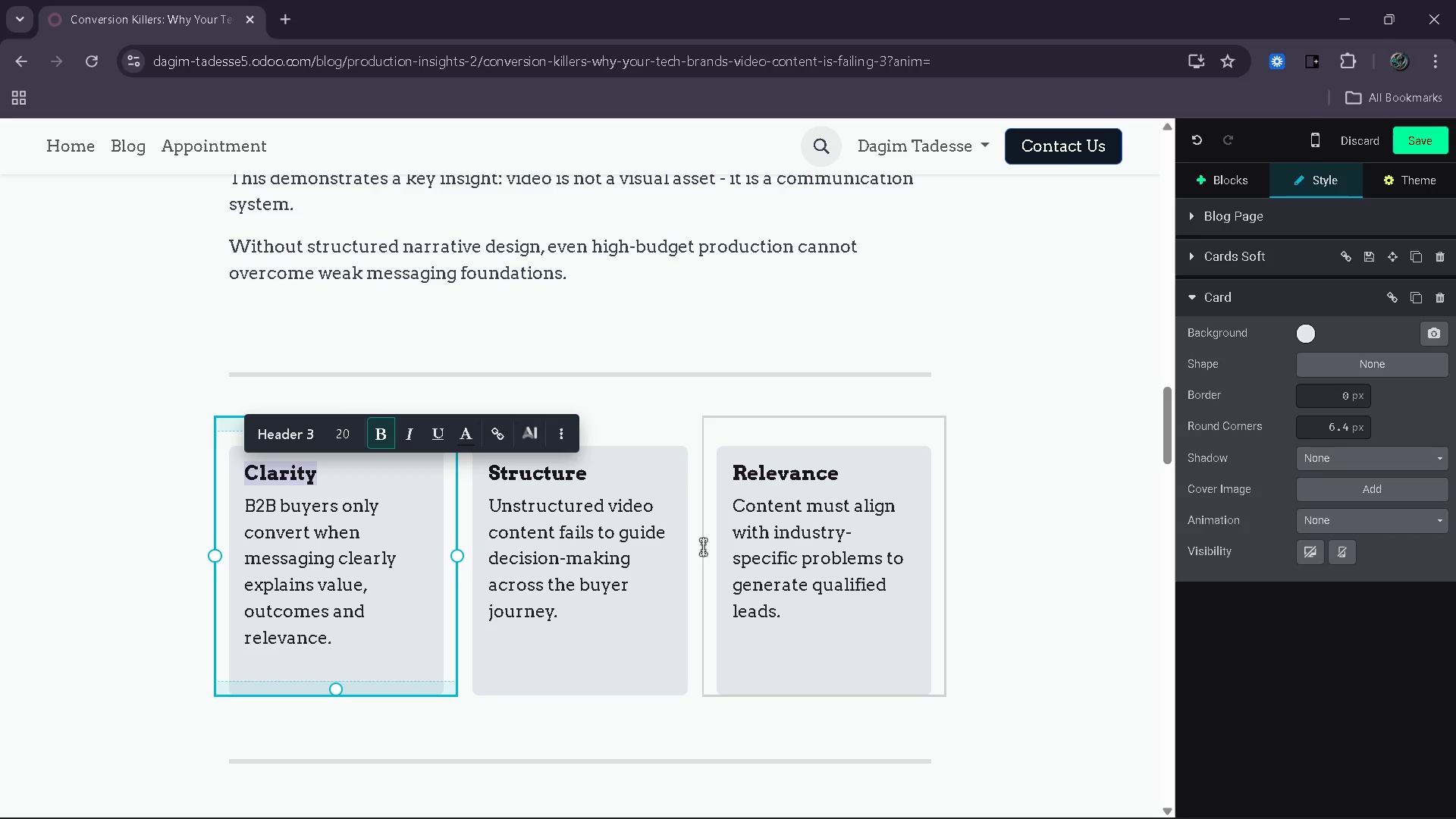 
scroll: coordinate [703, 547], scroll_direction: down, amount: 2.0
 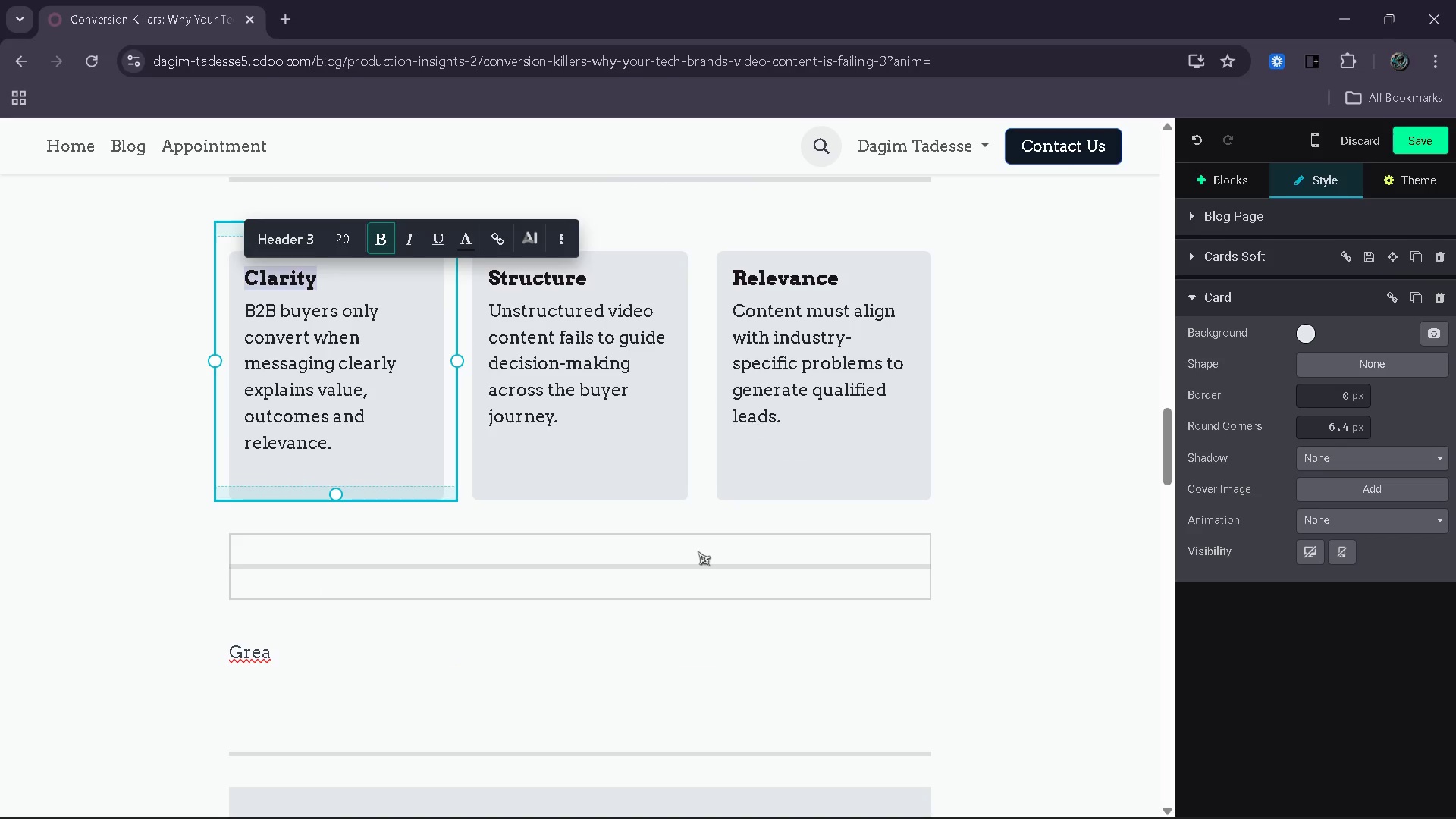 
wait(8.3)
 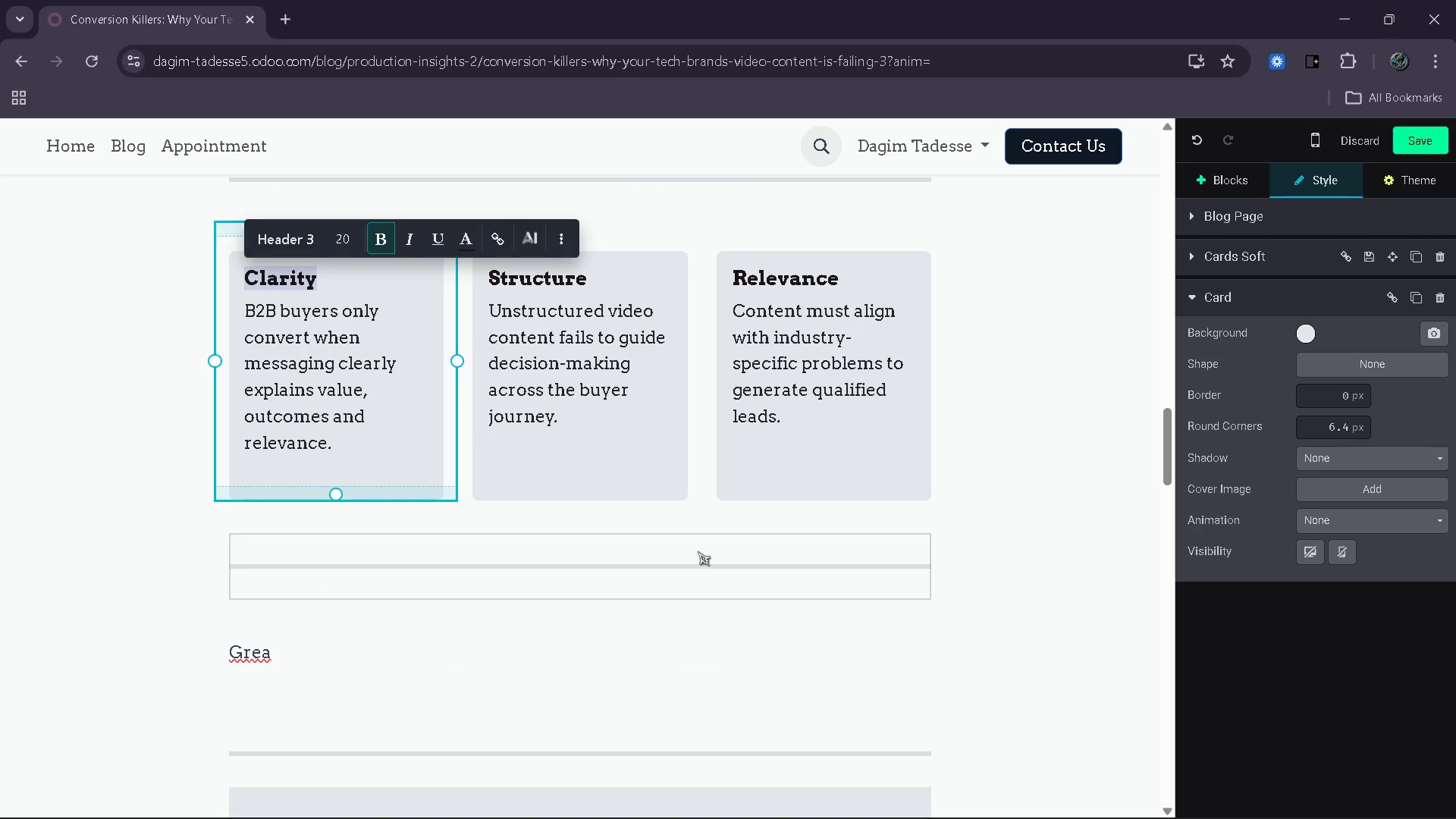 
left_click([506, 664])
 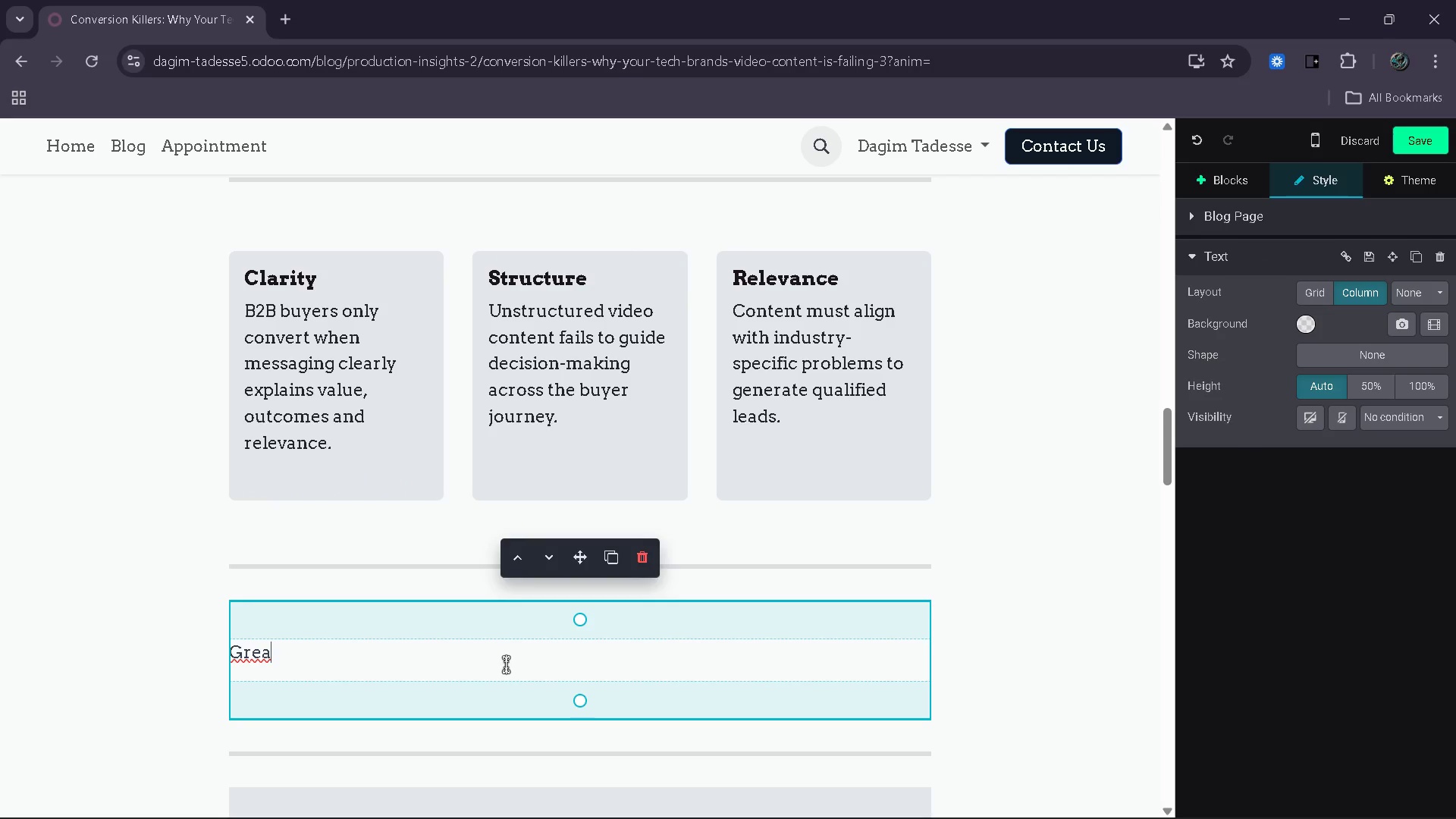 
key(Backspace)
key(Backspace)
key(Backspace)
key(Backspace)
type(The Real Reason Tech Videos Lose Conversions)
 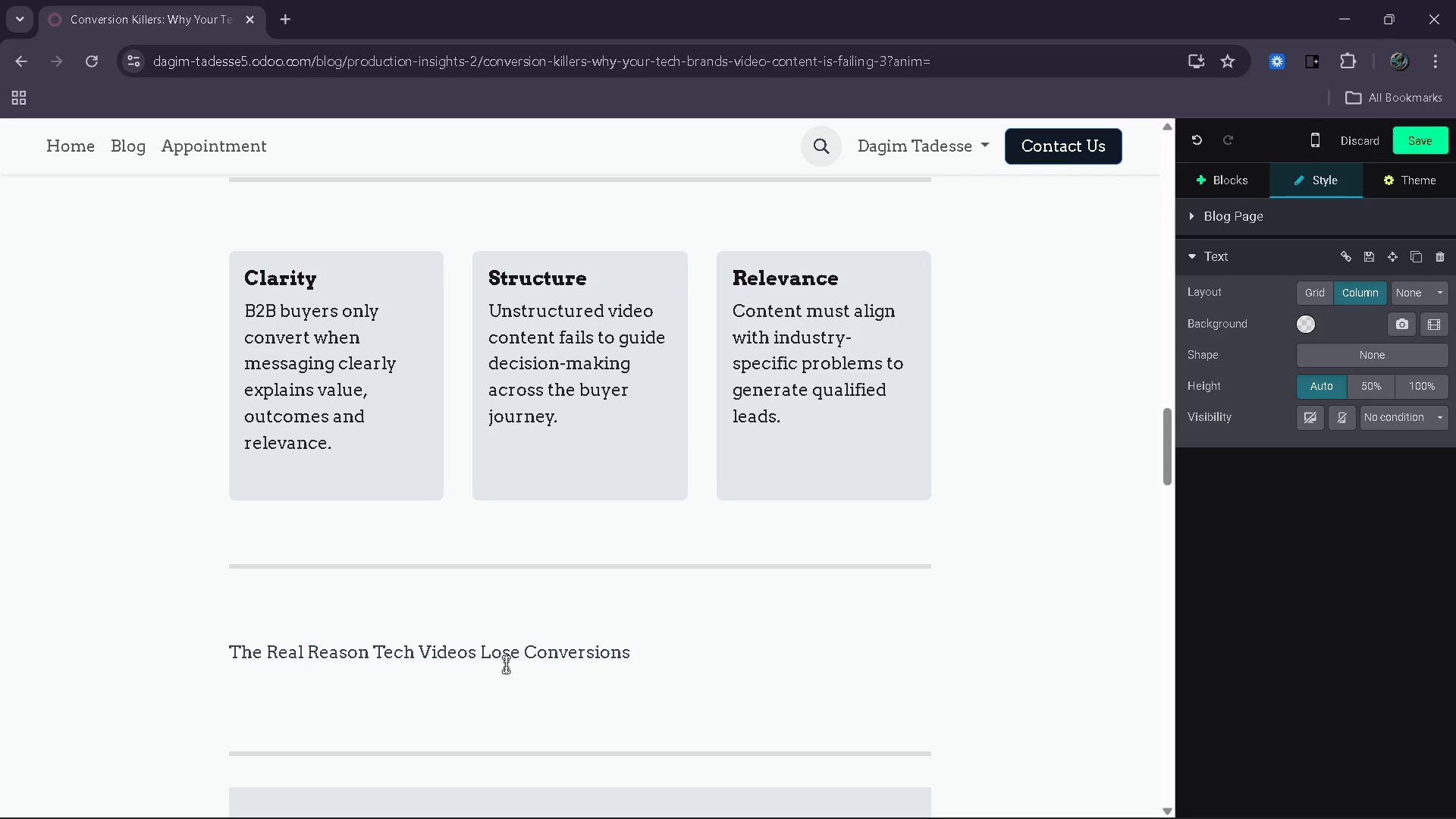 
wait(6.83)
 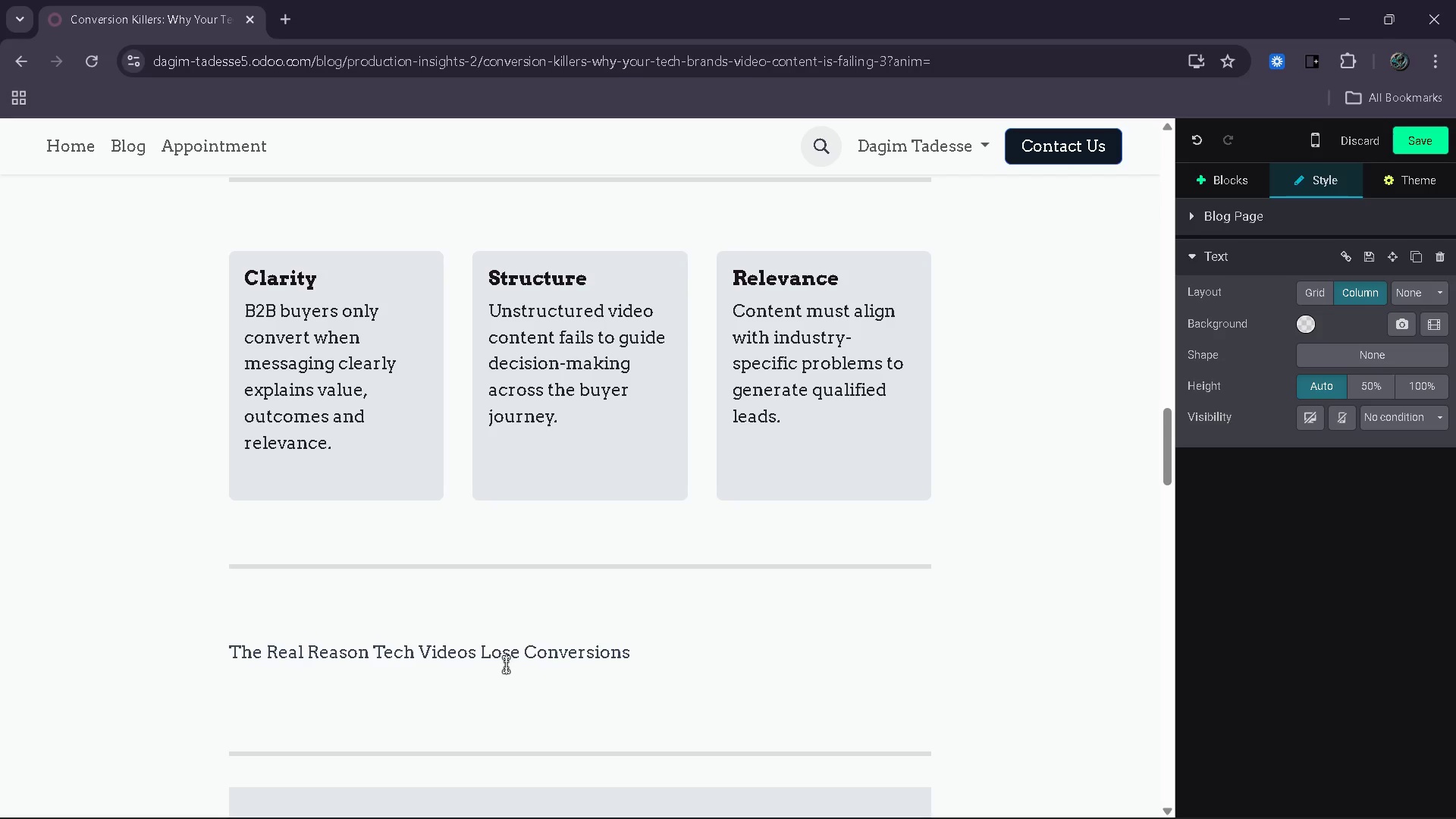 
scroll: coordinate [365, 818], scroll_direction: down, amount: 1.0
 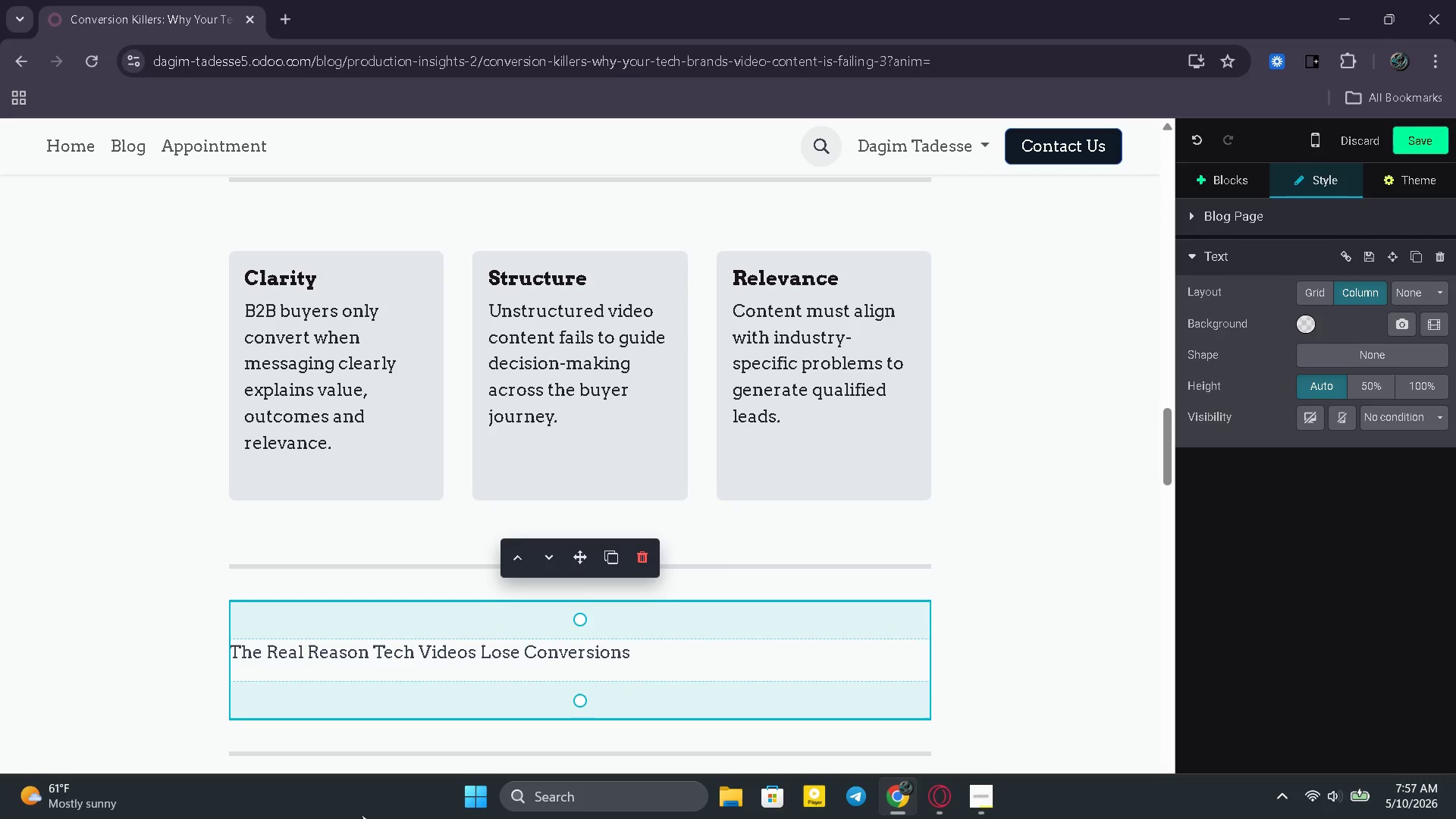 
wait(50.64)
 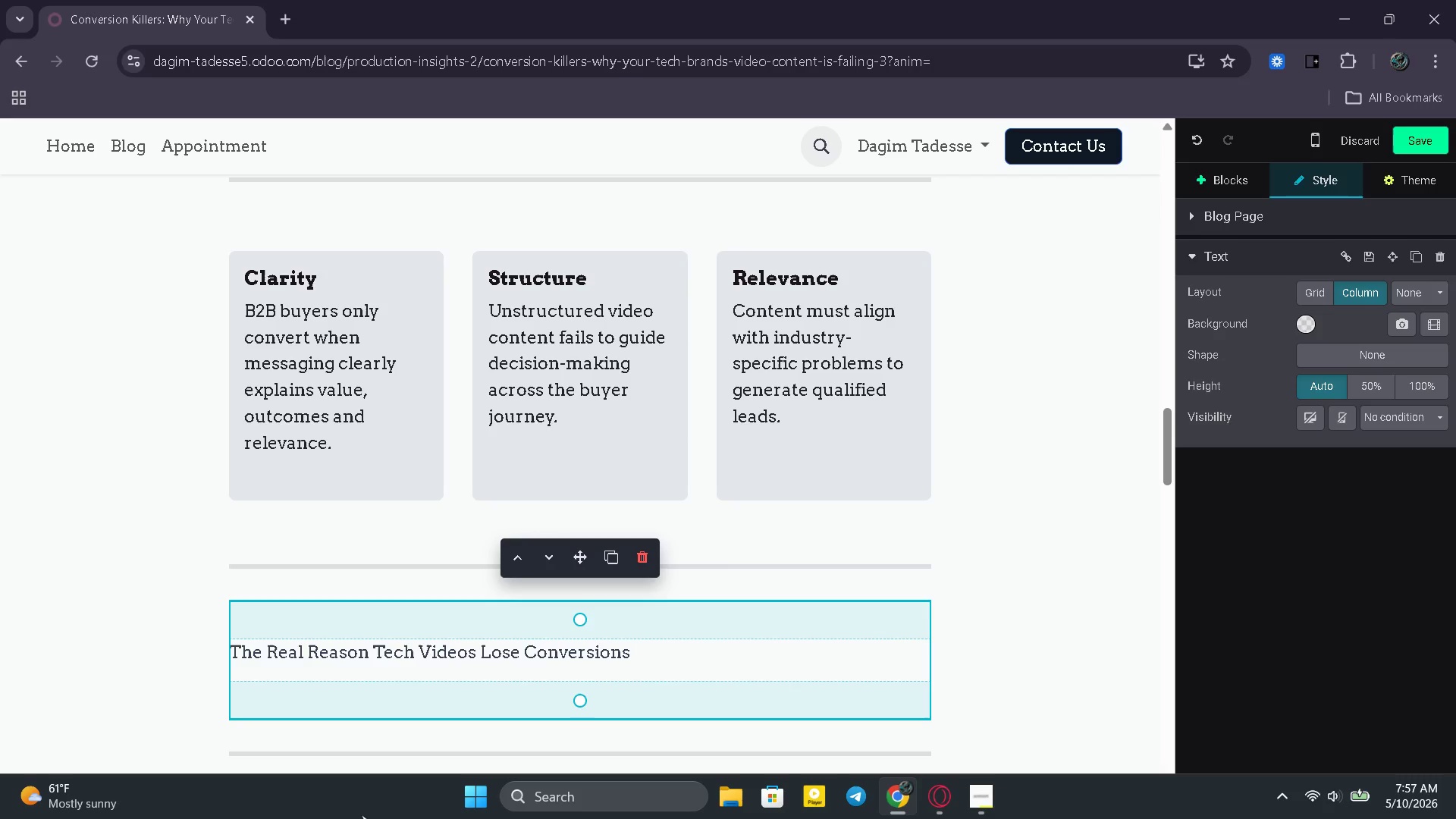 
mouse_move([148, -6])
 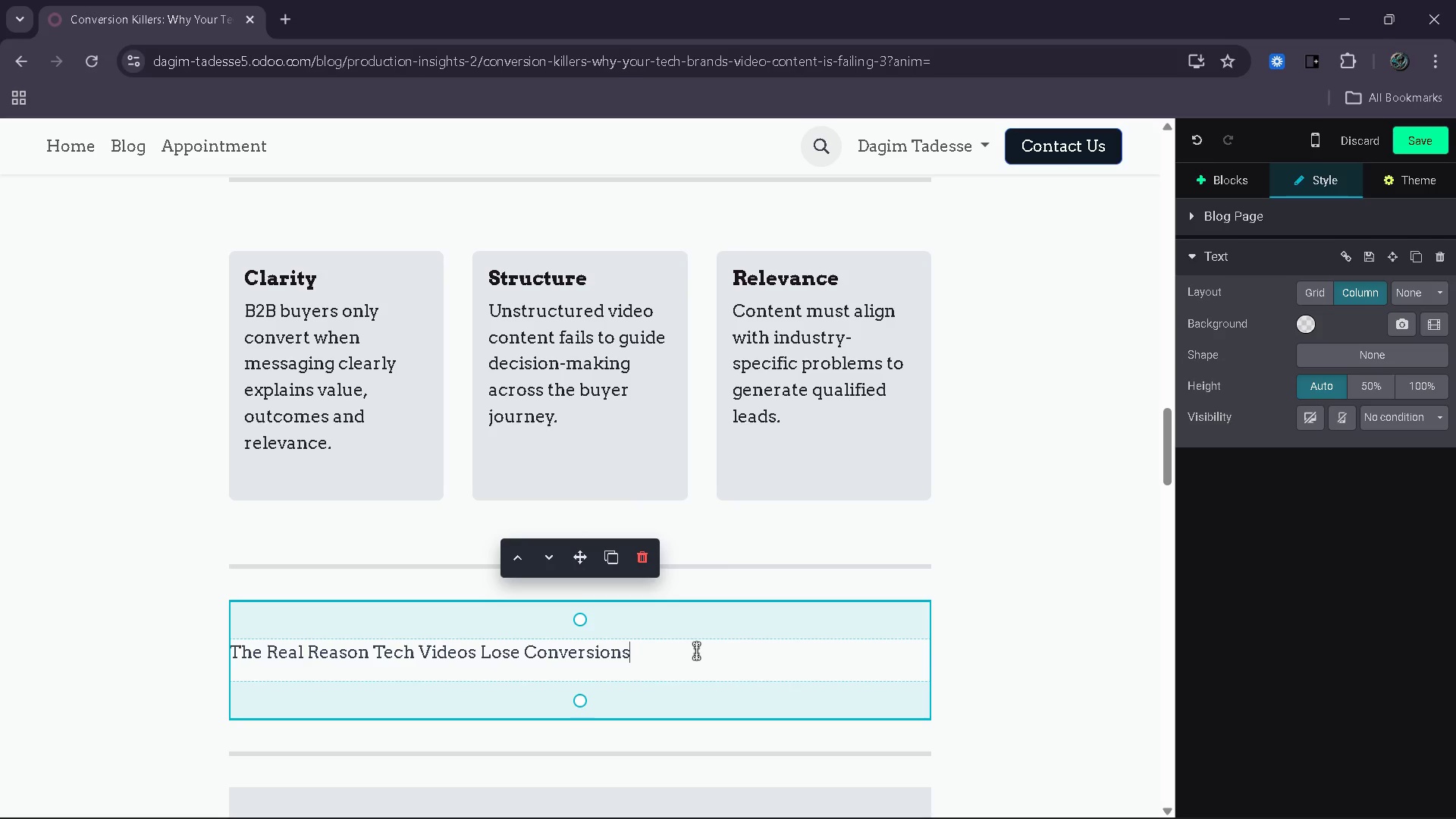 
left_click([685, 654])
 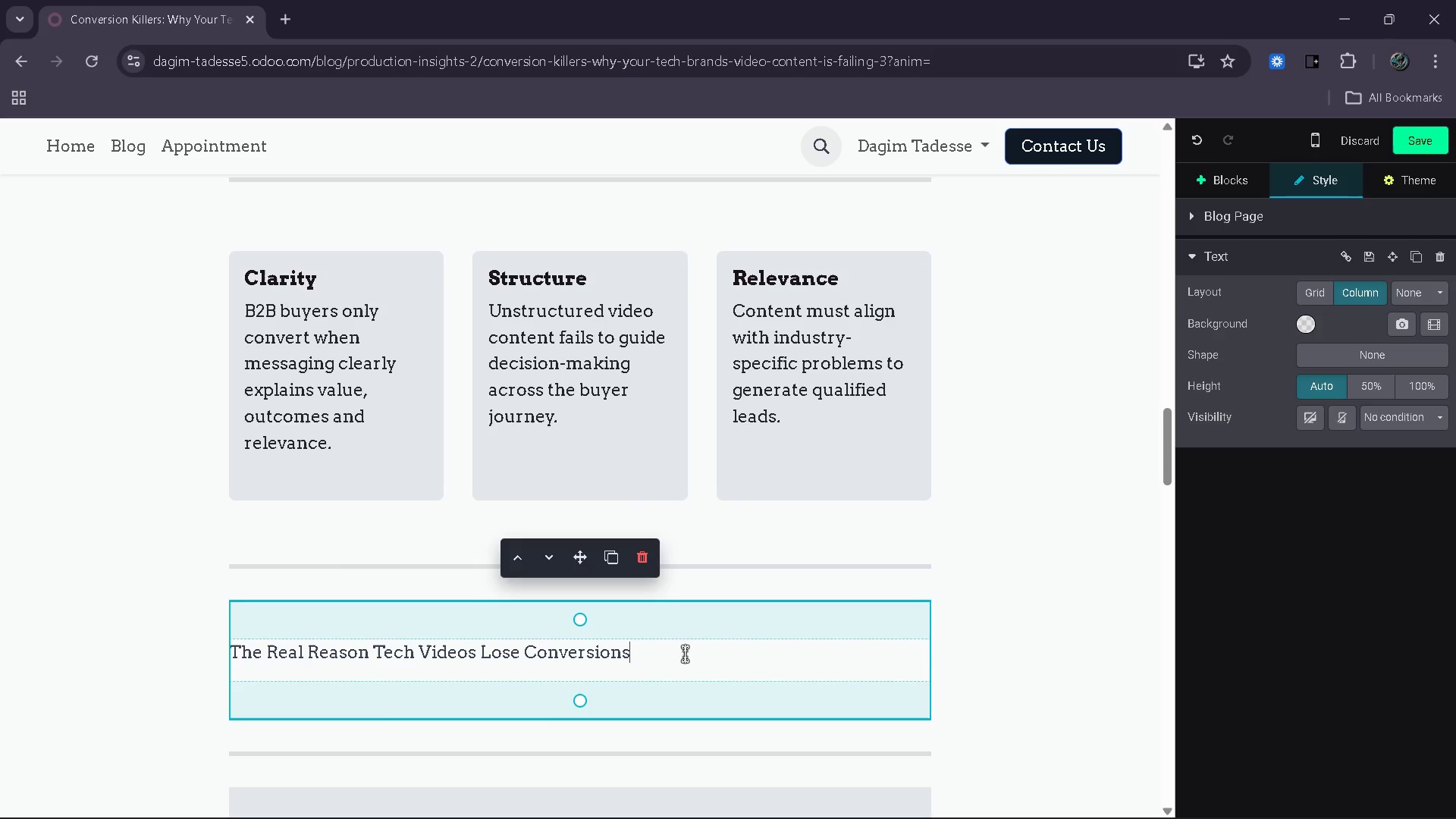 
key(Control+Shift+ArrowLeft)
 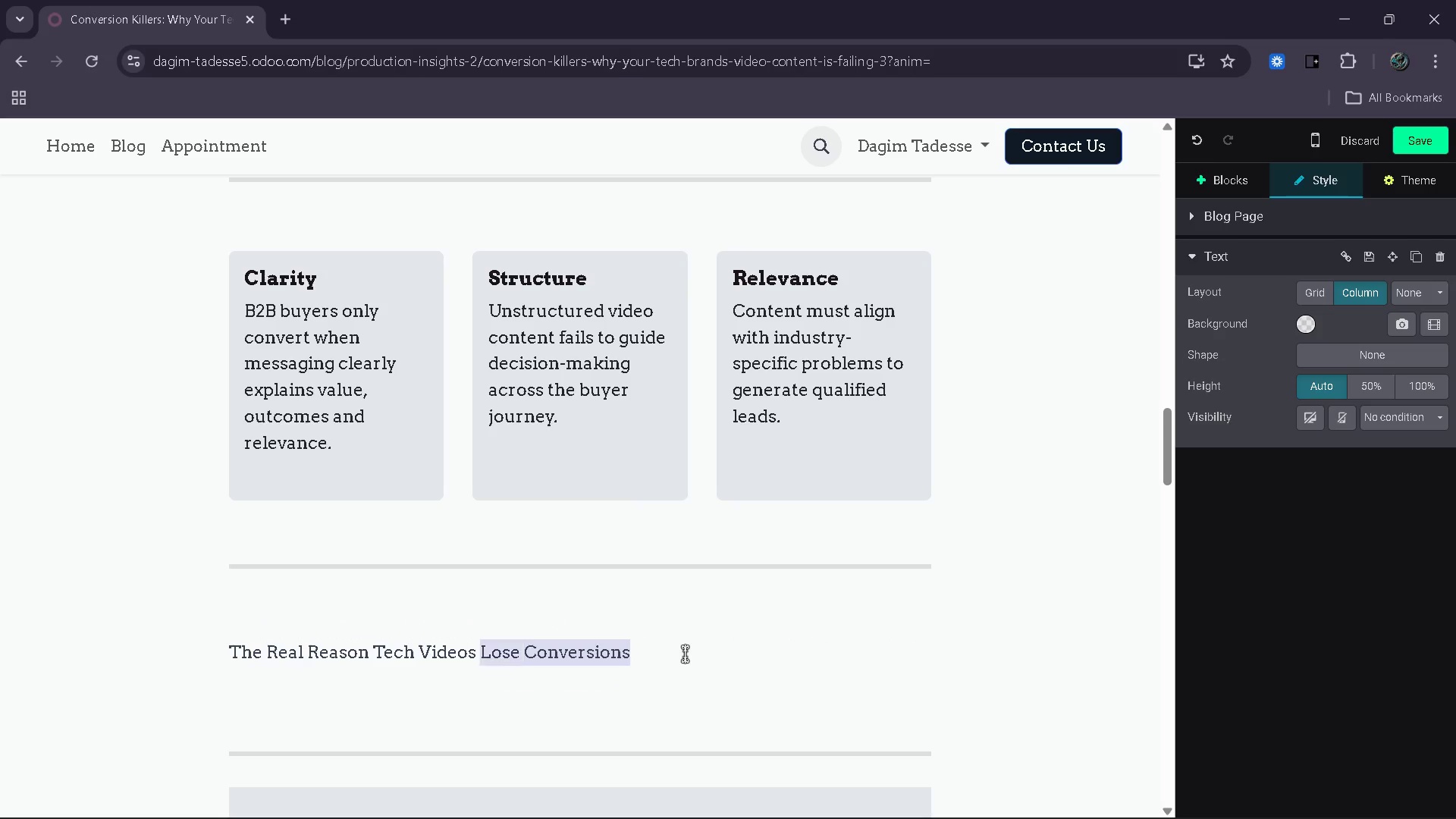 
key(Control+Shift+ArrowLeft)
 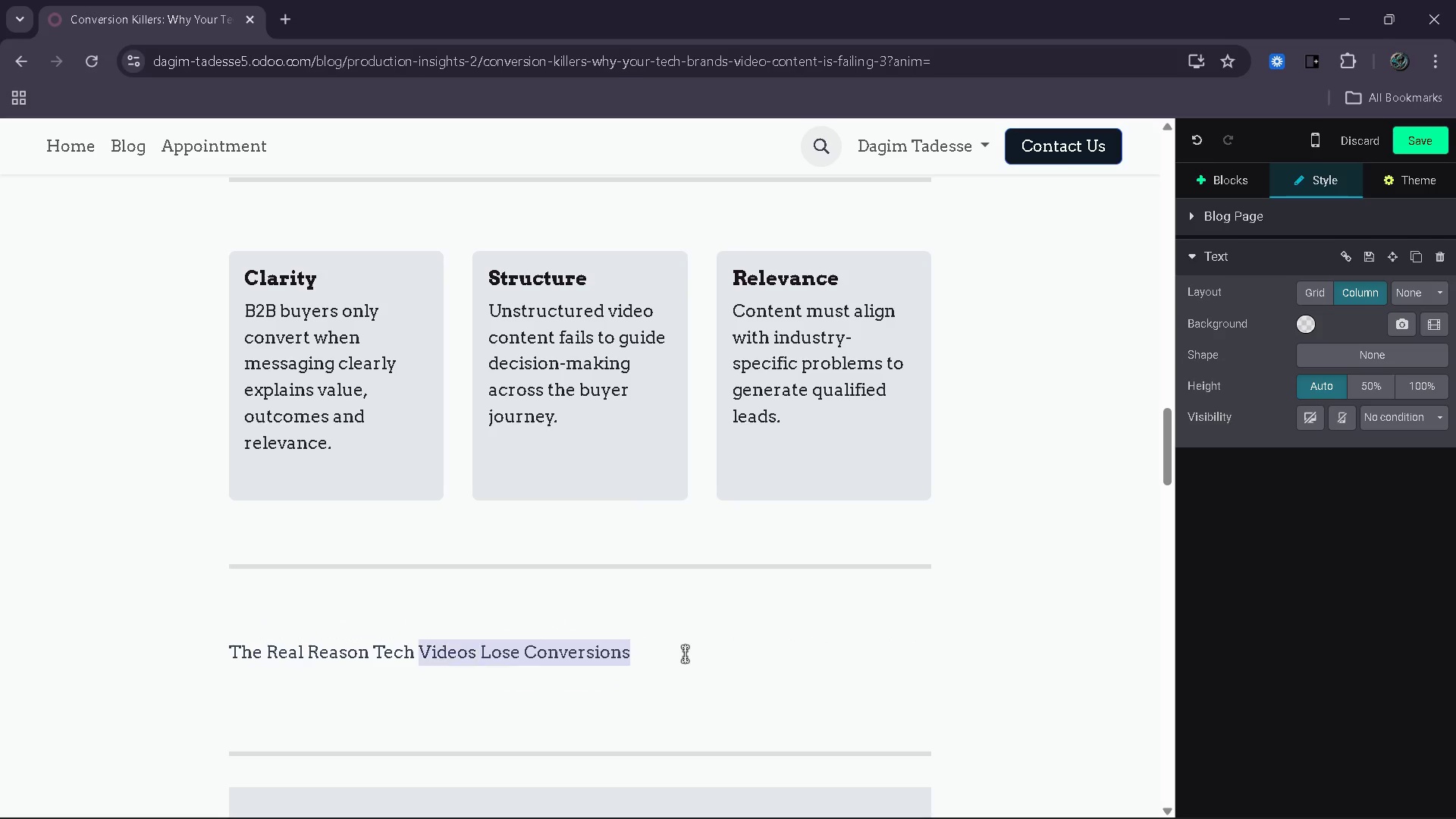 
key(Control+Shift+ArrowLeft)
 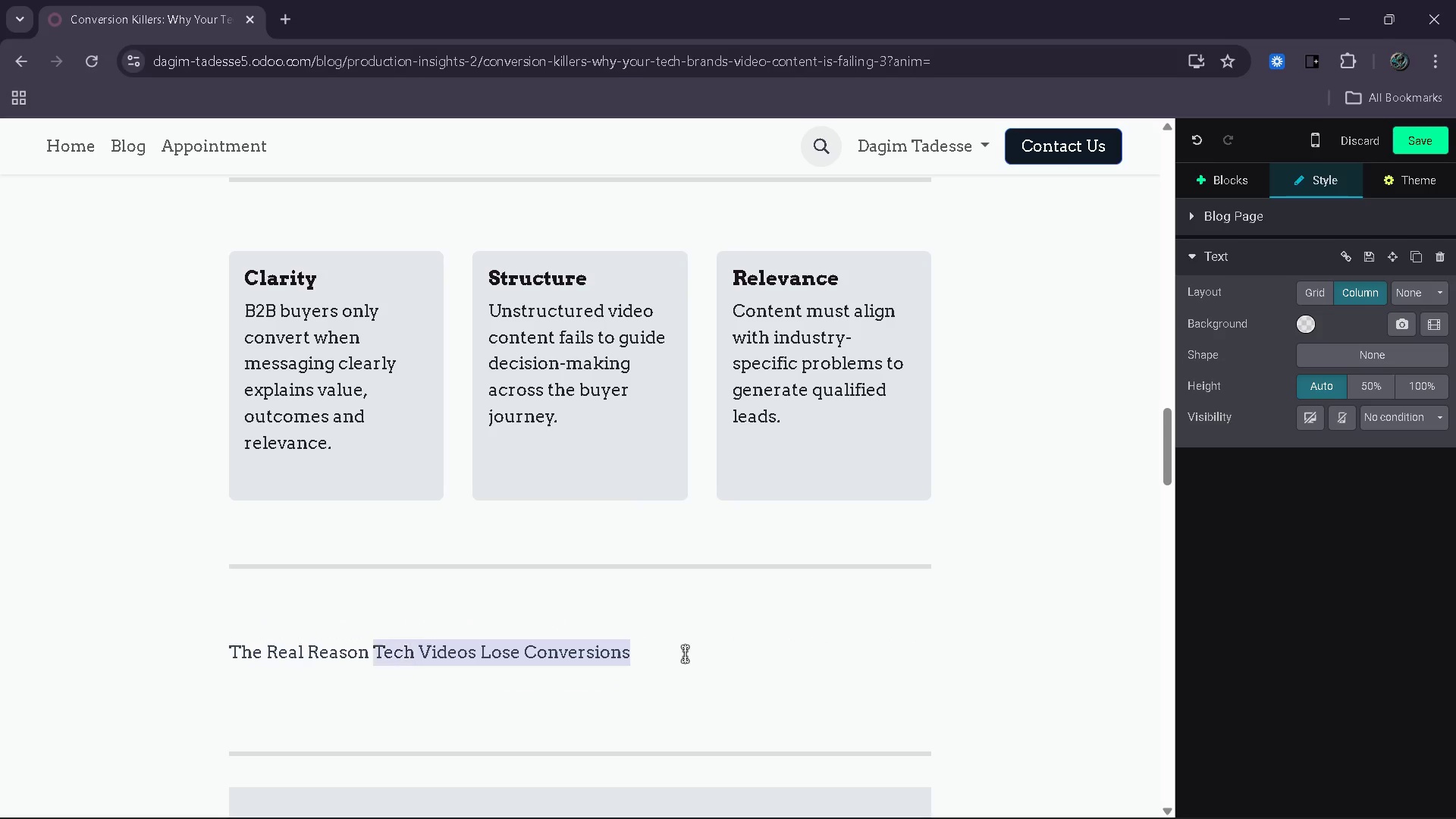 
key(Control+Shift+ArrowLeft)
 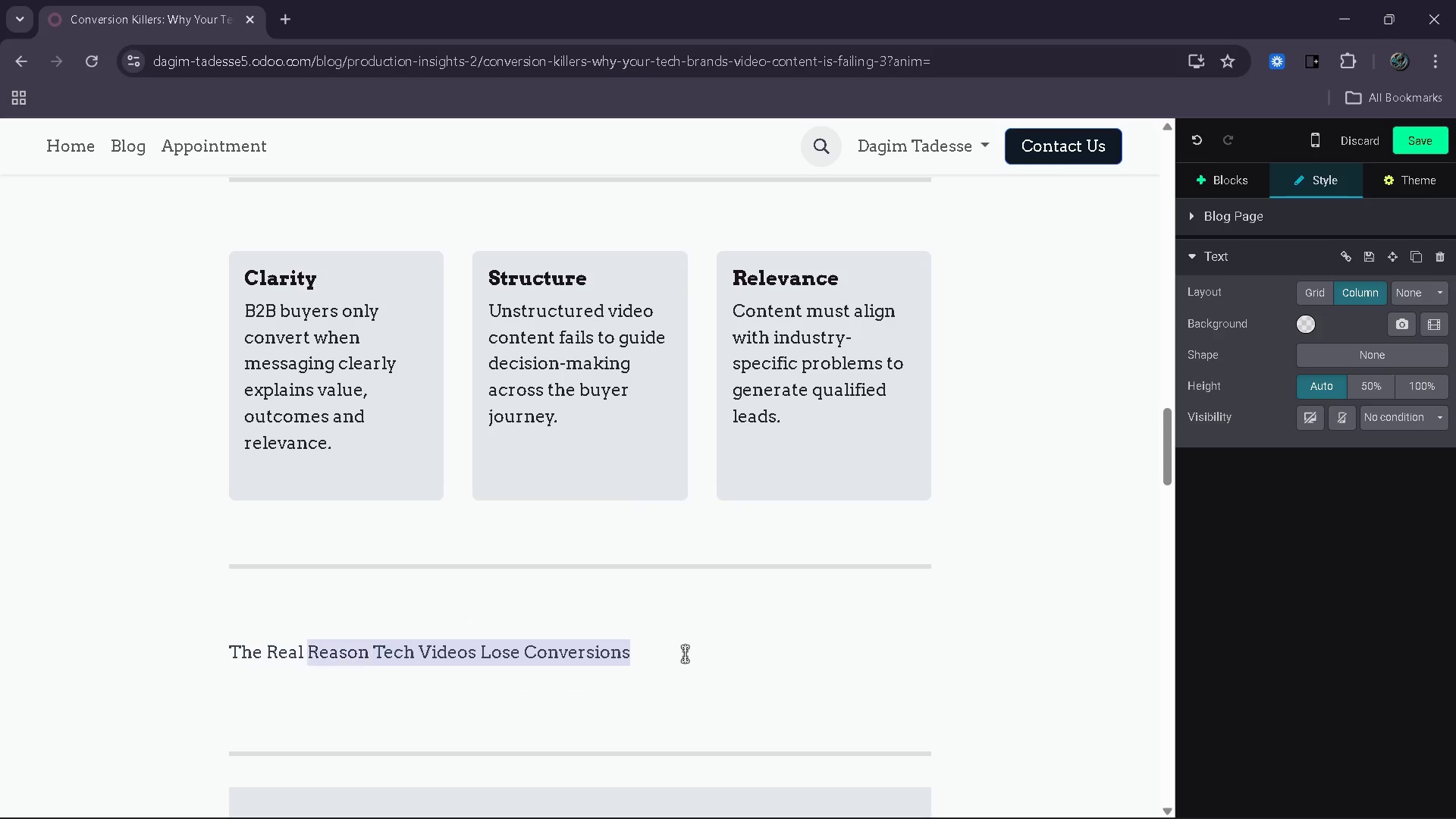 
key(Control+Shift+ArrowLeft)
 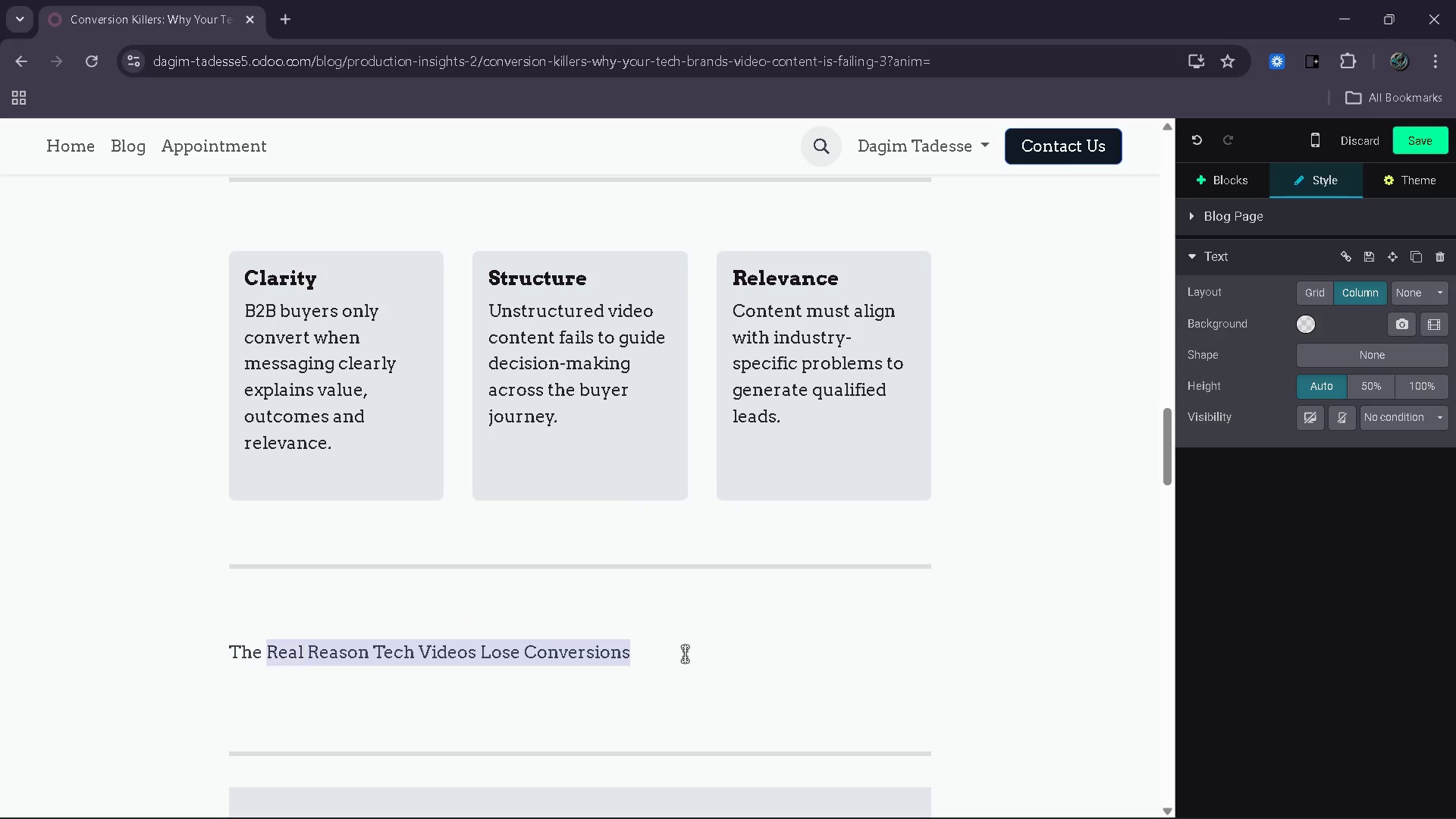 
key(Control+Shift+ArrowLeft)
 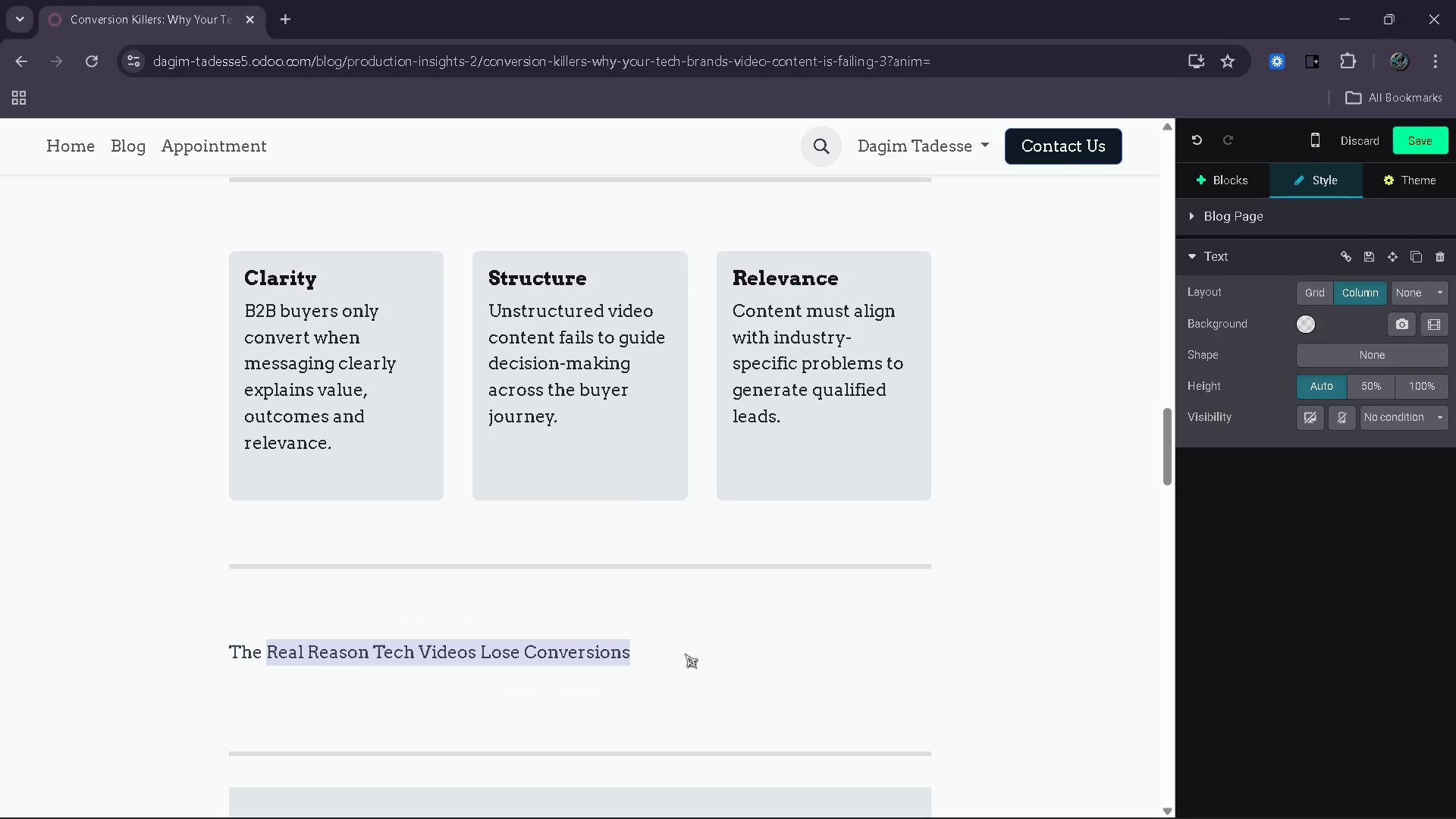 
key(Control+Shift+ArrowLeft)
 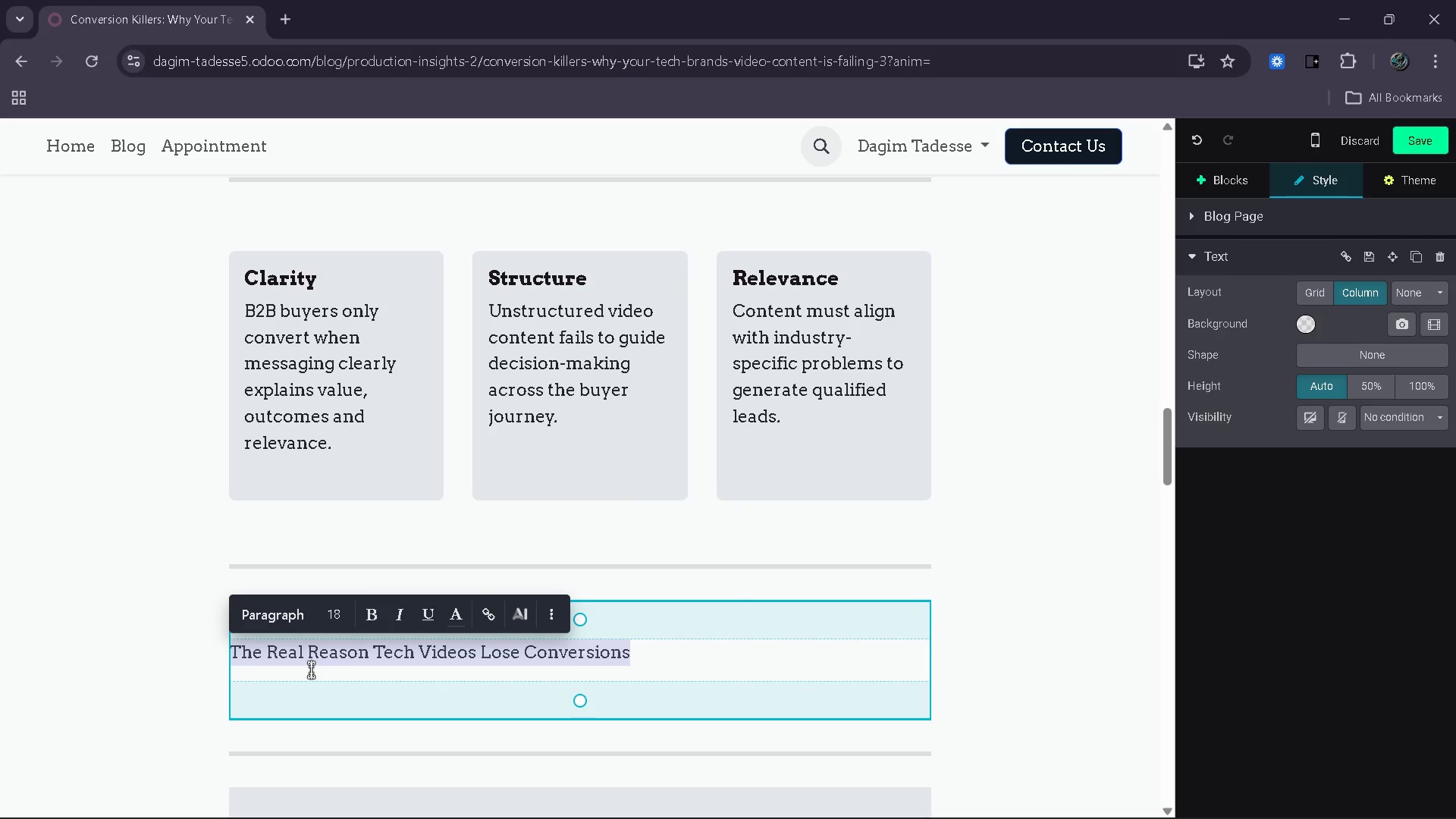 
left_click([281, 610])
 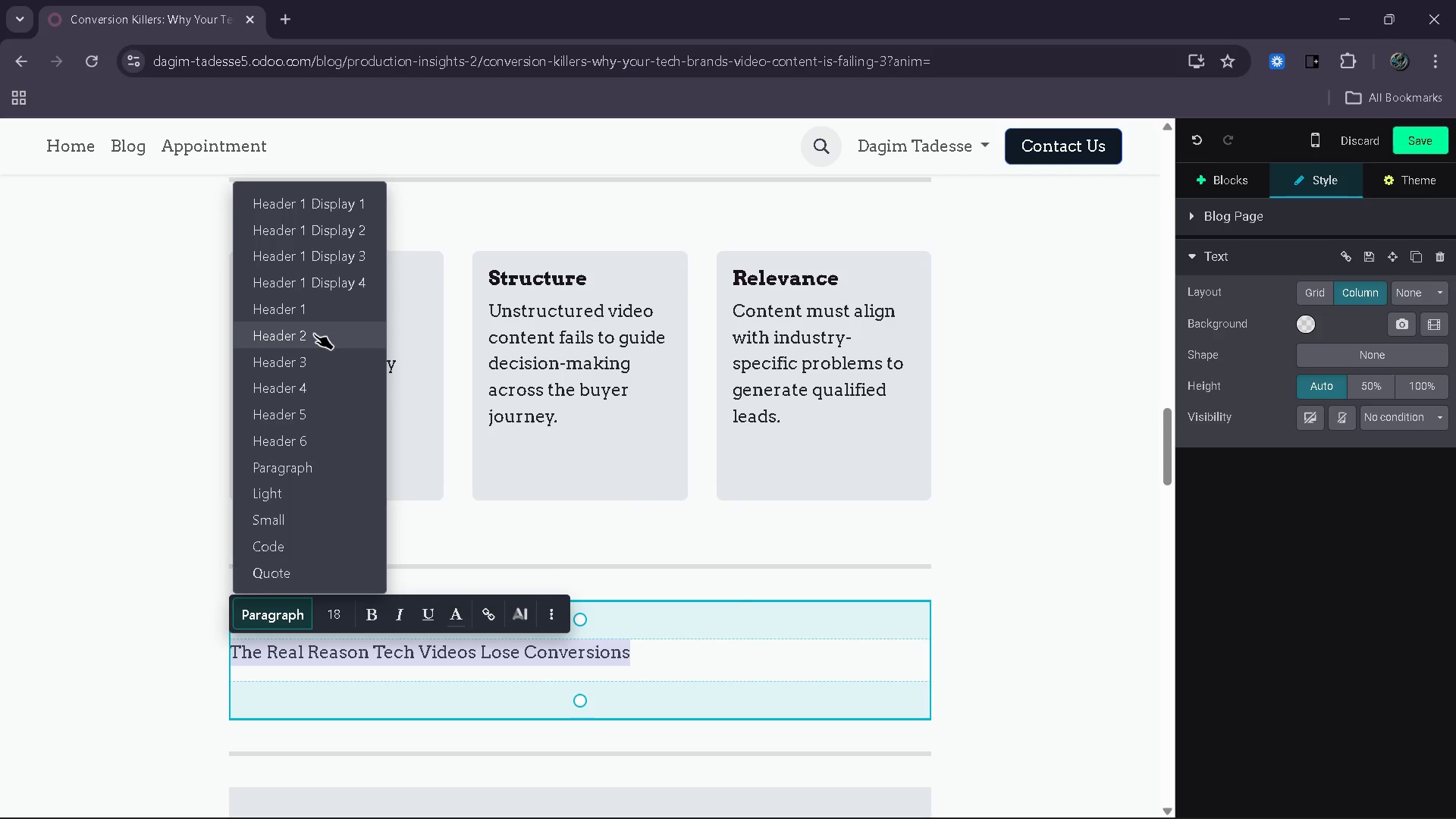 
left_click([314, 334])
 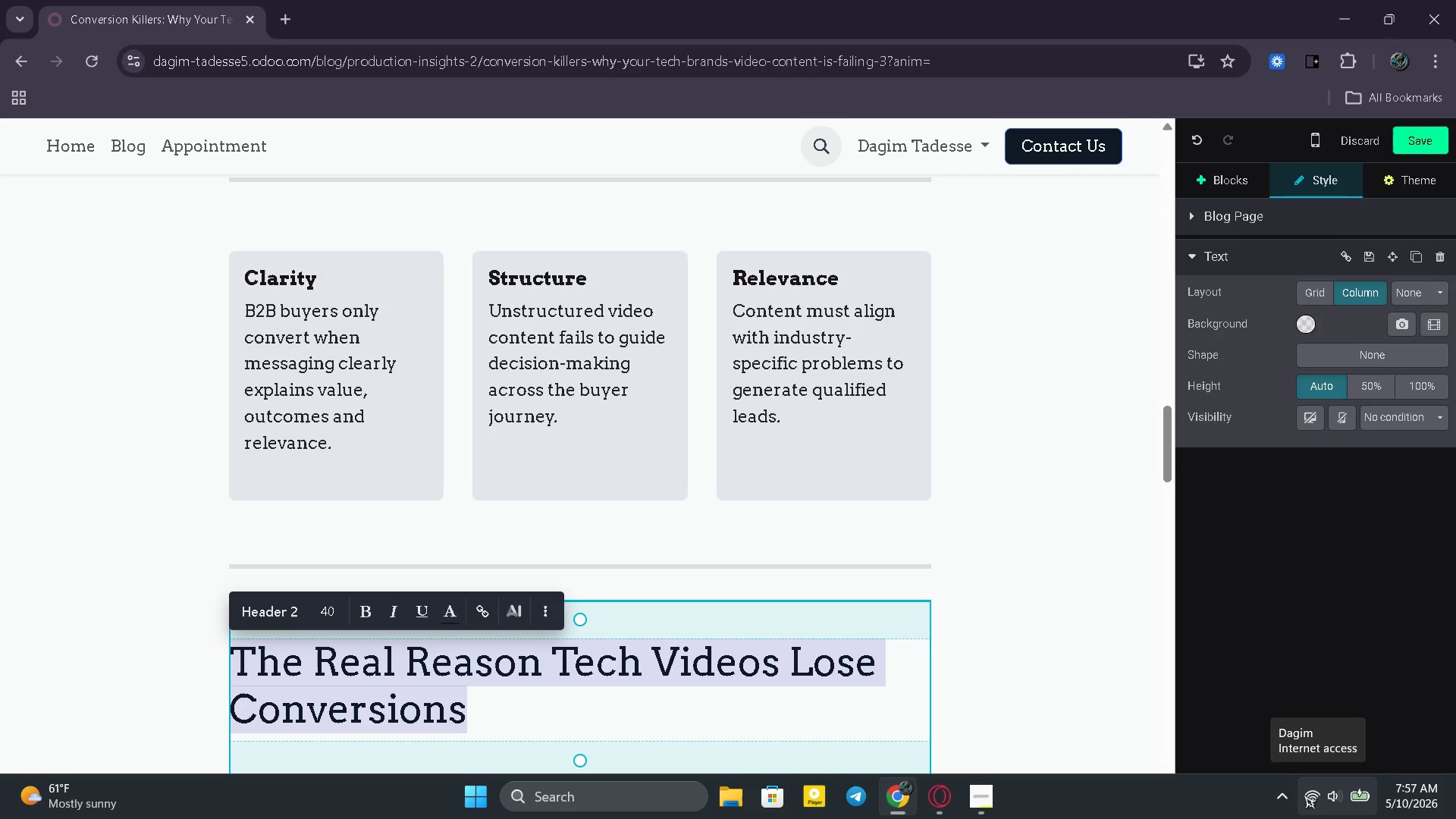 
wait(16.27)
 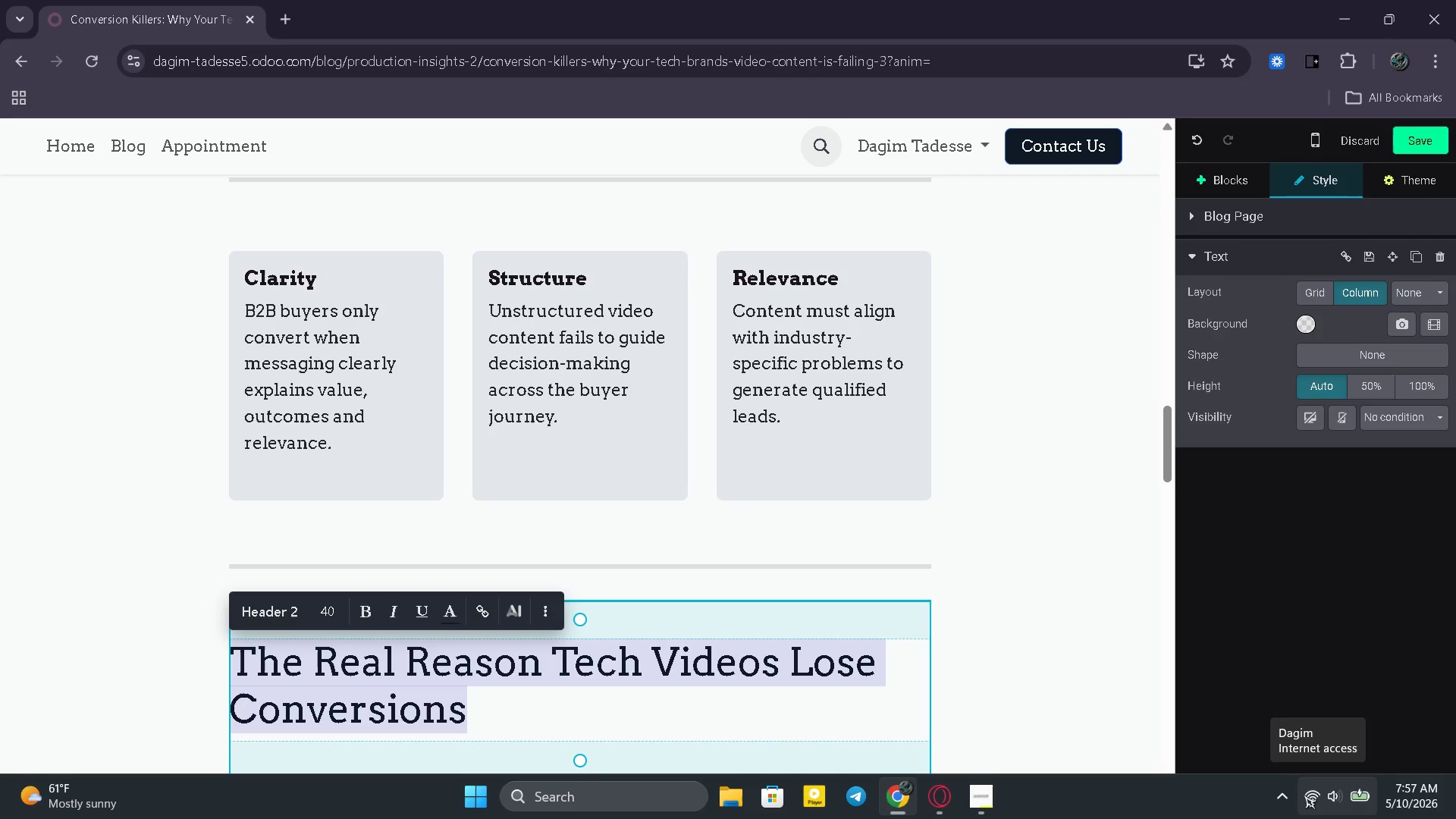 
scroll: coordinate [574, 702], scroll_direction: down, amount: 5.0
 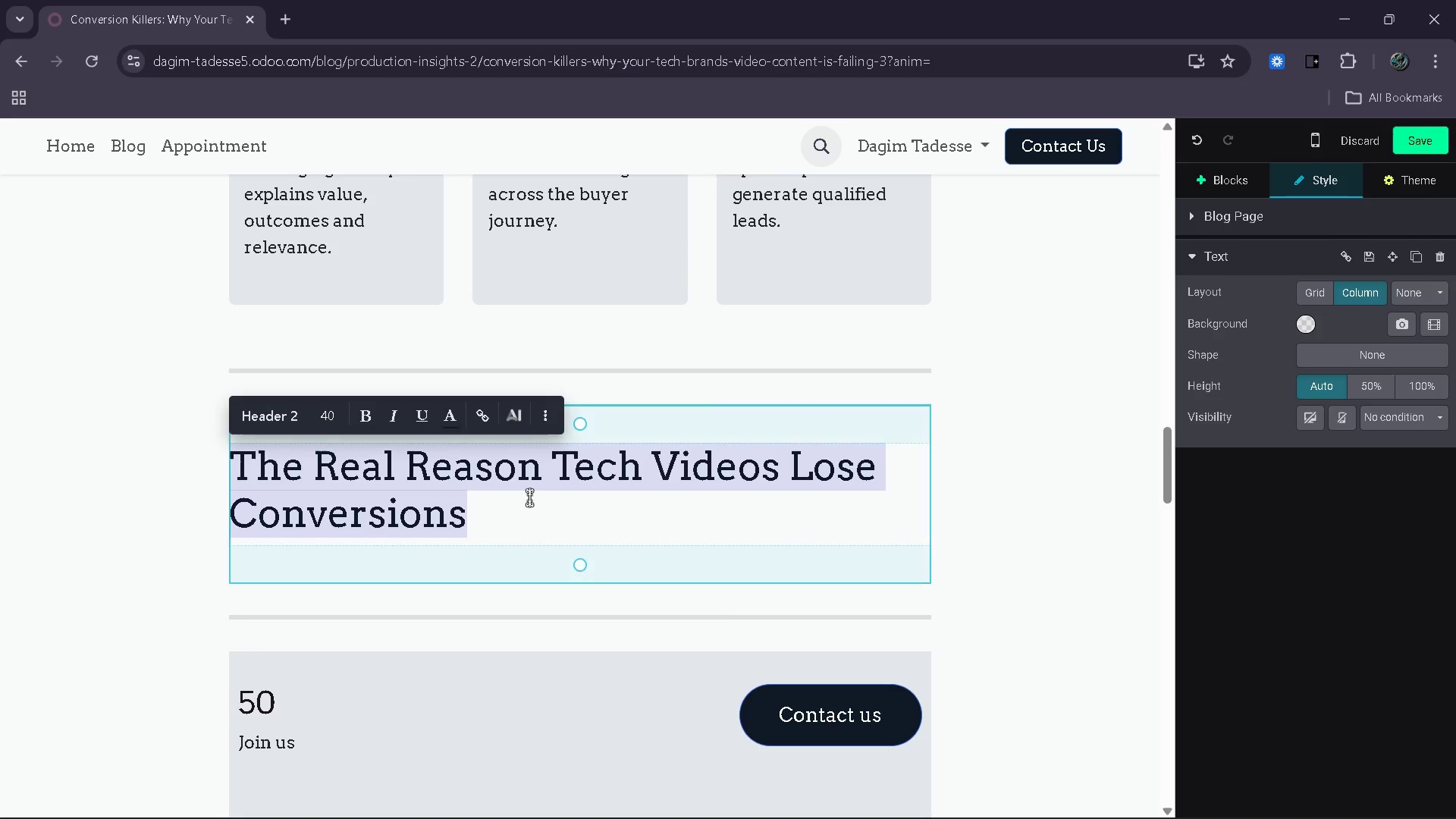 
left_click([529, 497])
 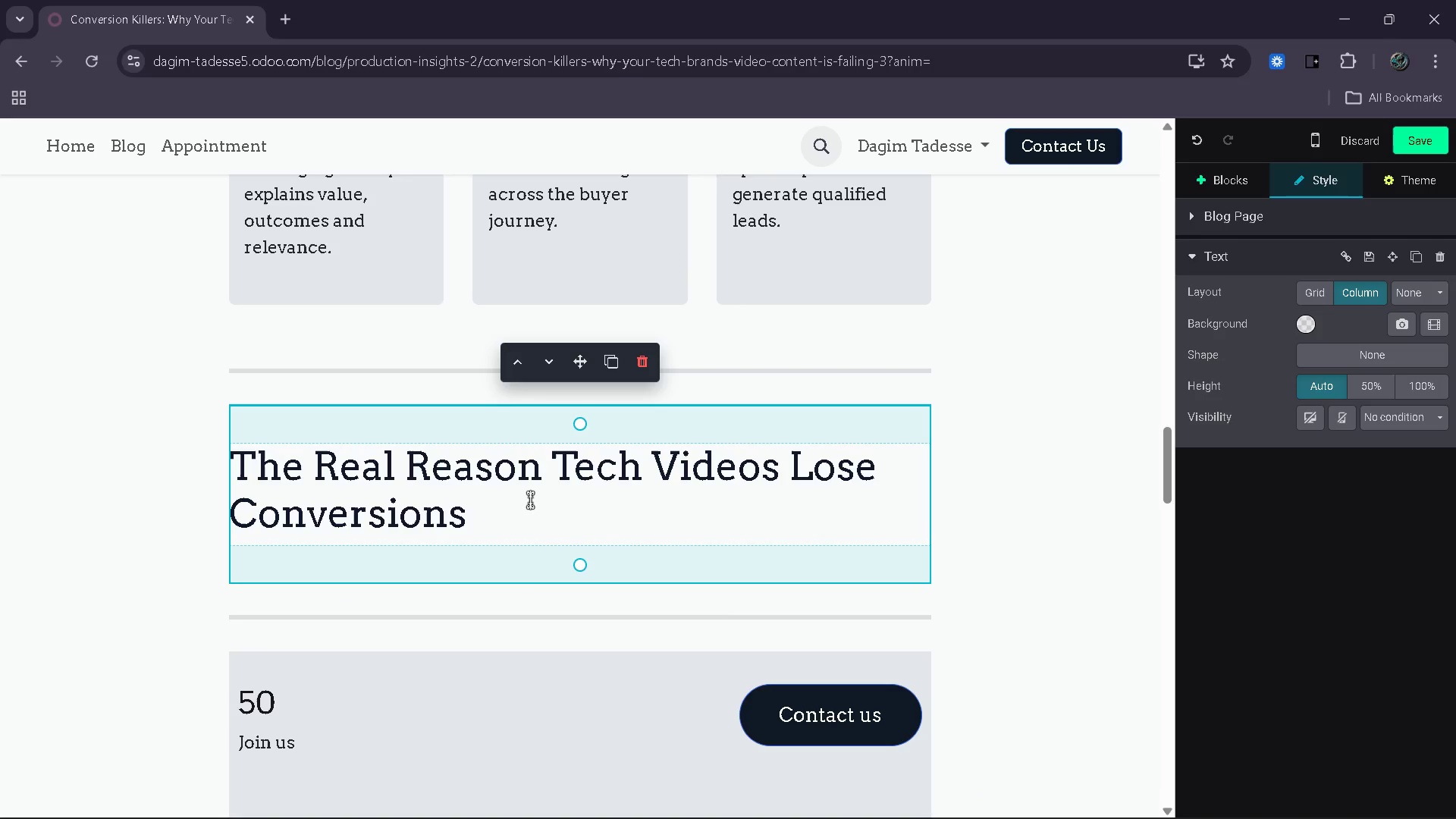 
key(Enter)
 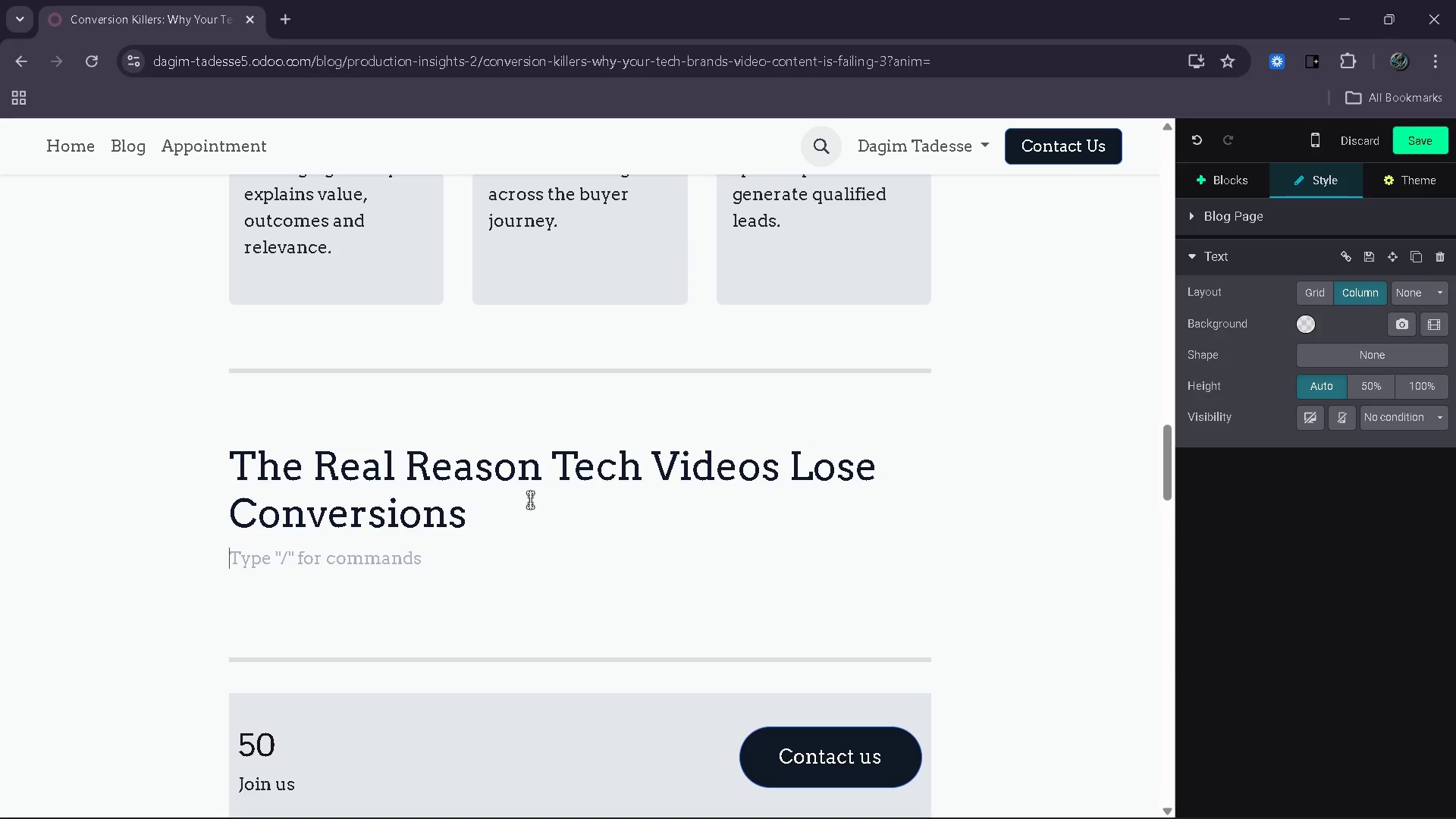 
type(The fau)
key(Backspace)
type(ilure of B2B video content is not rooted in s)
key(Backspace)
type(distribute)
key(Backspace)
type(ion or production tools - it is rooted in isaligned)
 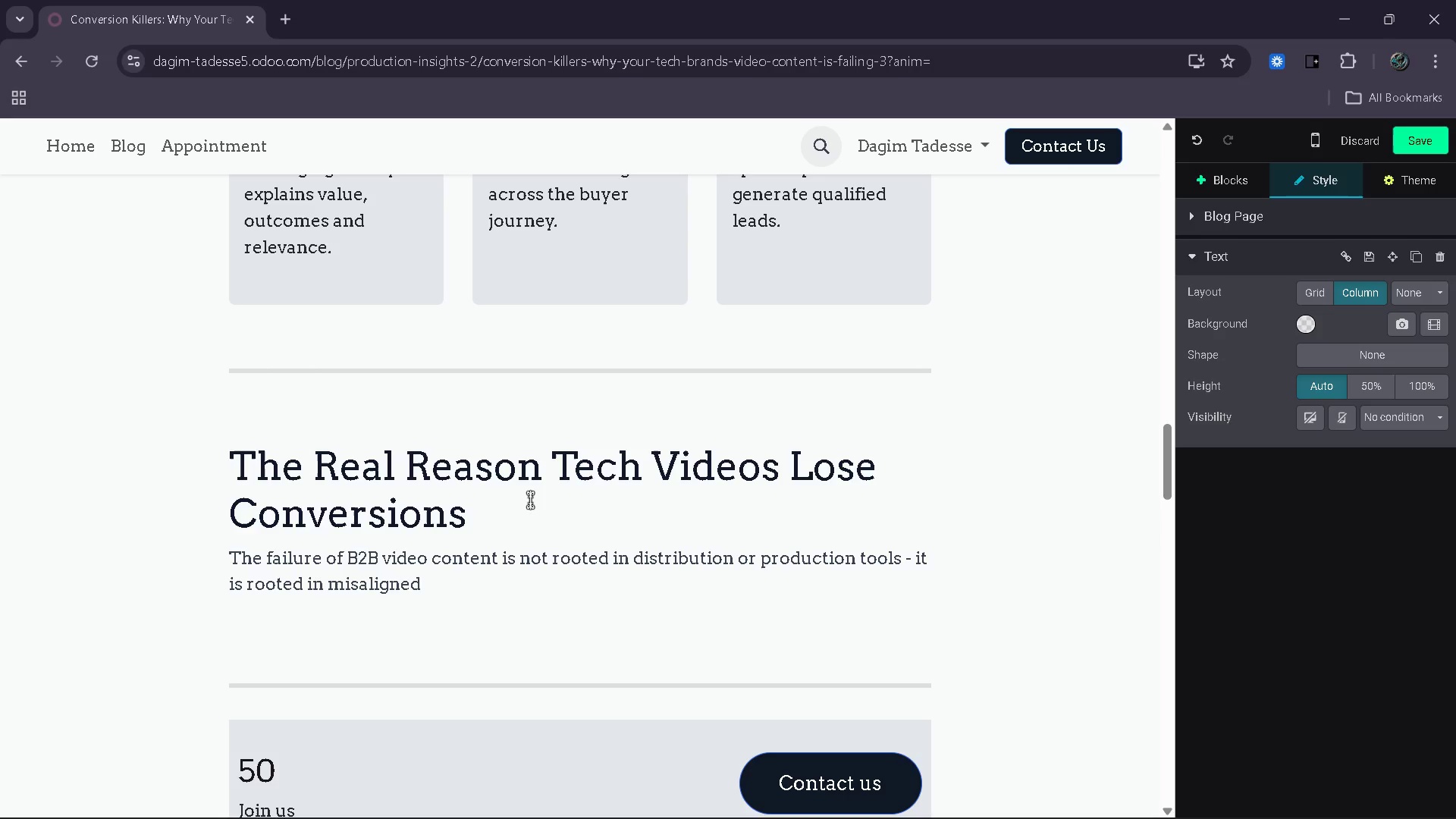 
 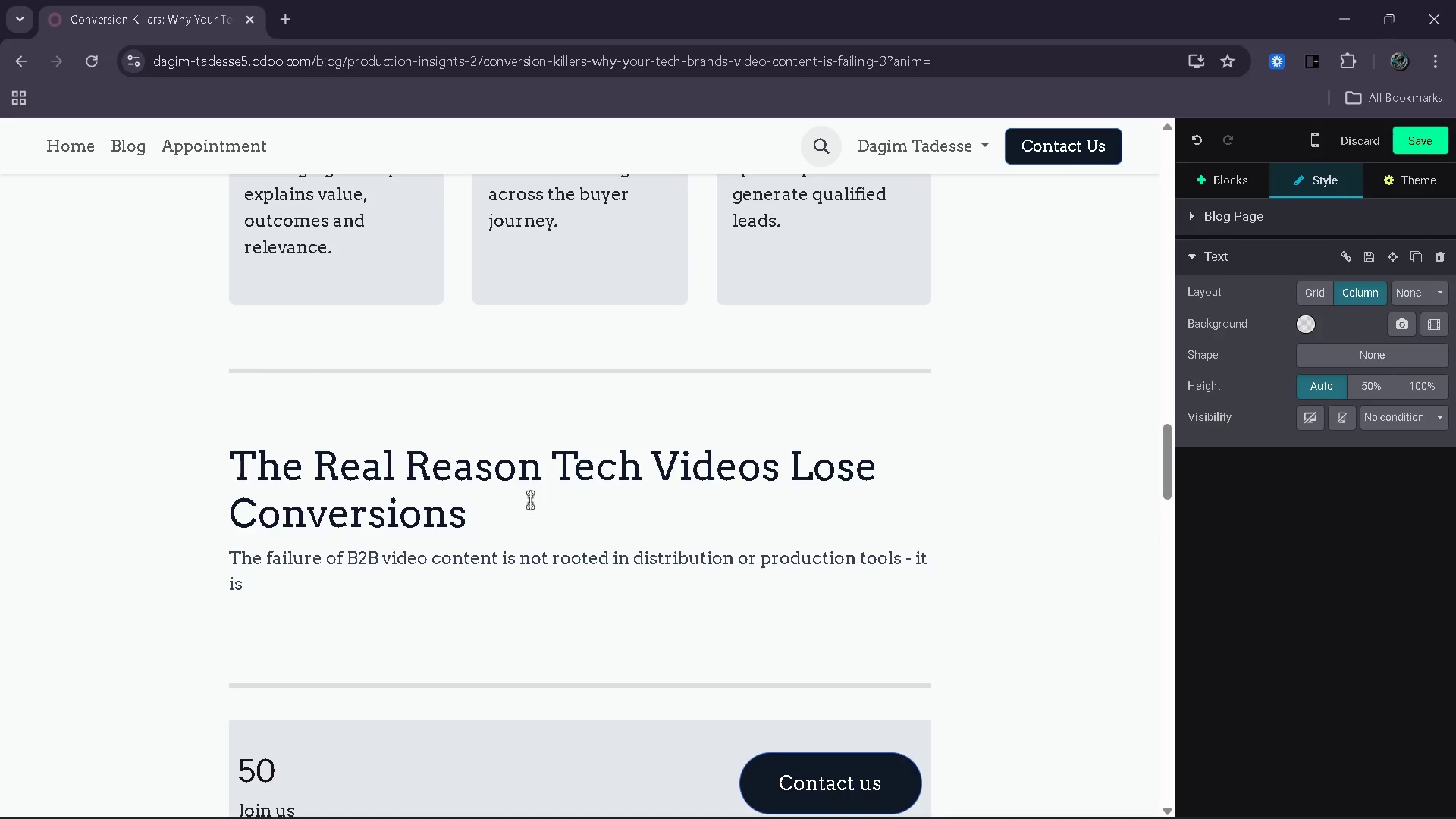 
hold_key(key=M, duration=0.33)
 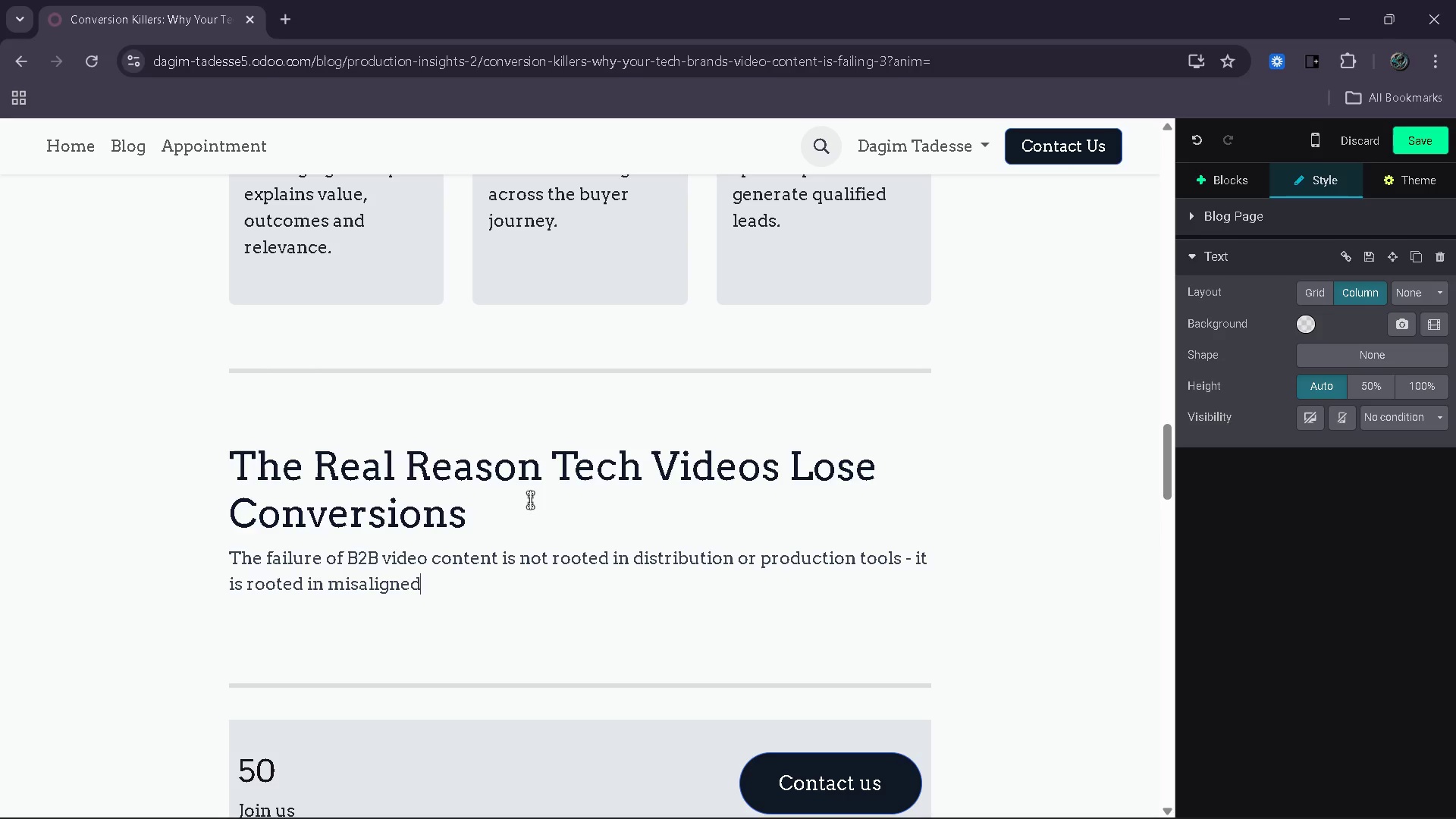 
type( strat)
 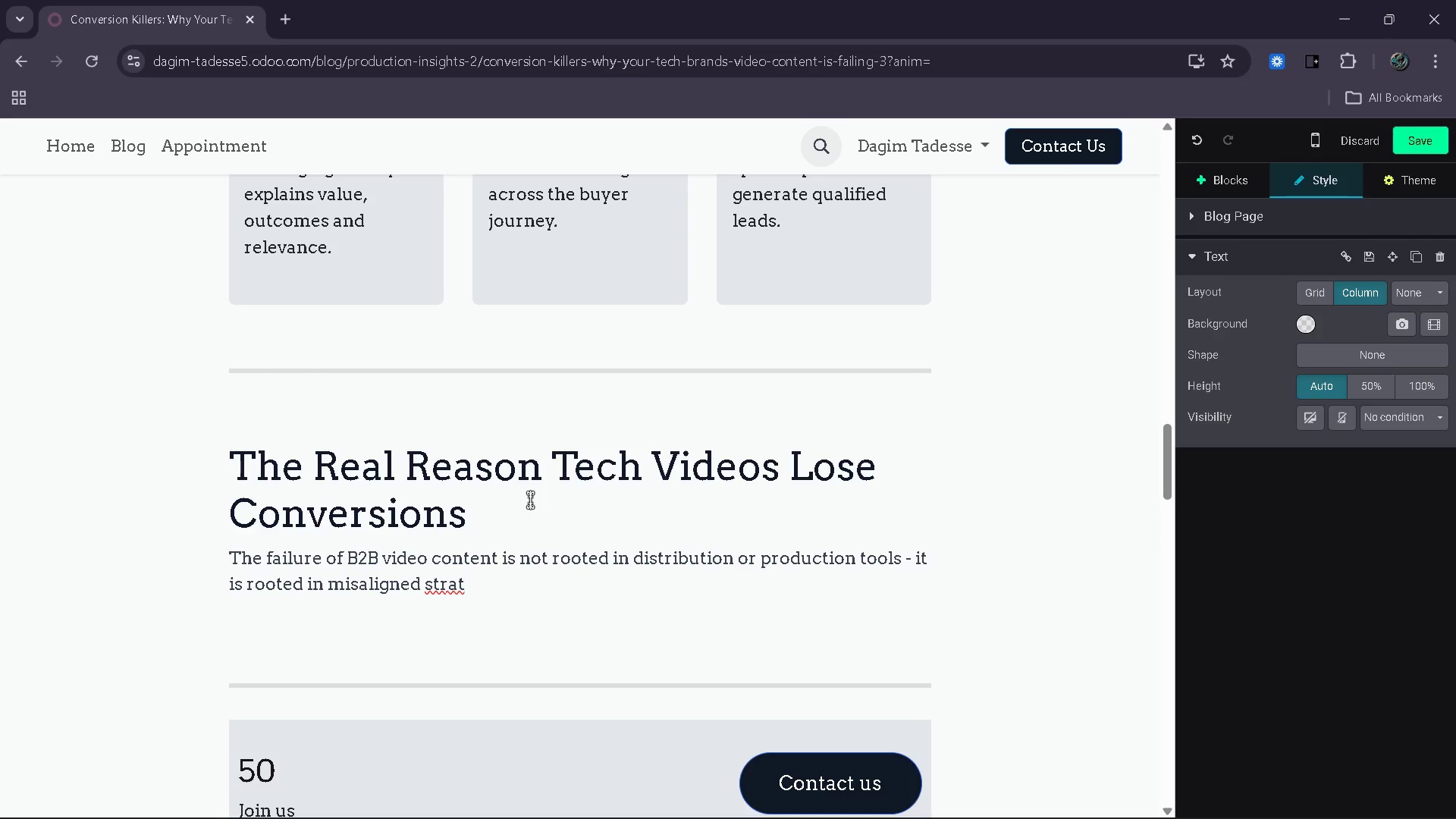 
wait(5.02)
 